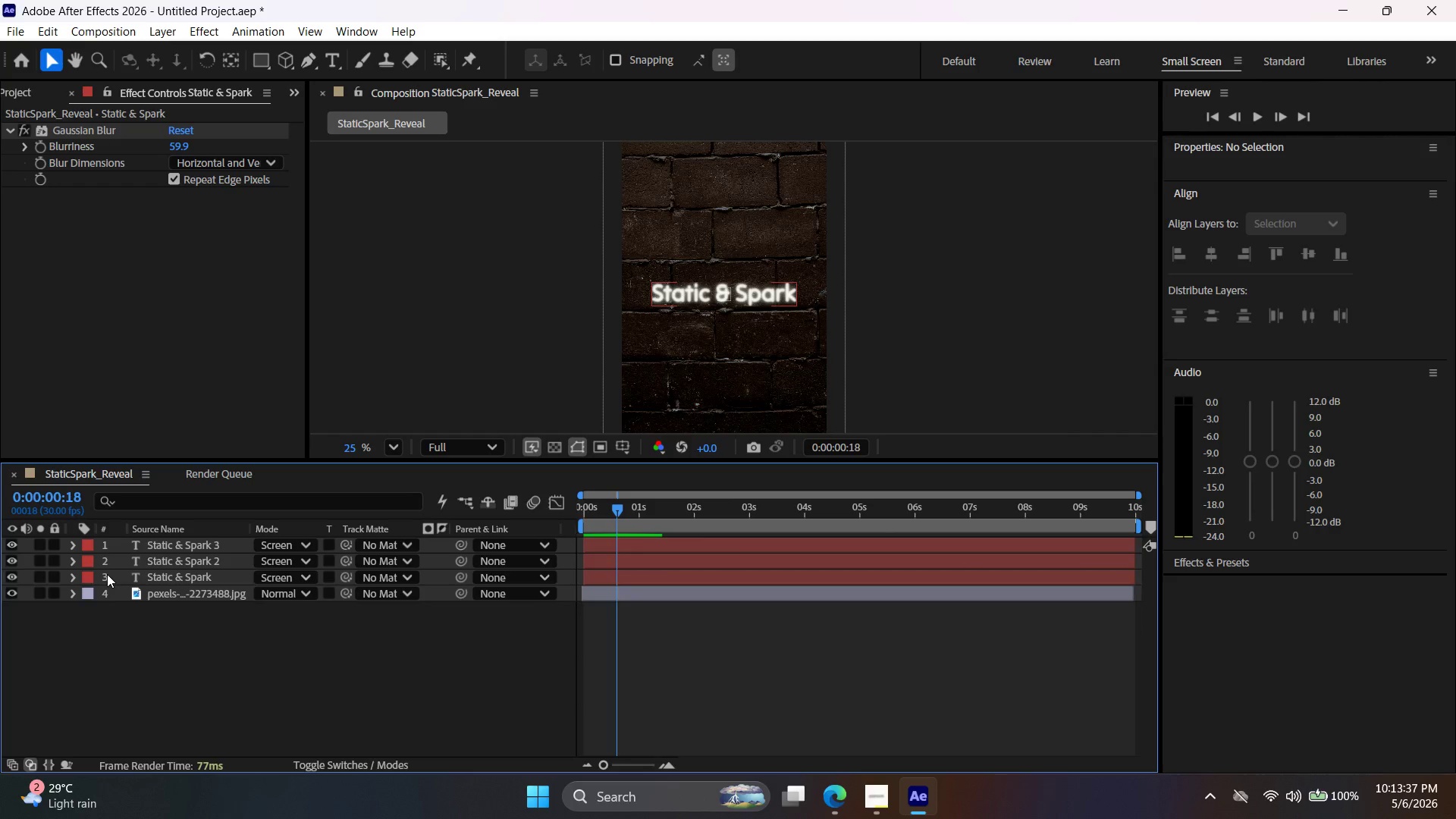 
type(ptr)
 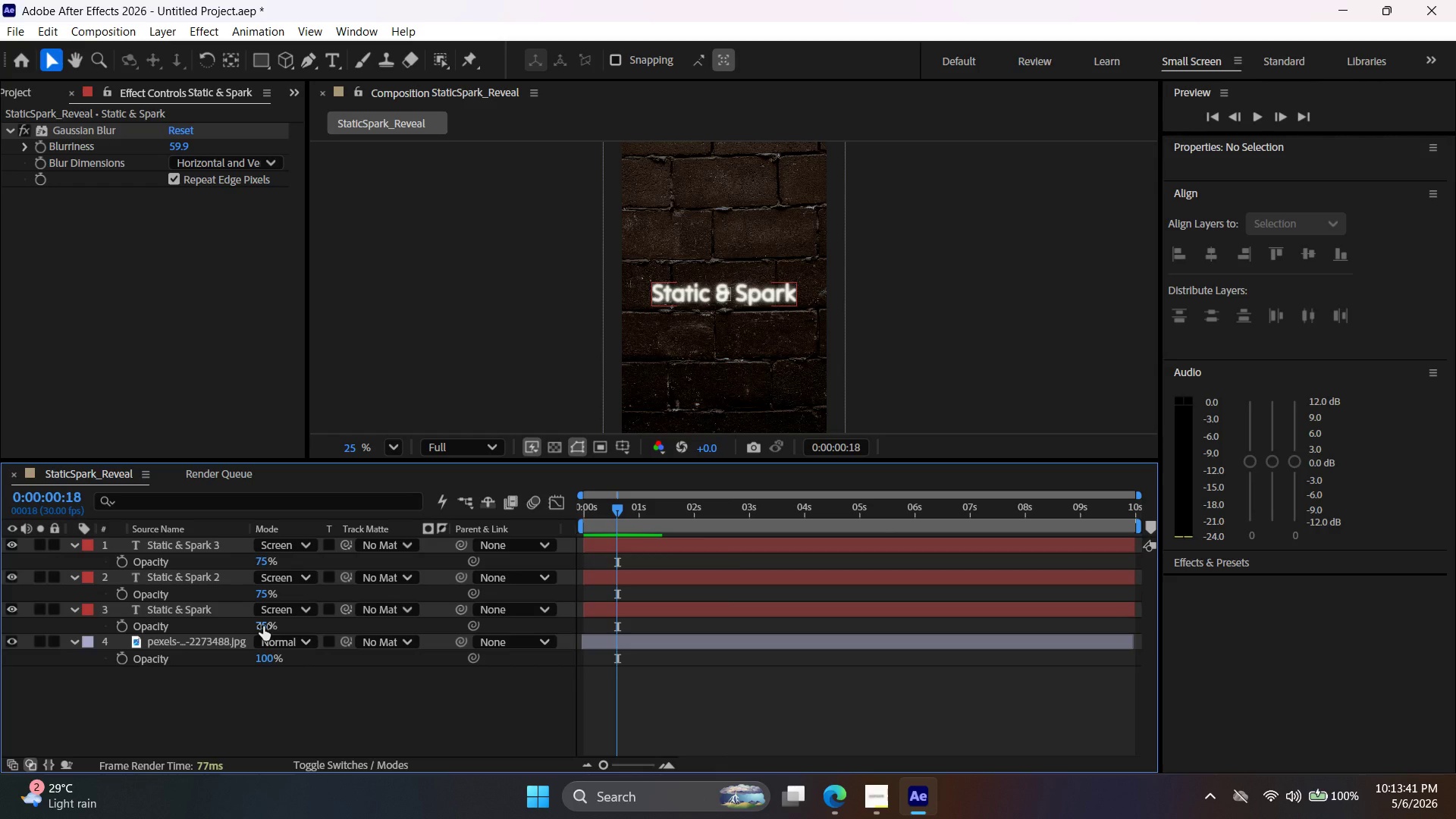 
left_click_drag(start_coordinate=[263, 626], to_coordinate=[256, 626])
 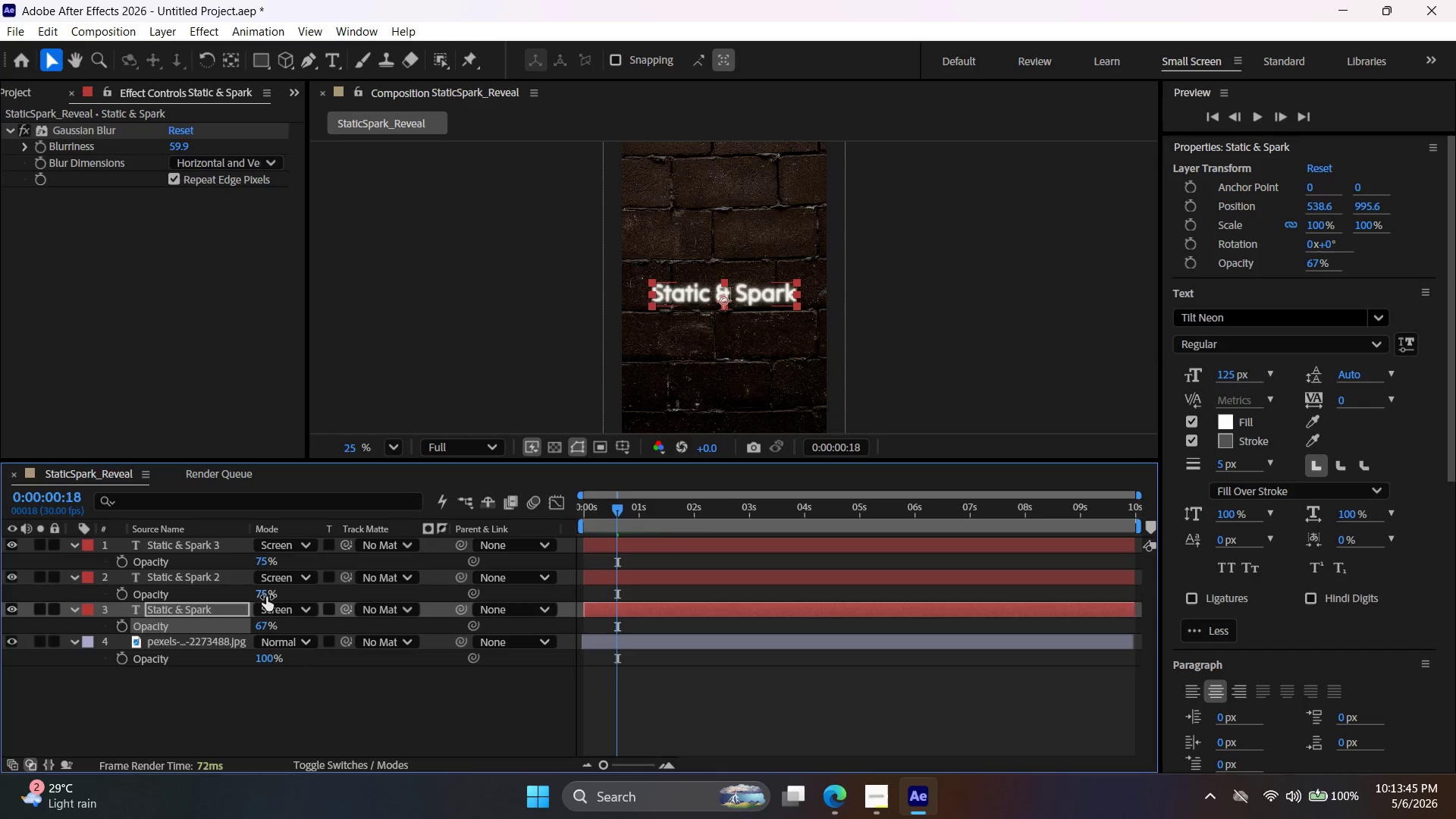 
left_click_drag(start_coordinate=[266, 597], to_coordinate=[252, 597])
 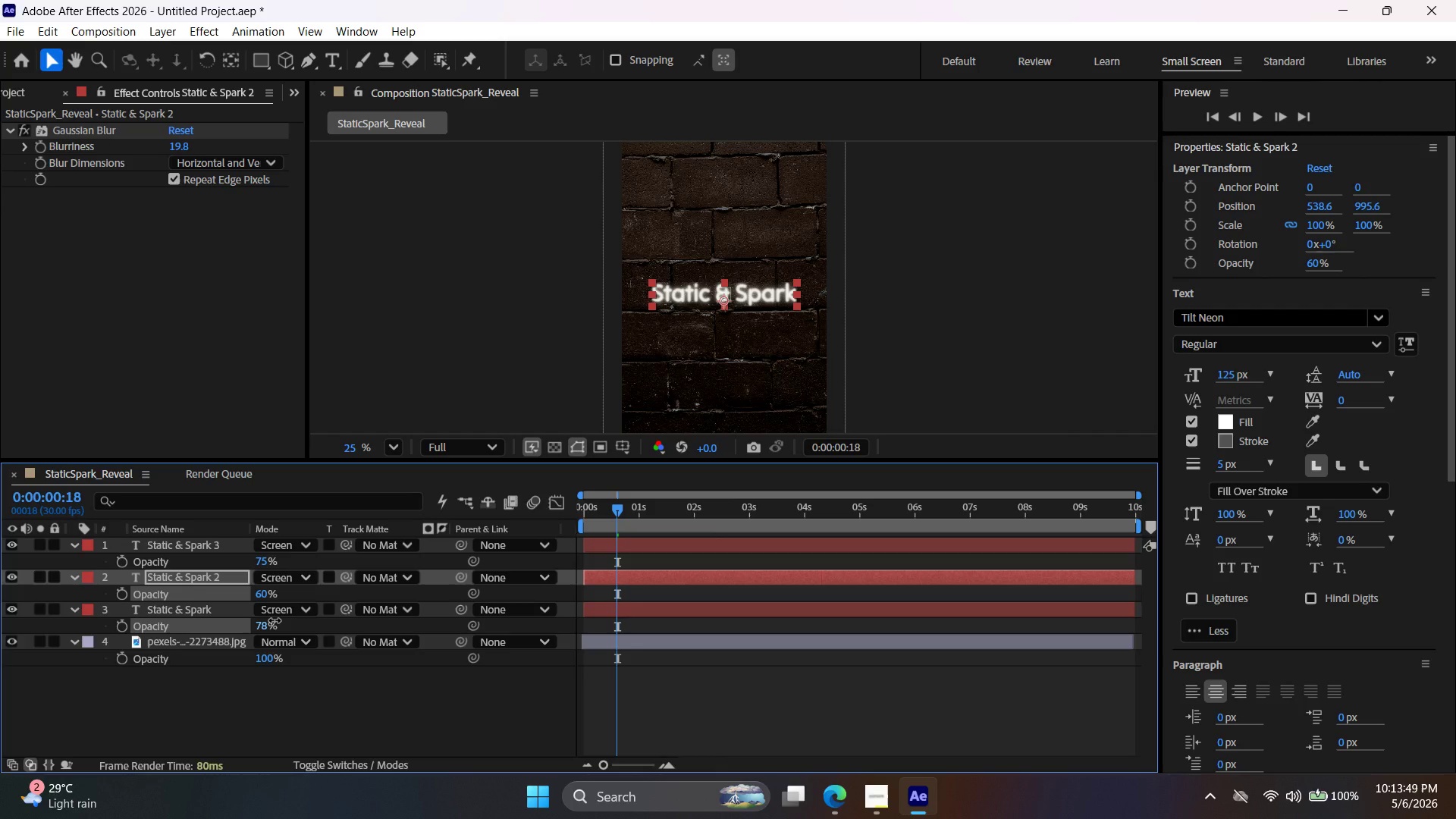 
wait(8.33)
 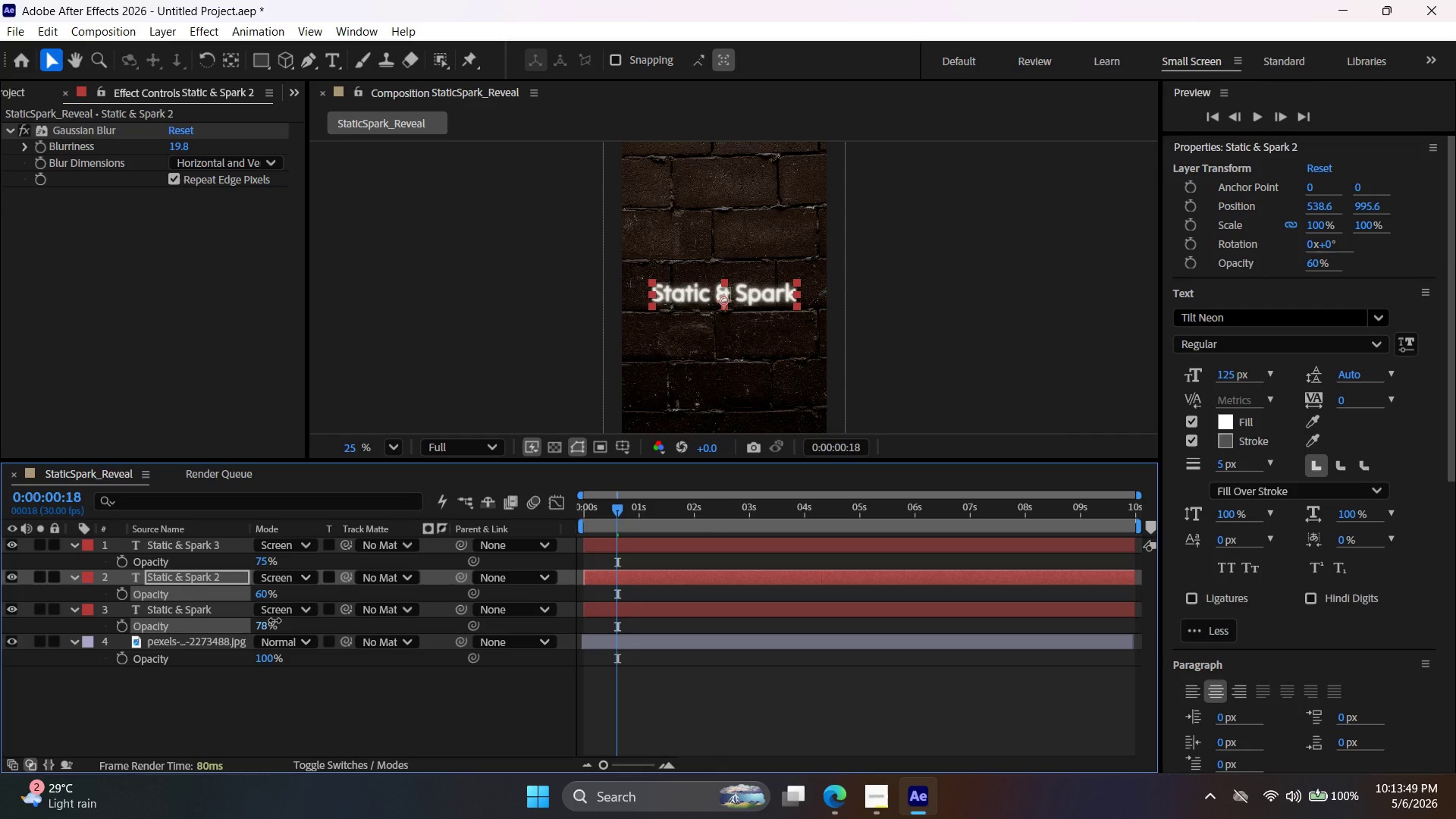 
left_click_drag(start_coordinate=[263, 626], to_coordinate=[248, 629])
 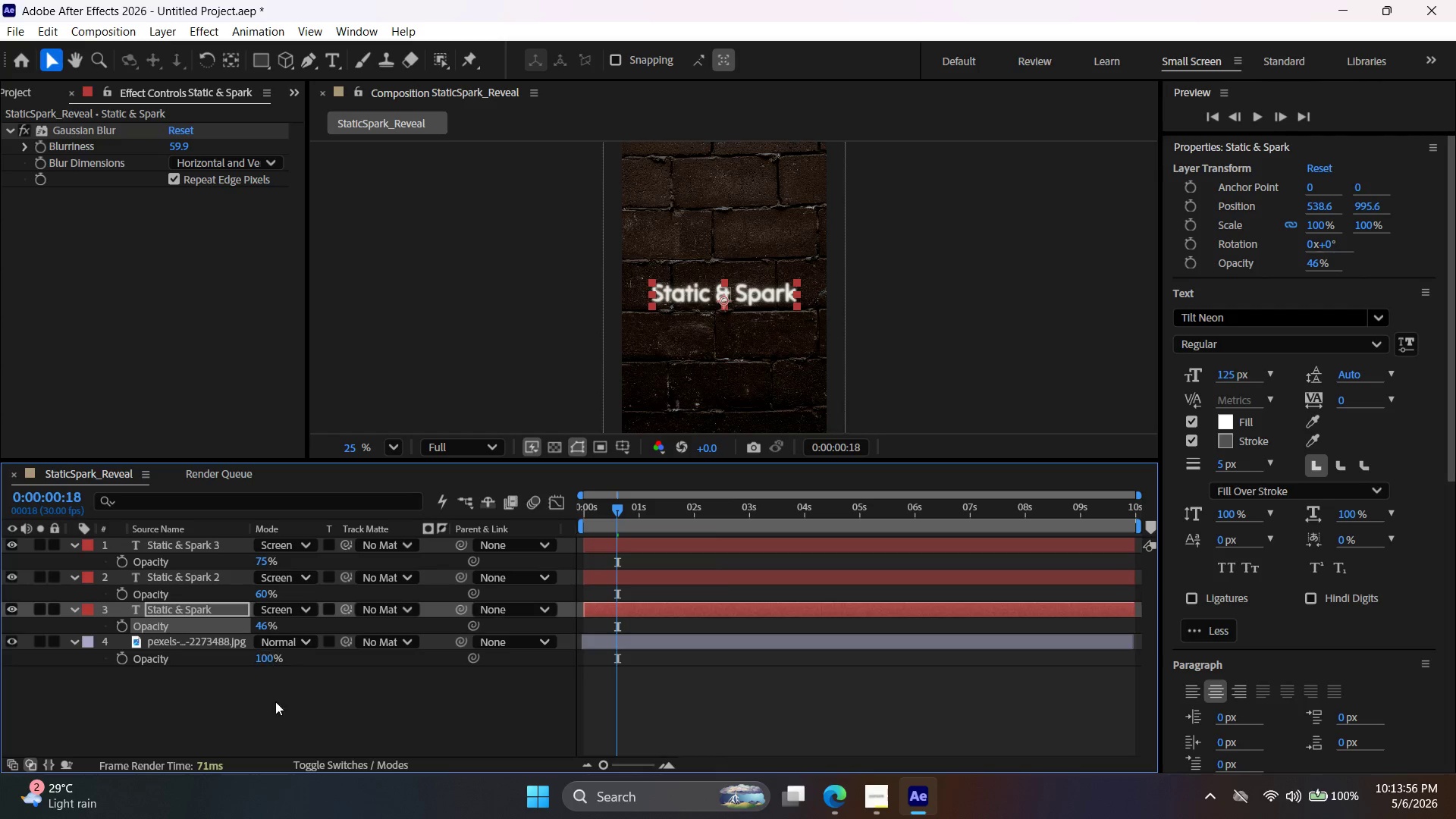 
left_click([275, 714])
 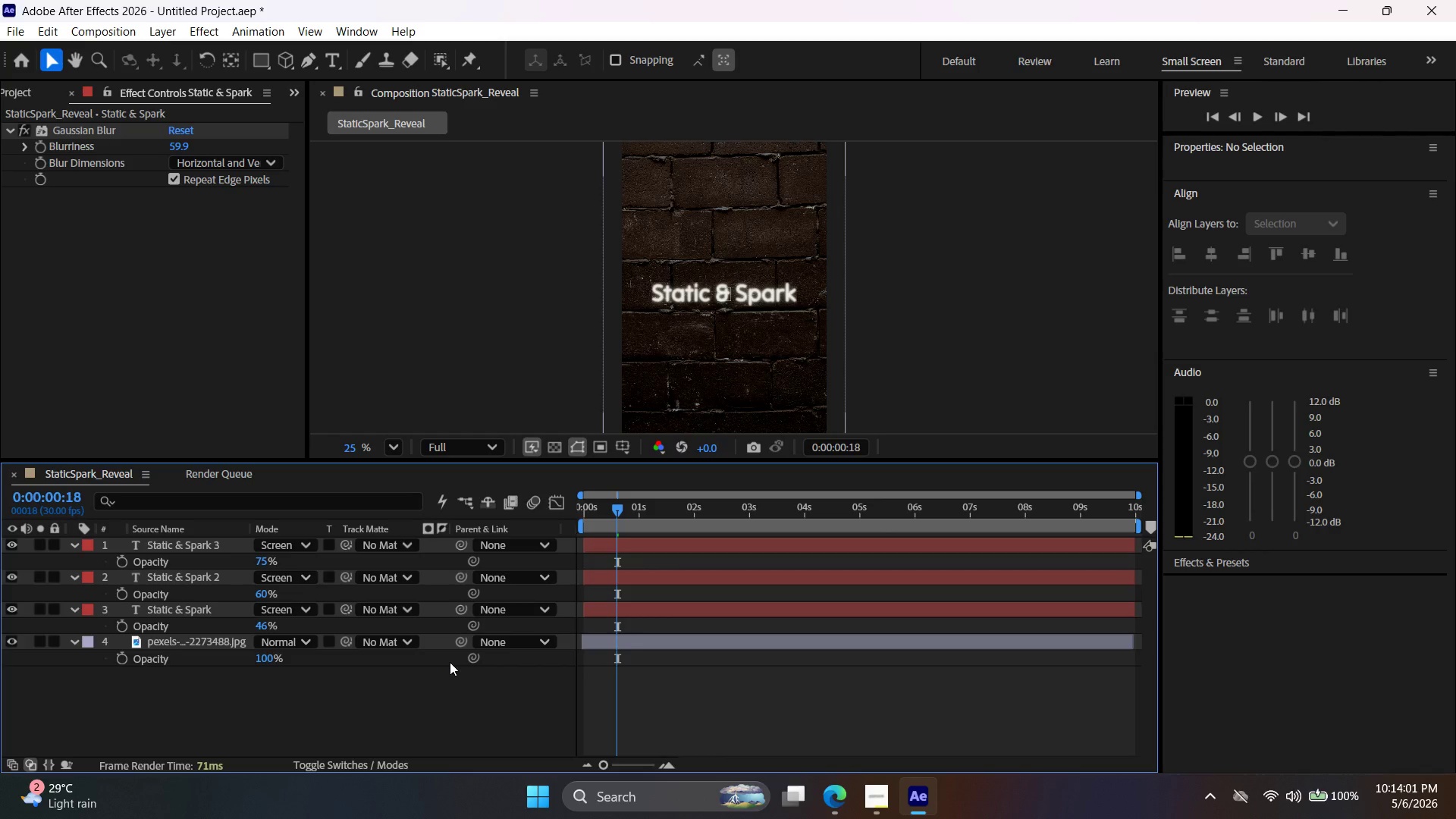 
wait(6.5)
 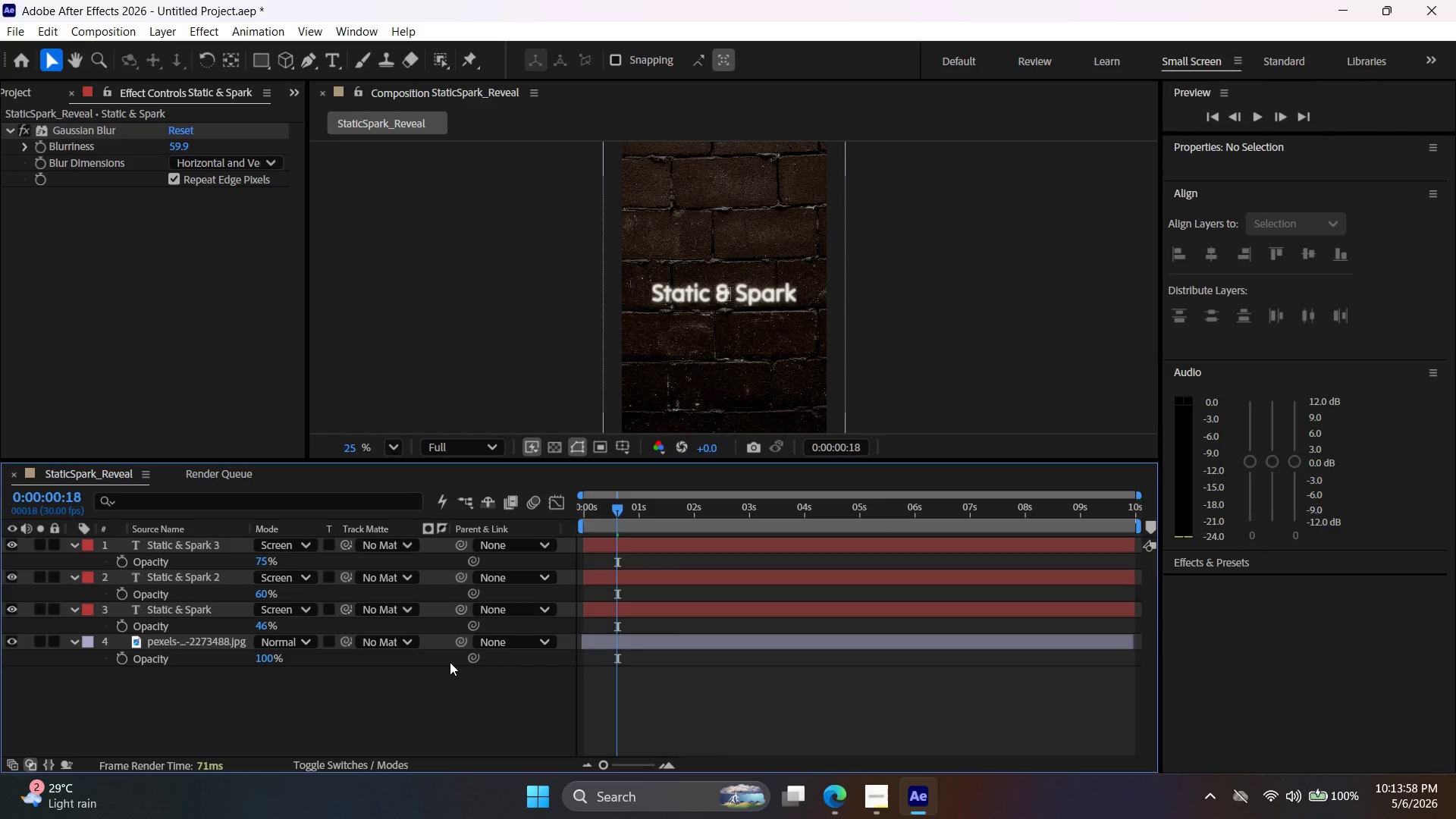 
left_click_drag(start_coordinate=[613, 504], to_coordinate=[532, 507])
 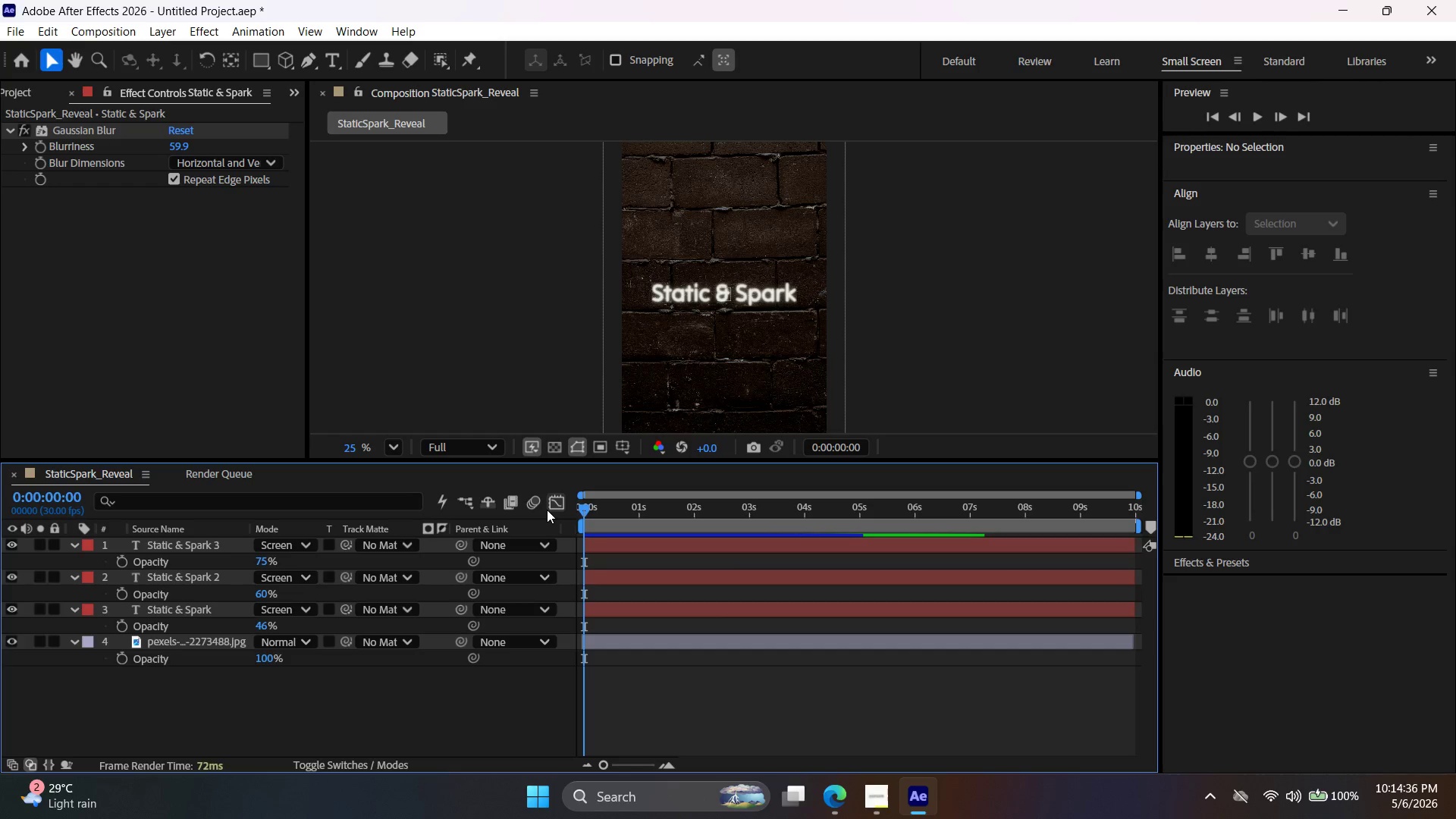 
wait(37.98)
 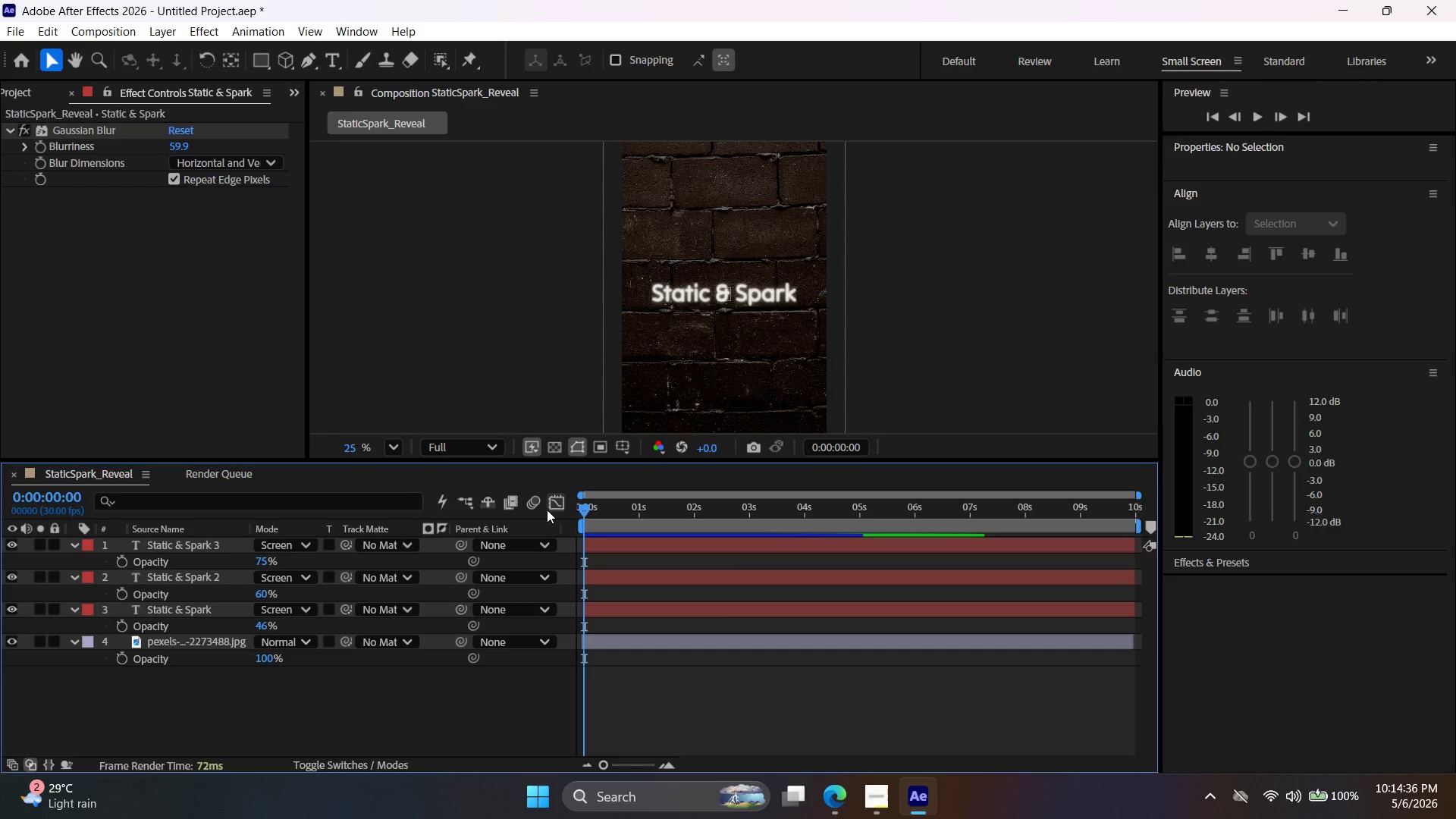 
left_click([58, 508])
 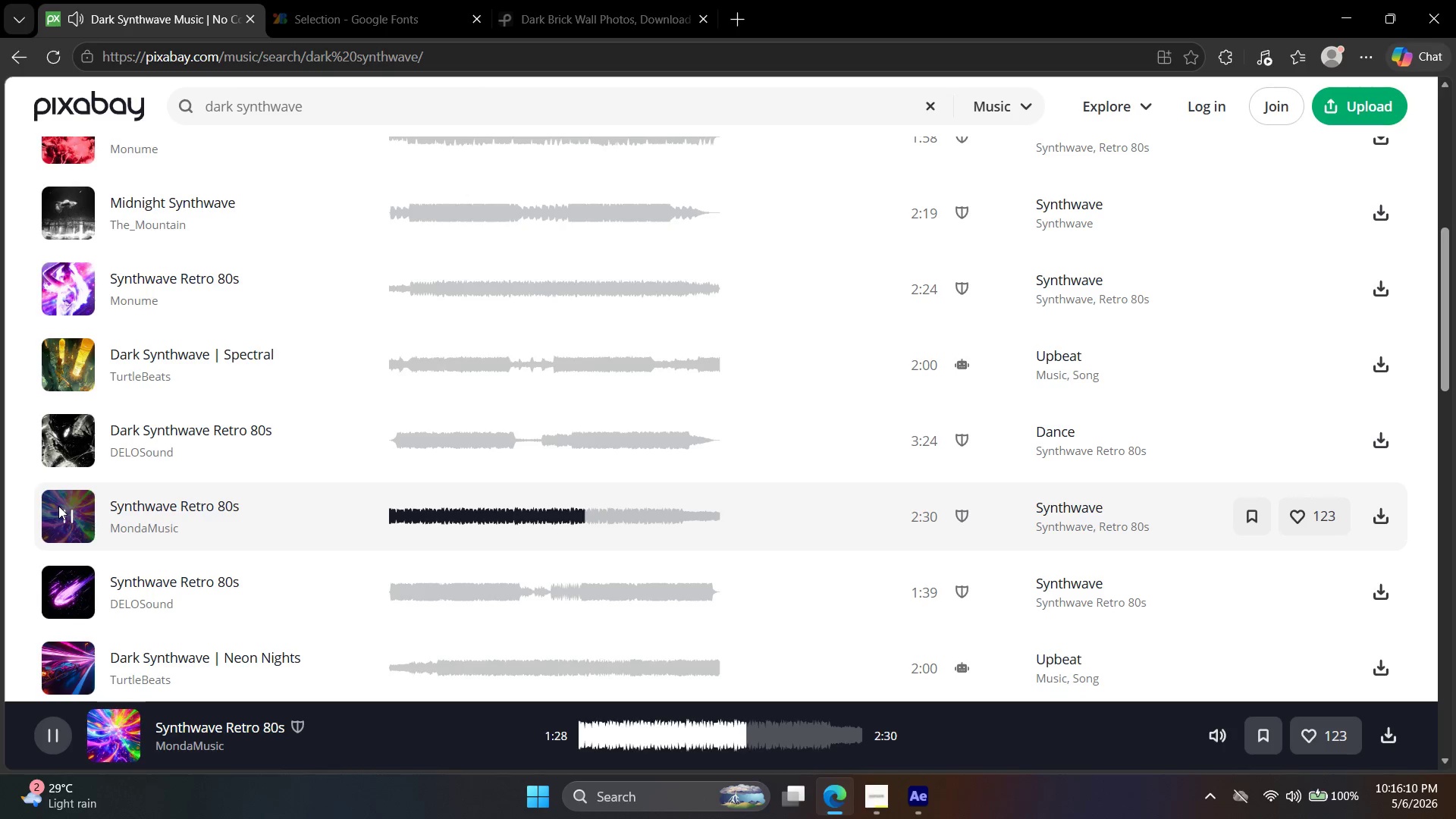 
wait(94.17)
 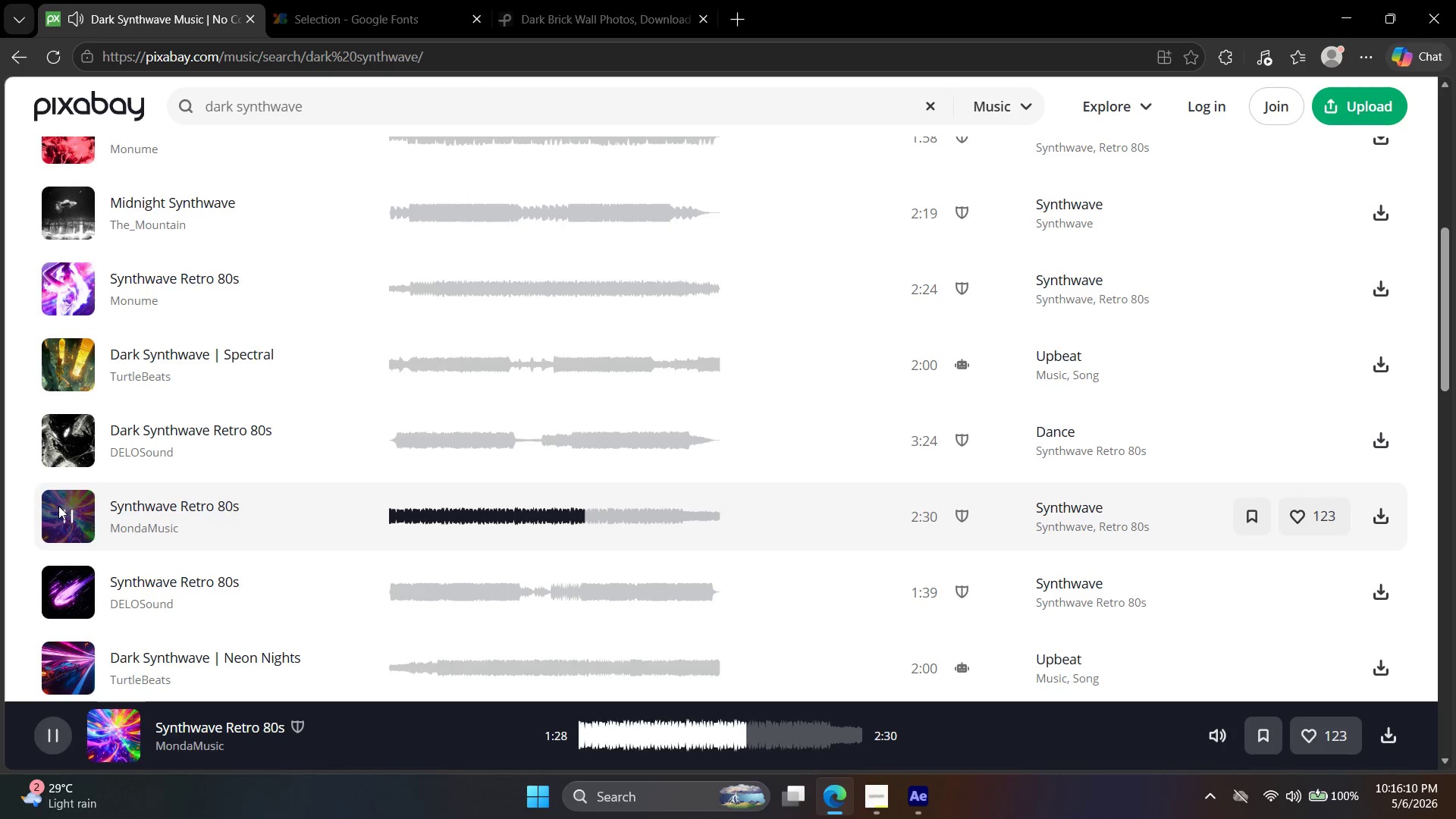 
left_click([924, 807])
 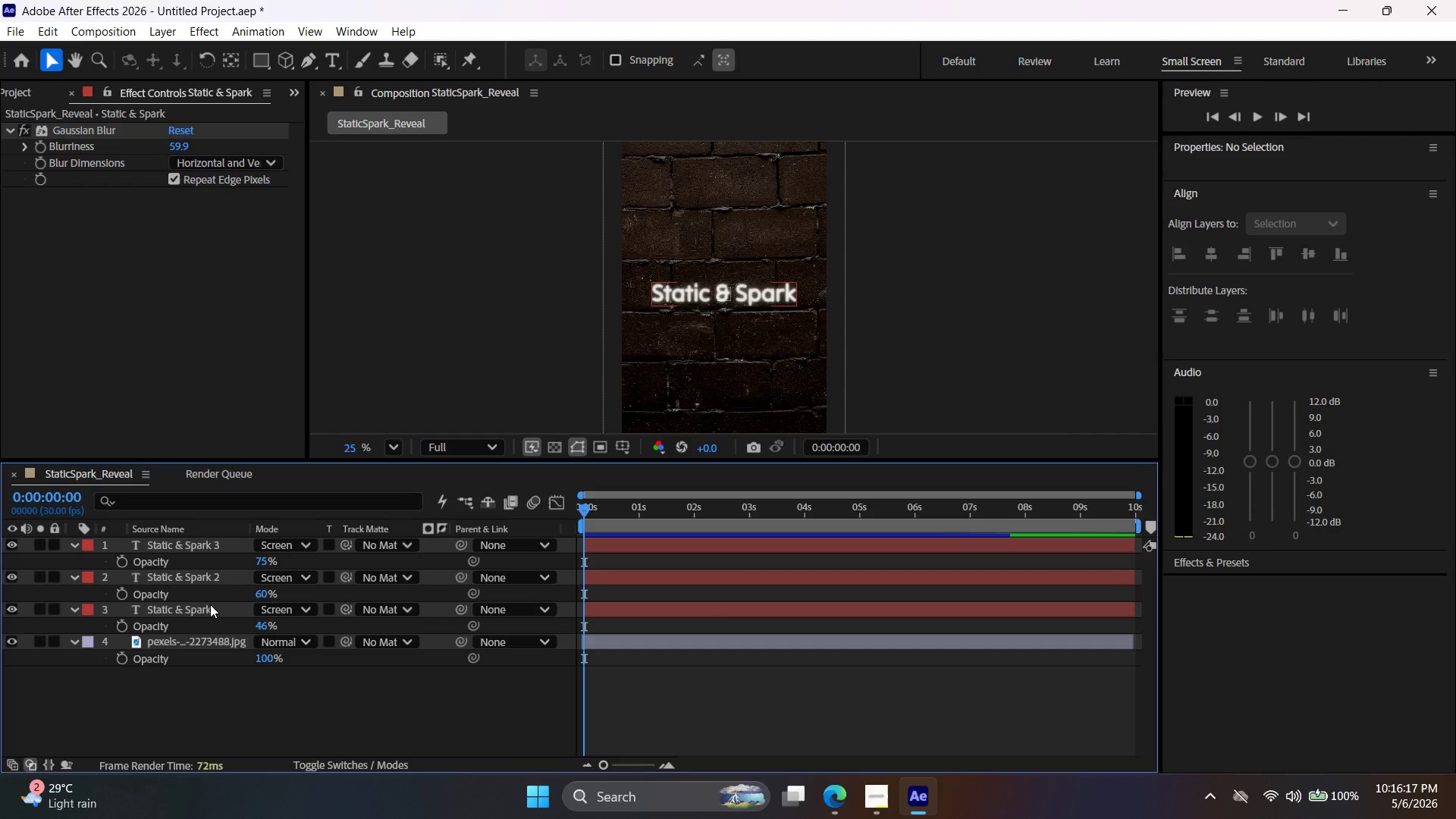 
left_click([210, 613])
 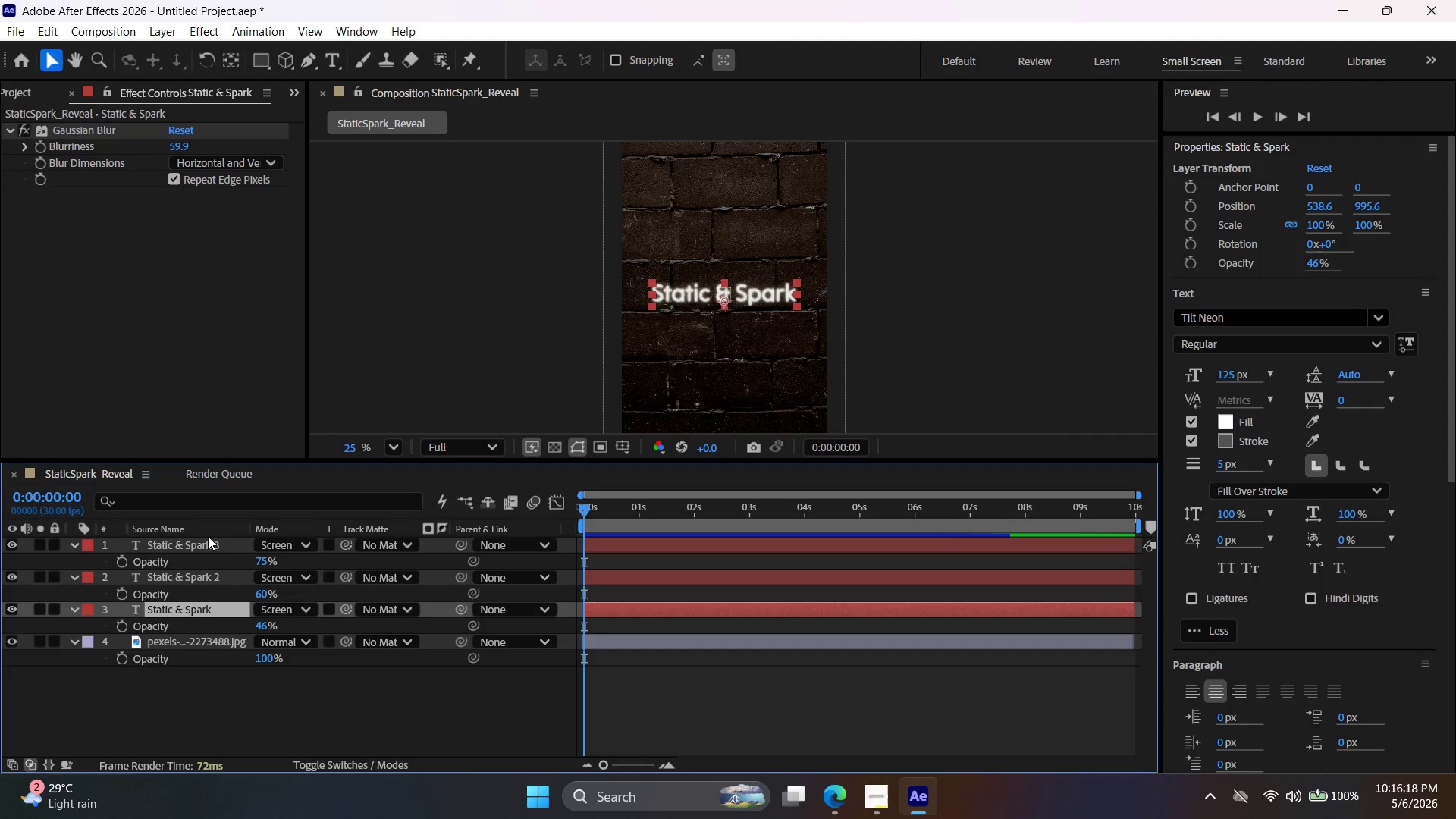 
left_click([209, 544])
 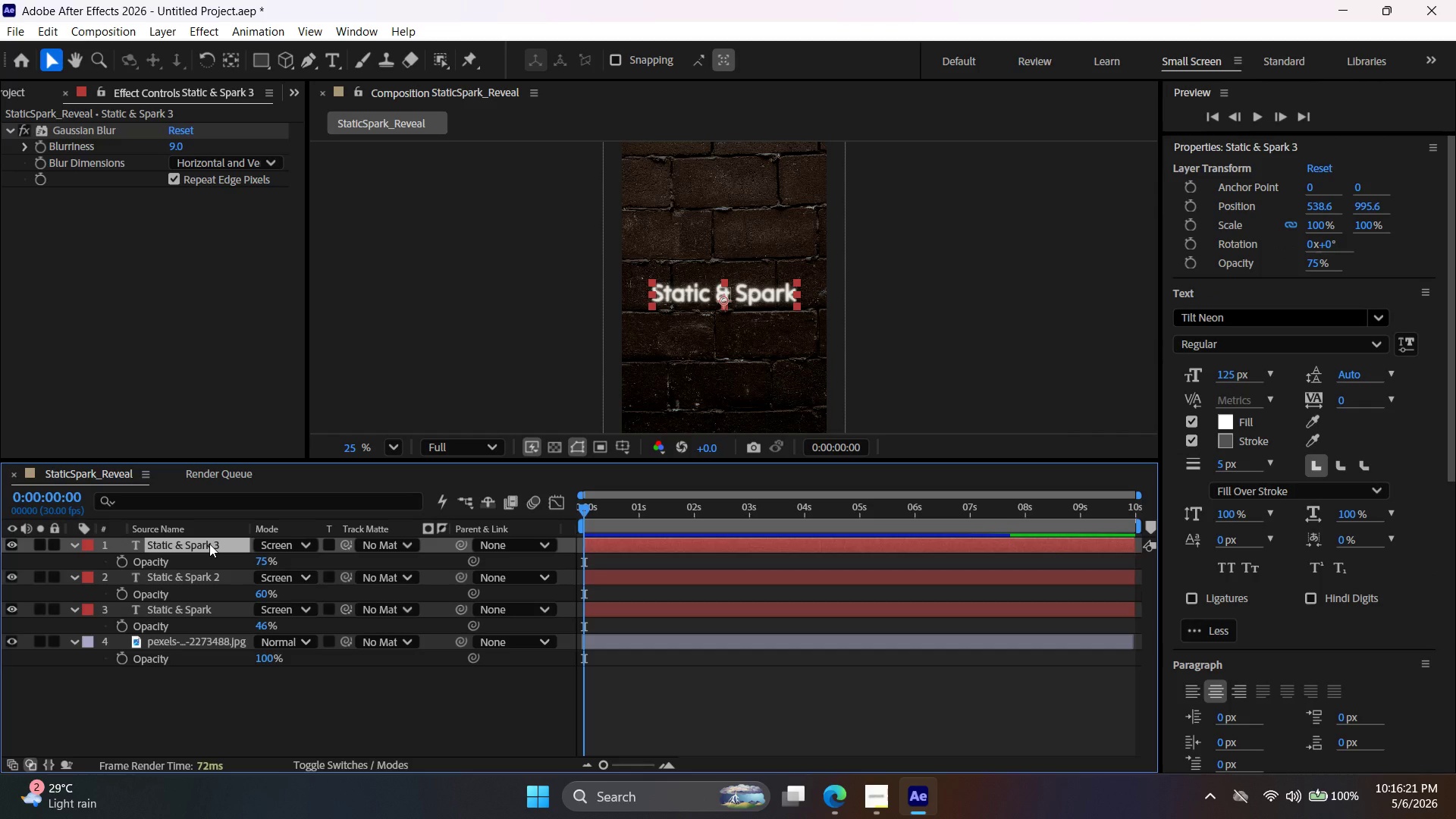 
key(Control+D)
 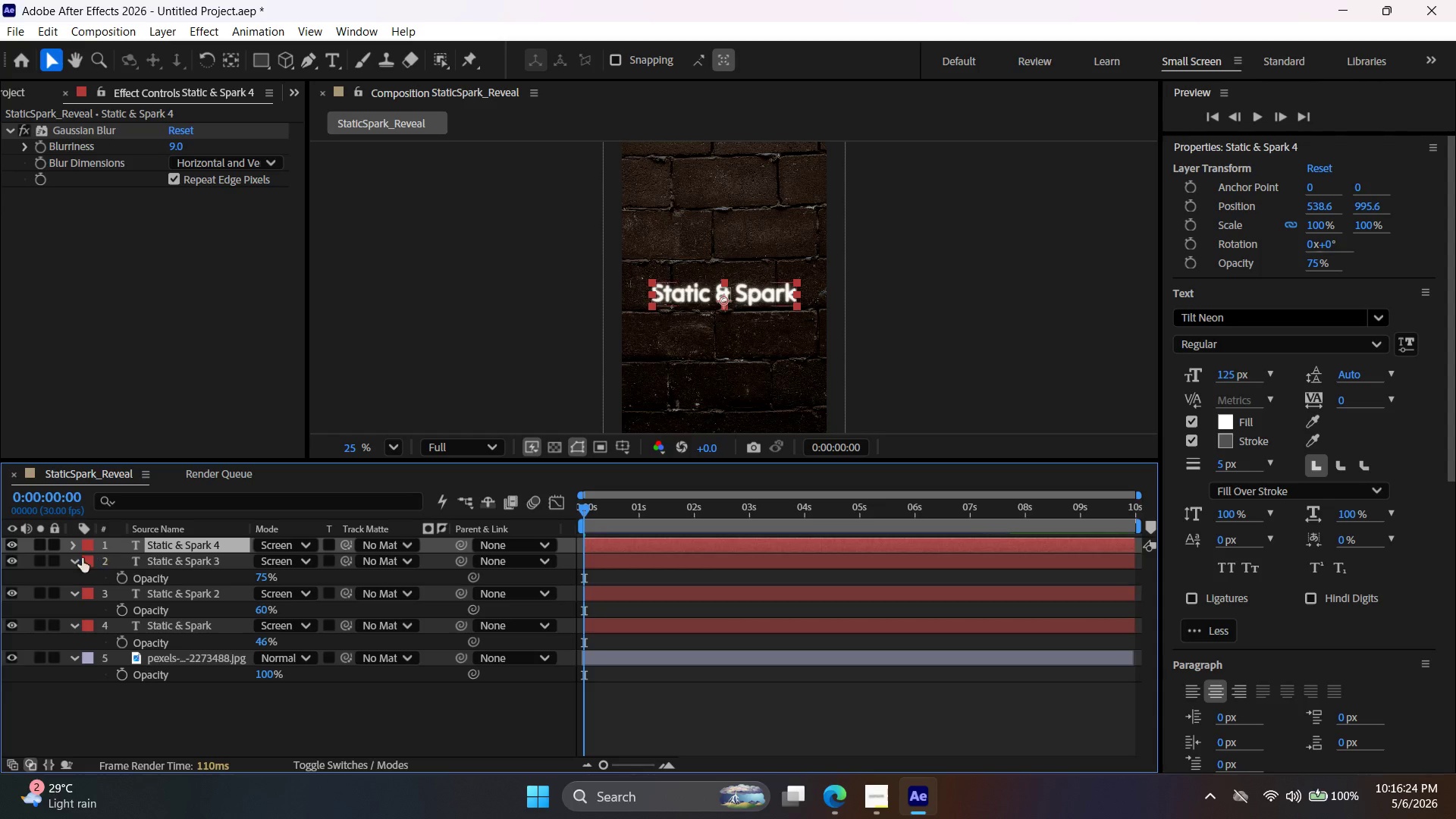 
left_click([71, 544])
 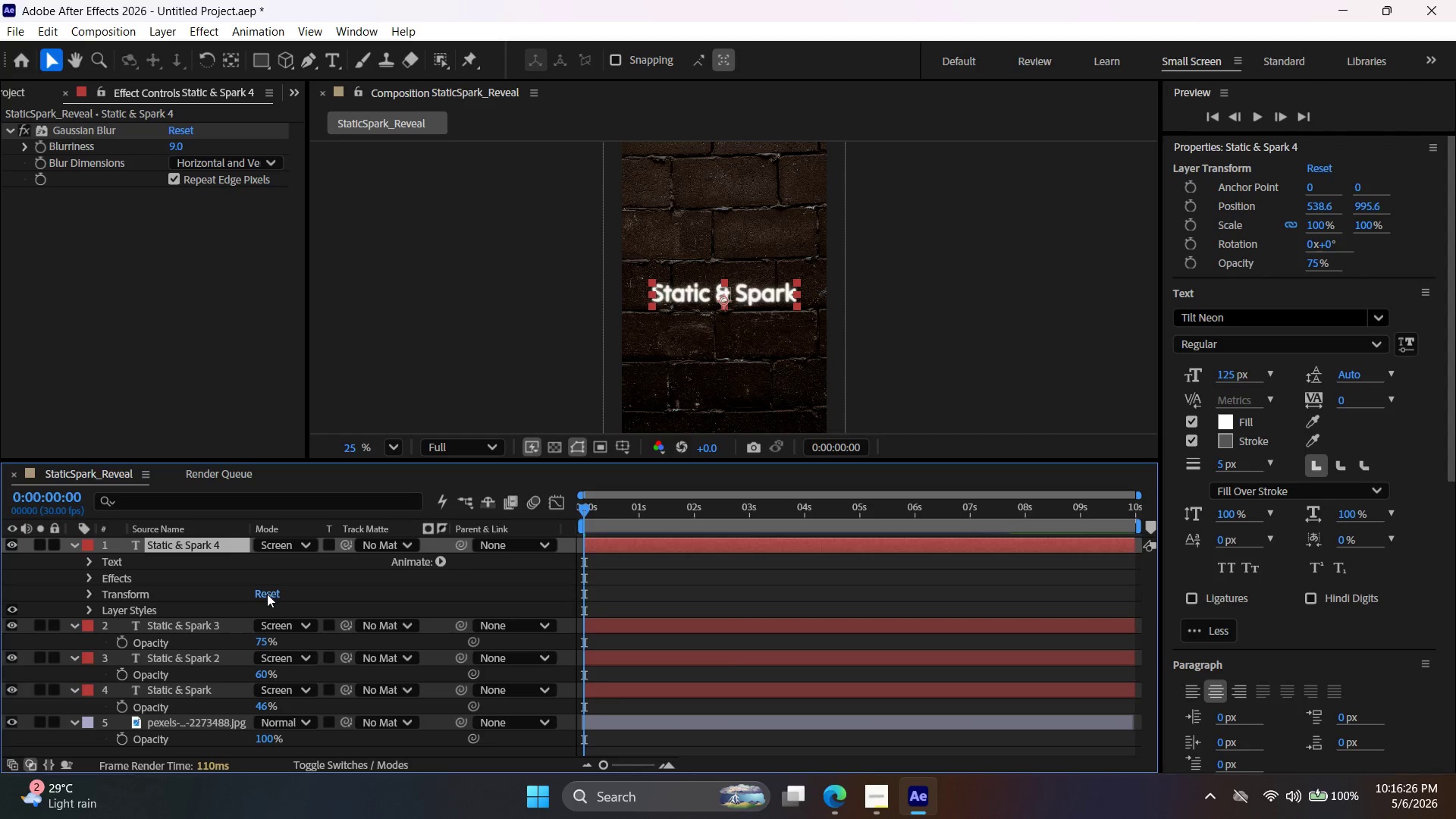 
left_click([267, 594])
 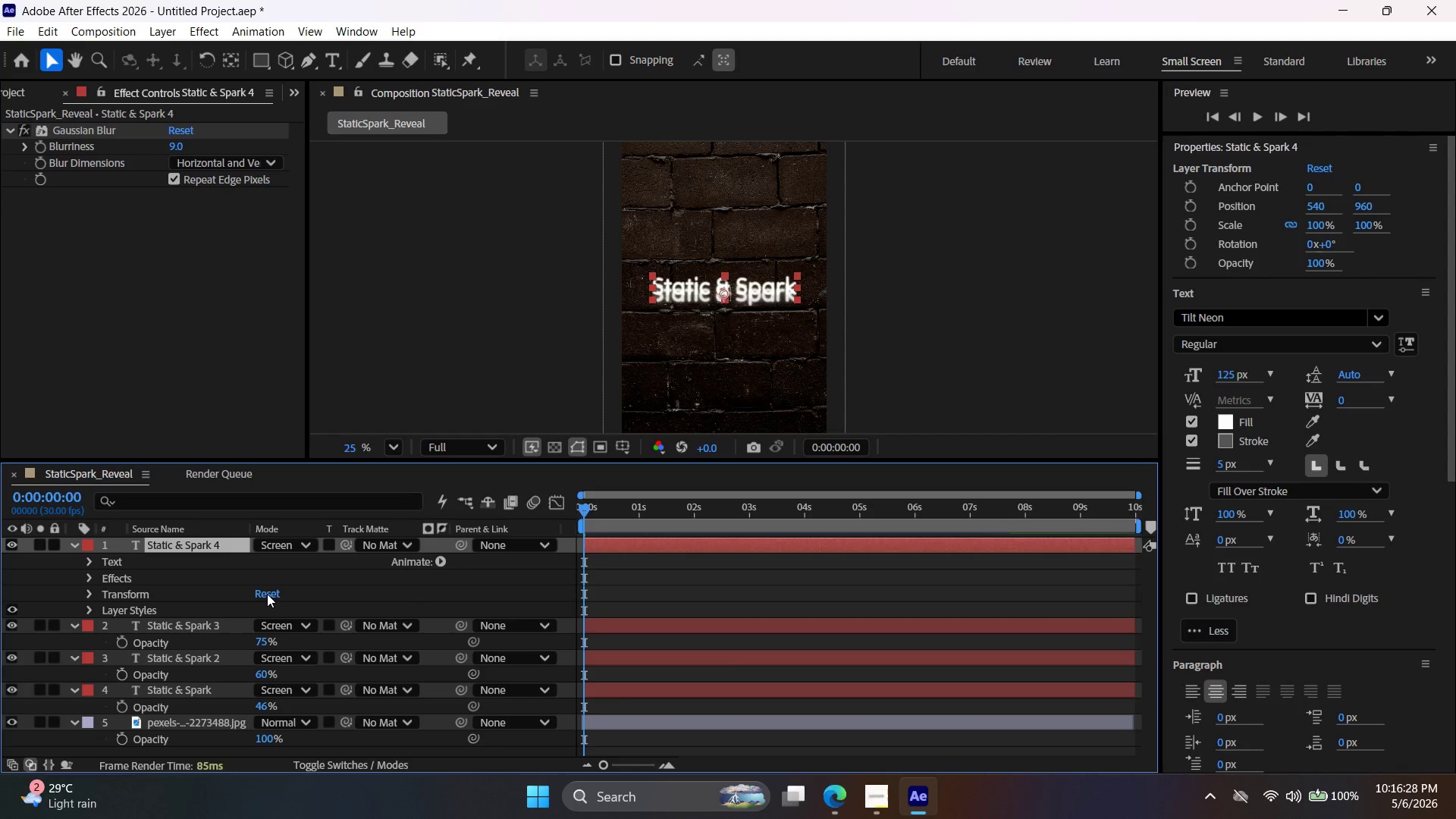 
key(Control+Z)
 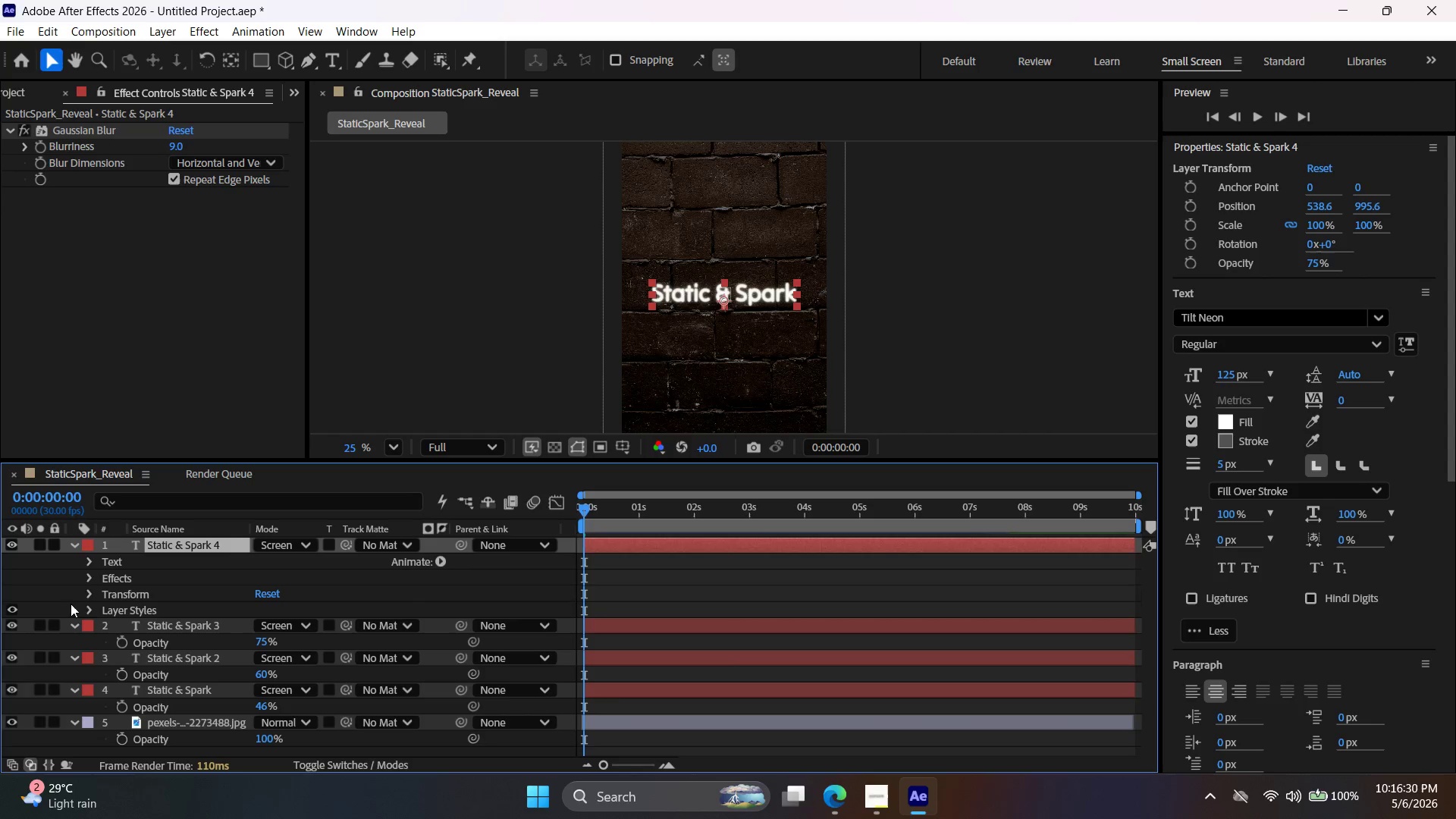 
left_click([93, 610])
 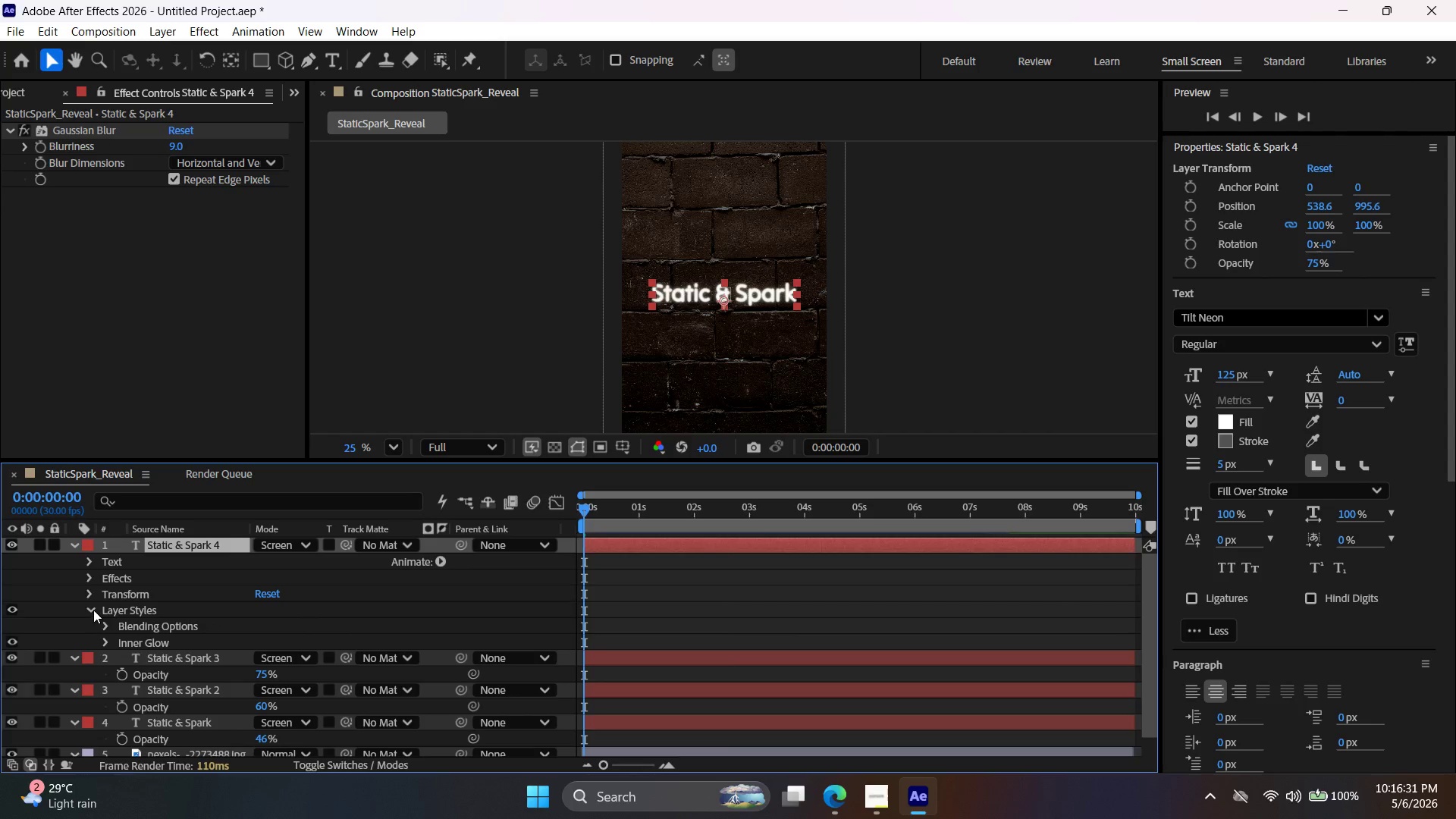 
left_click([93, 610])
 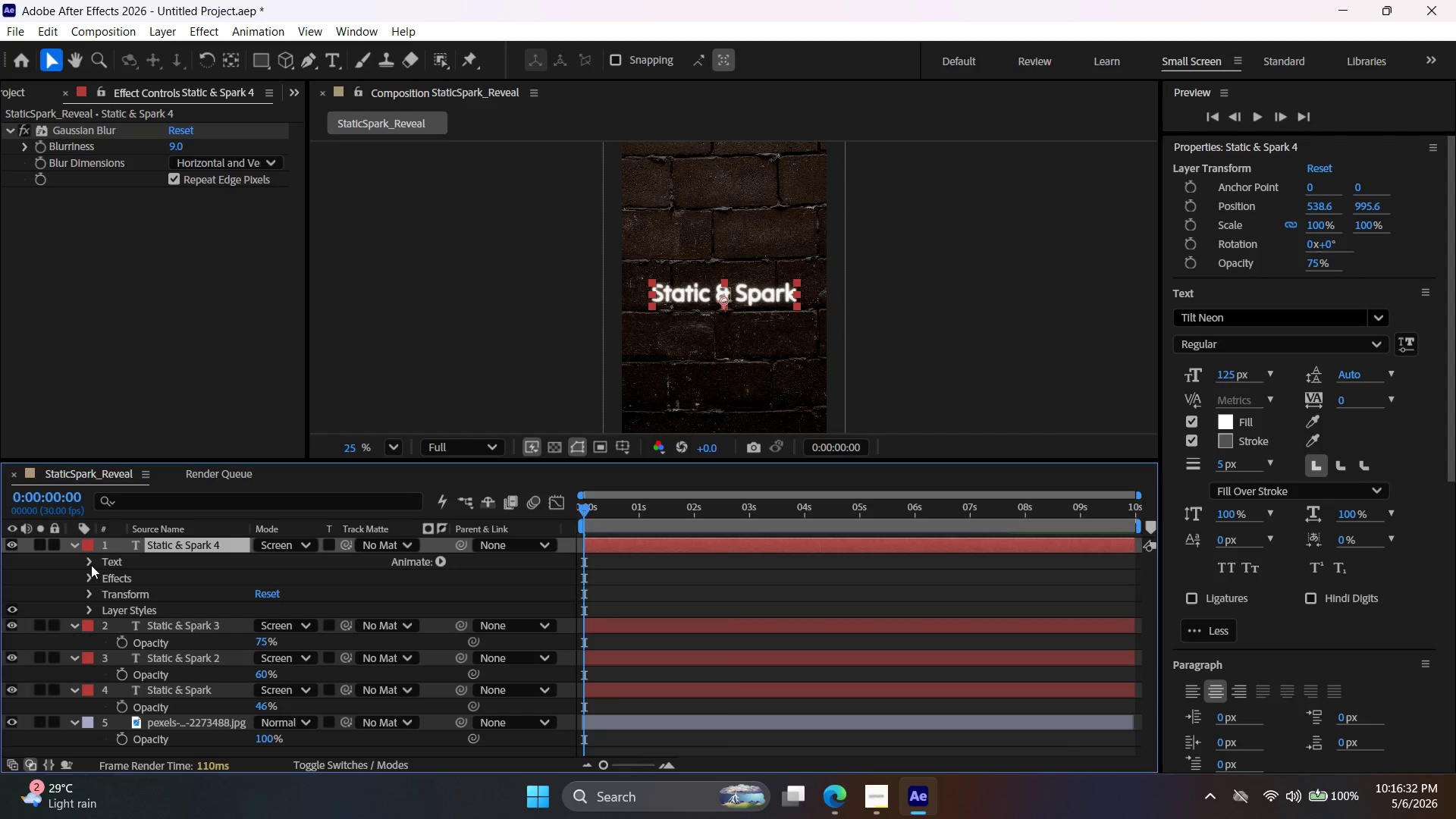 
left_click([89, 558])
 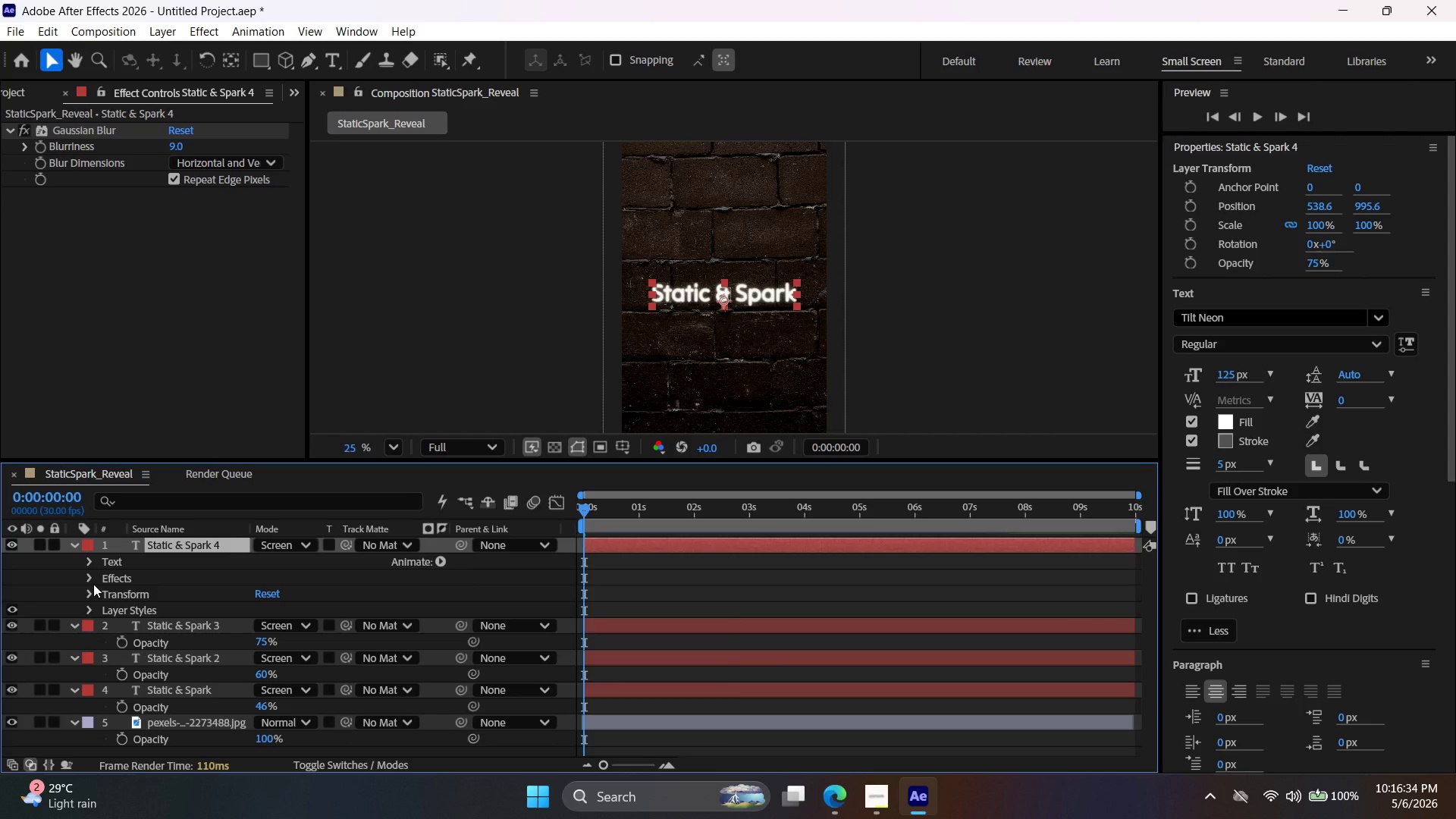 
type(ppt)
 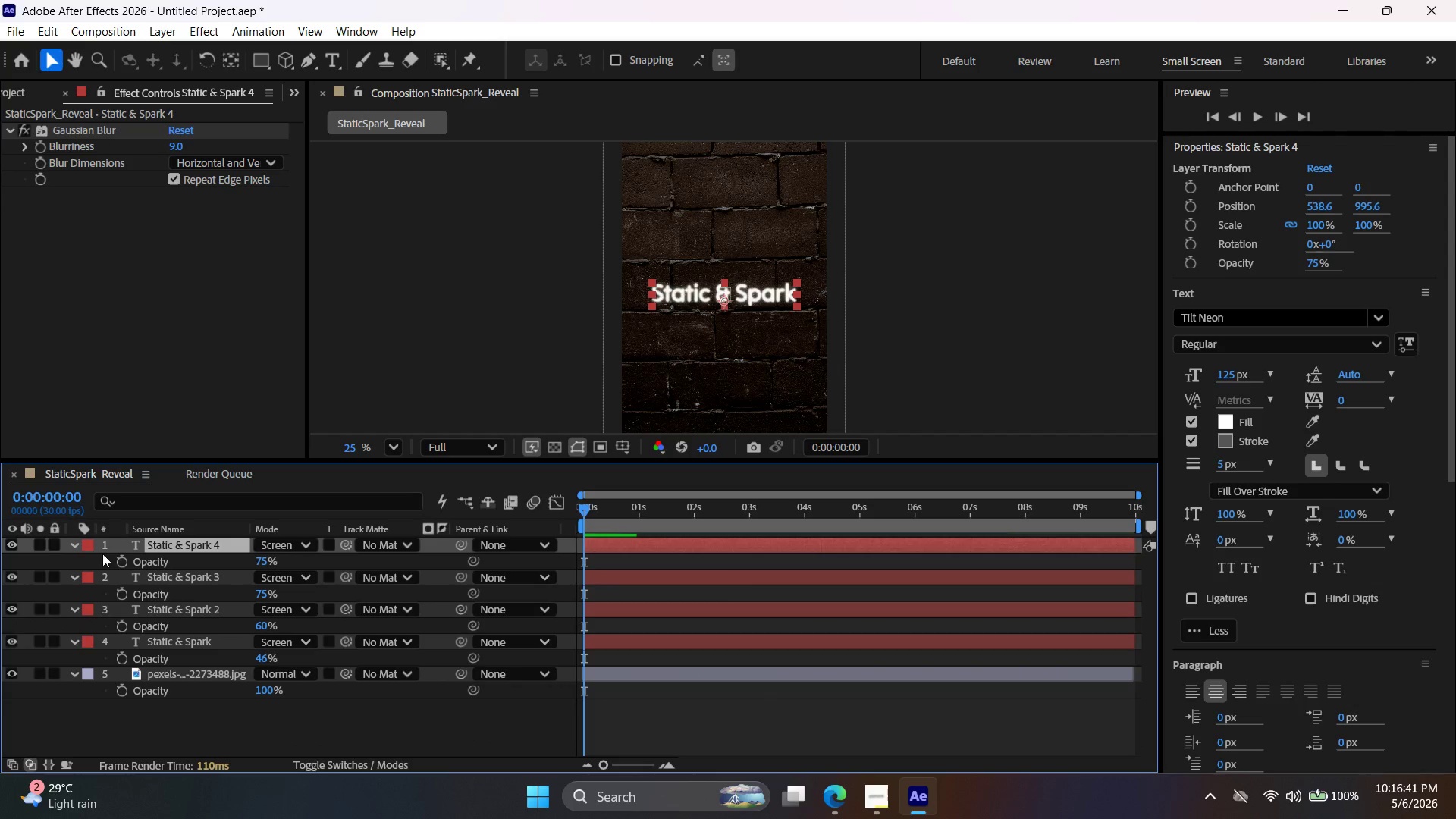 
double_click([76, 546])
 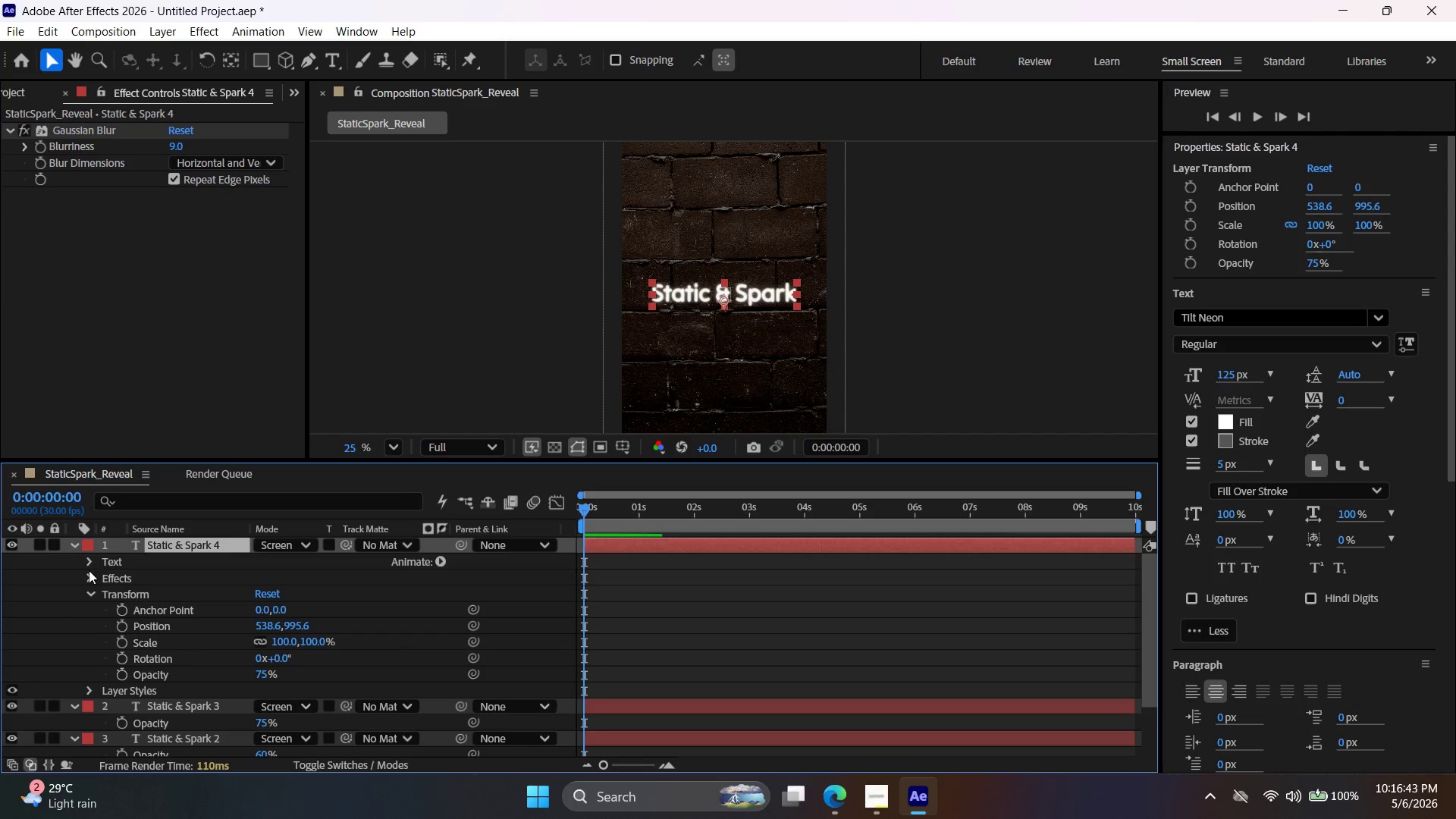 
left_click([90, 573])
 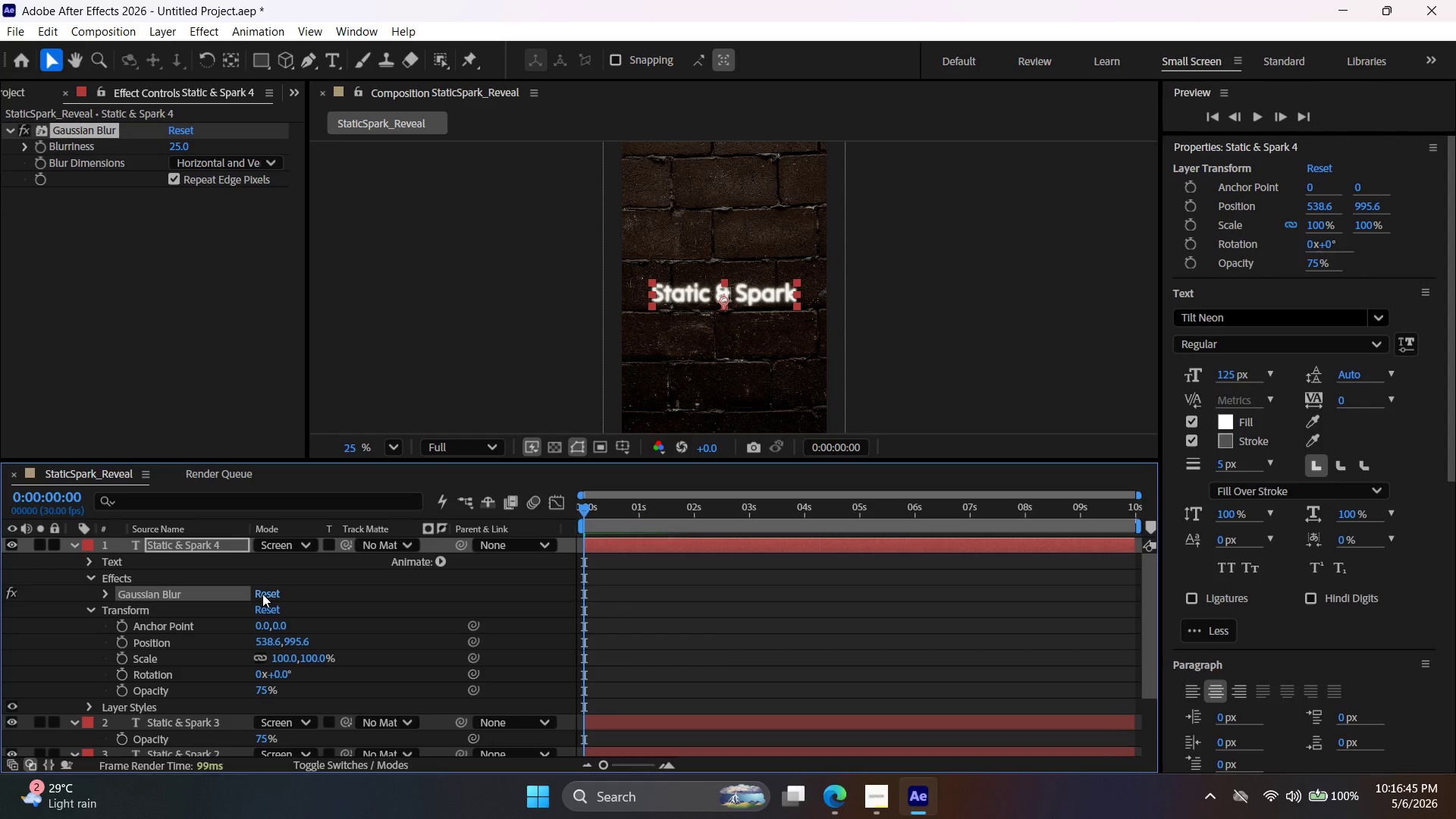 
left_click([266, 594])
 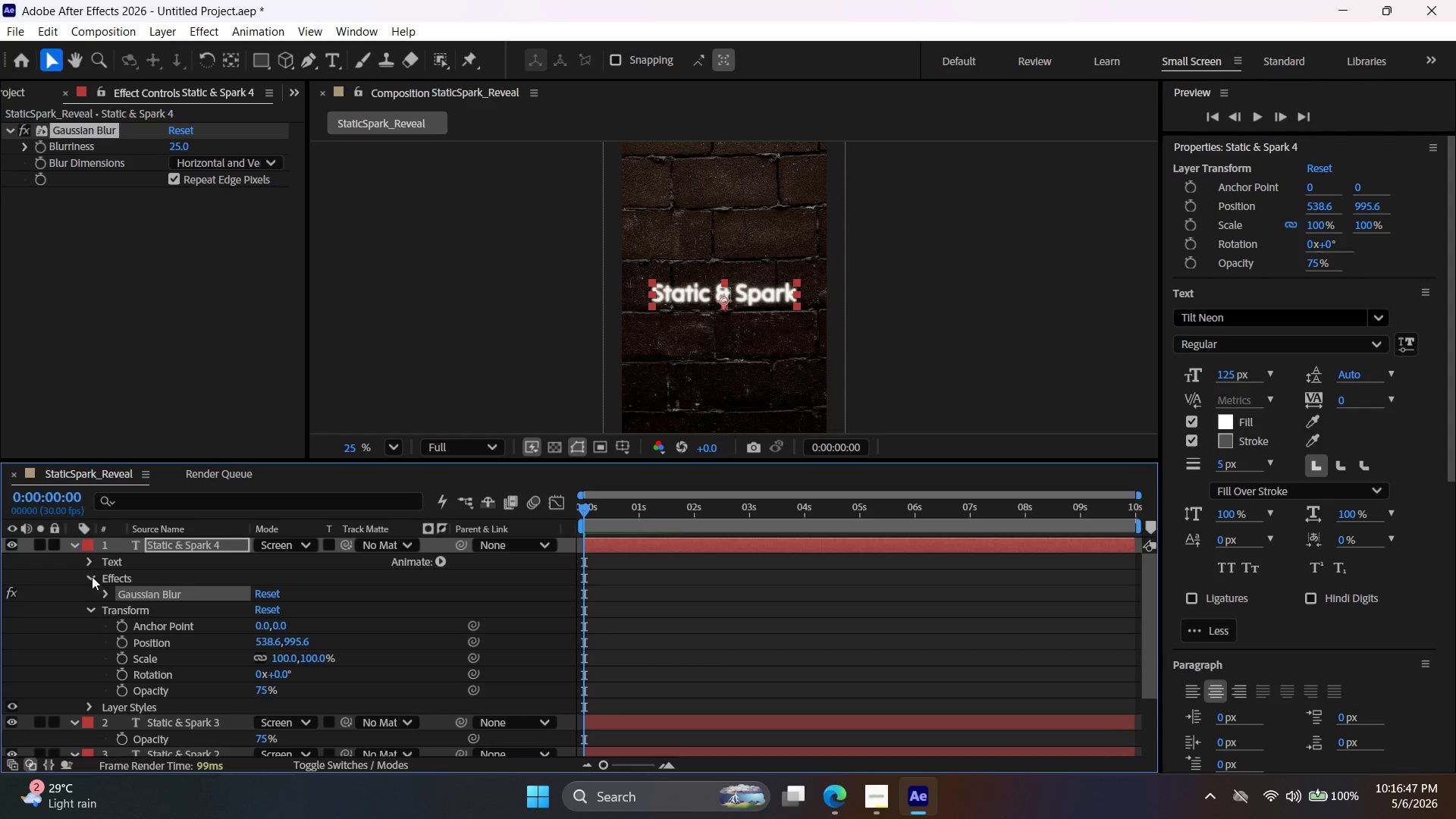 
left_click([92, 576])
 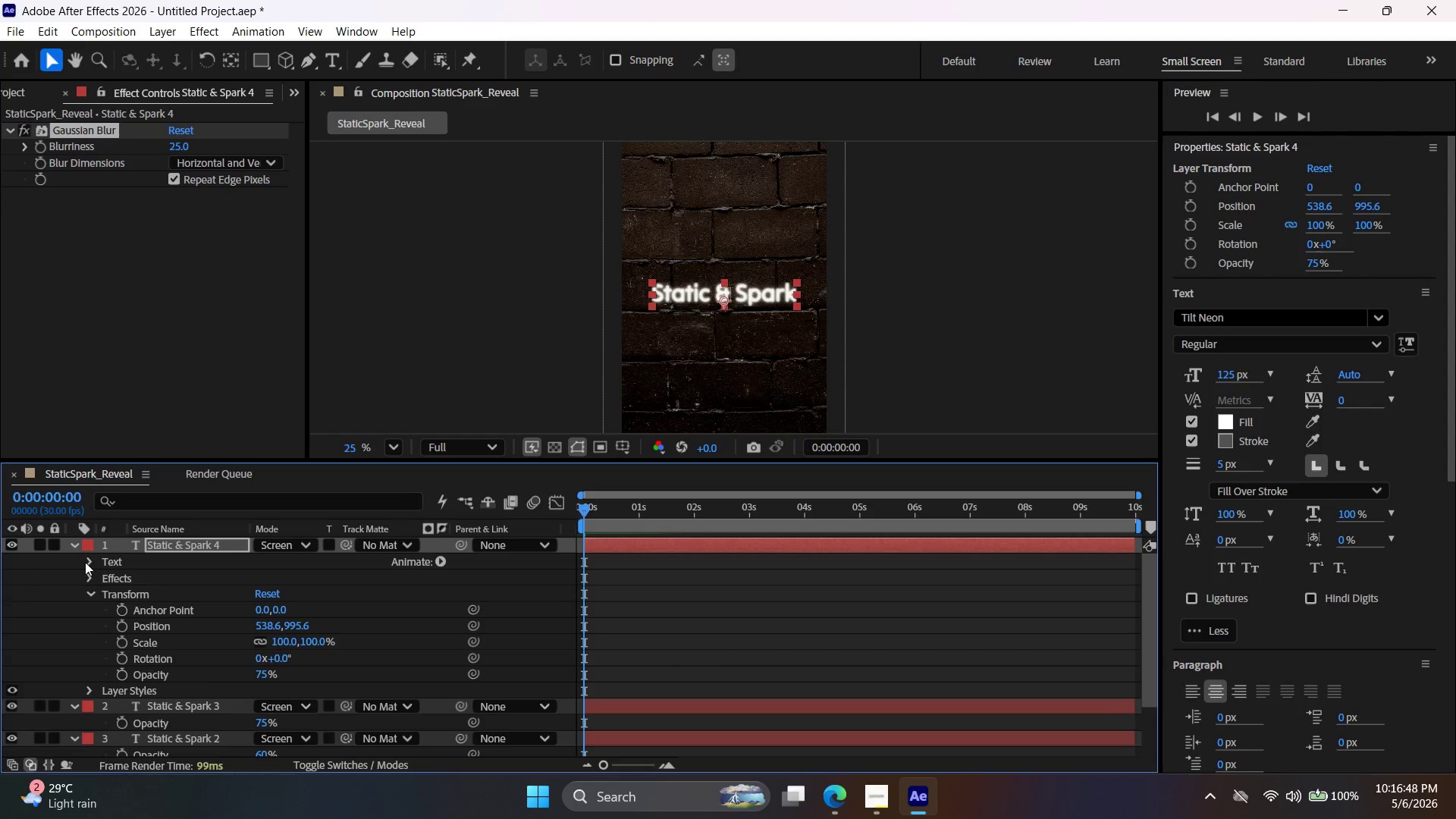 
left_click([85, 560])
 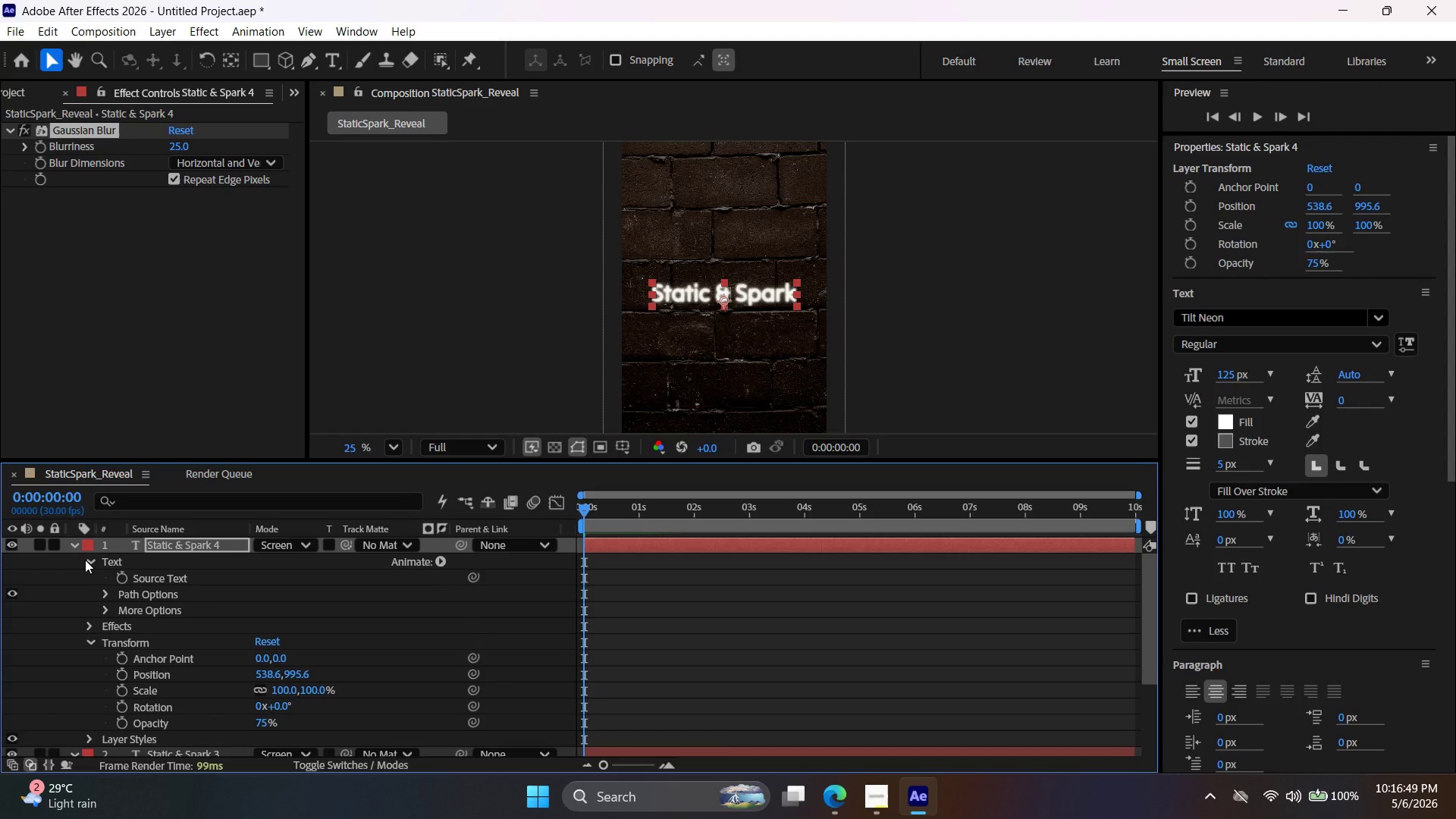 
left_click([85, 560])
 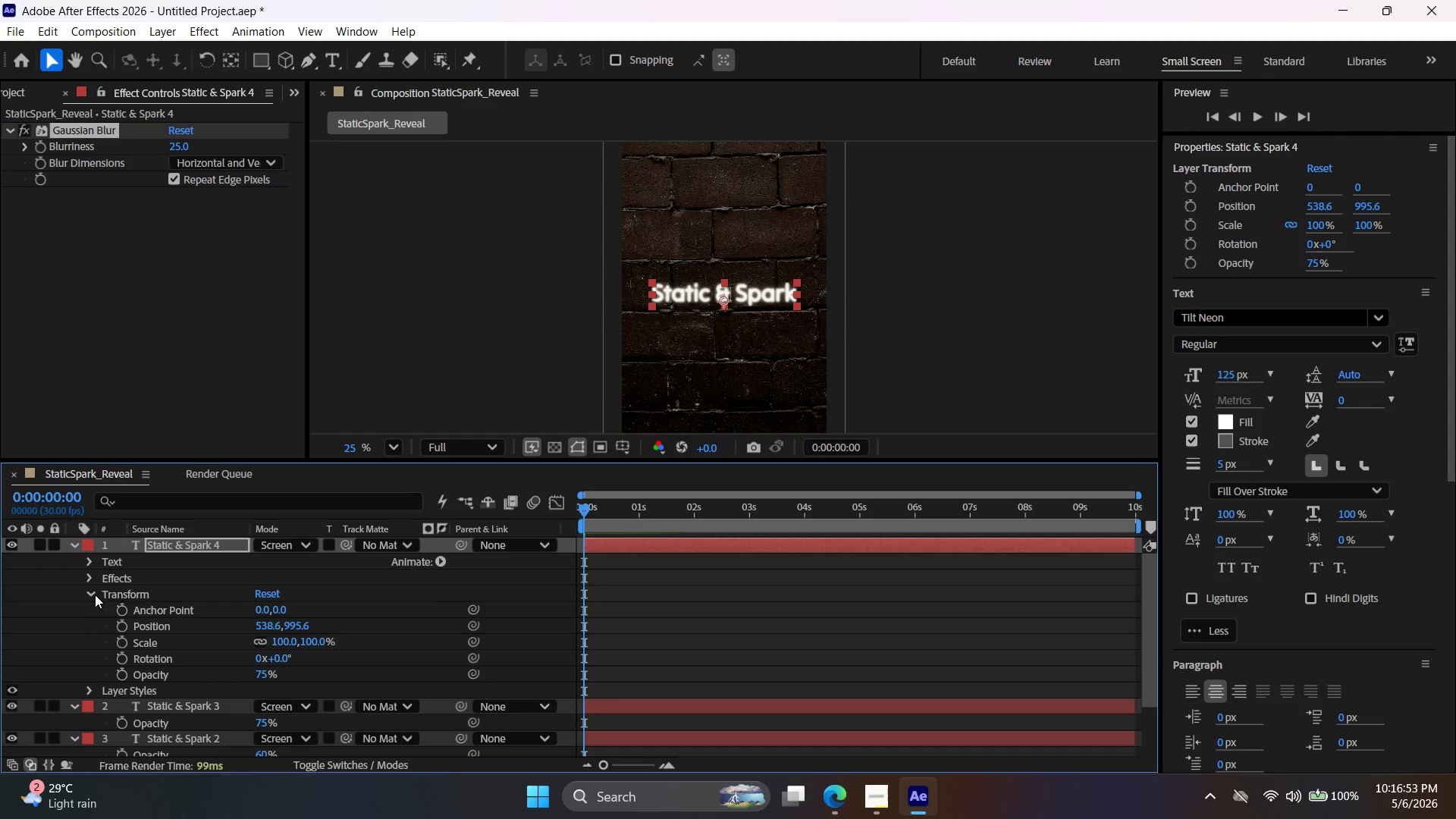 
wait(5.03)
 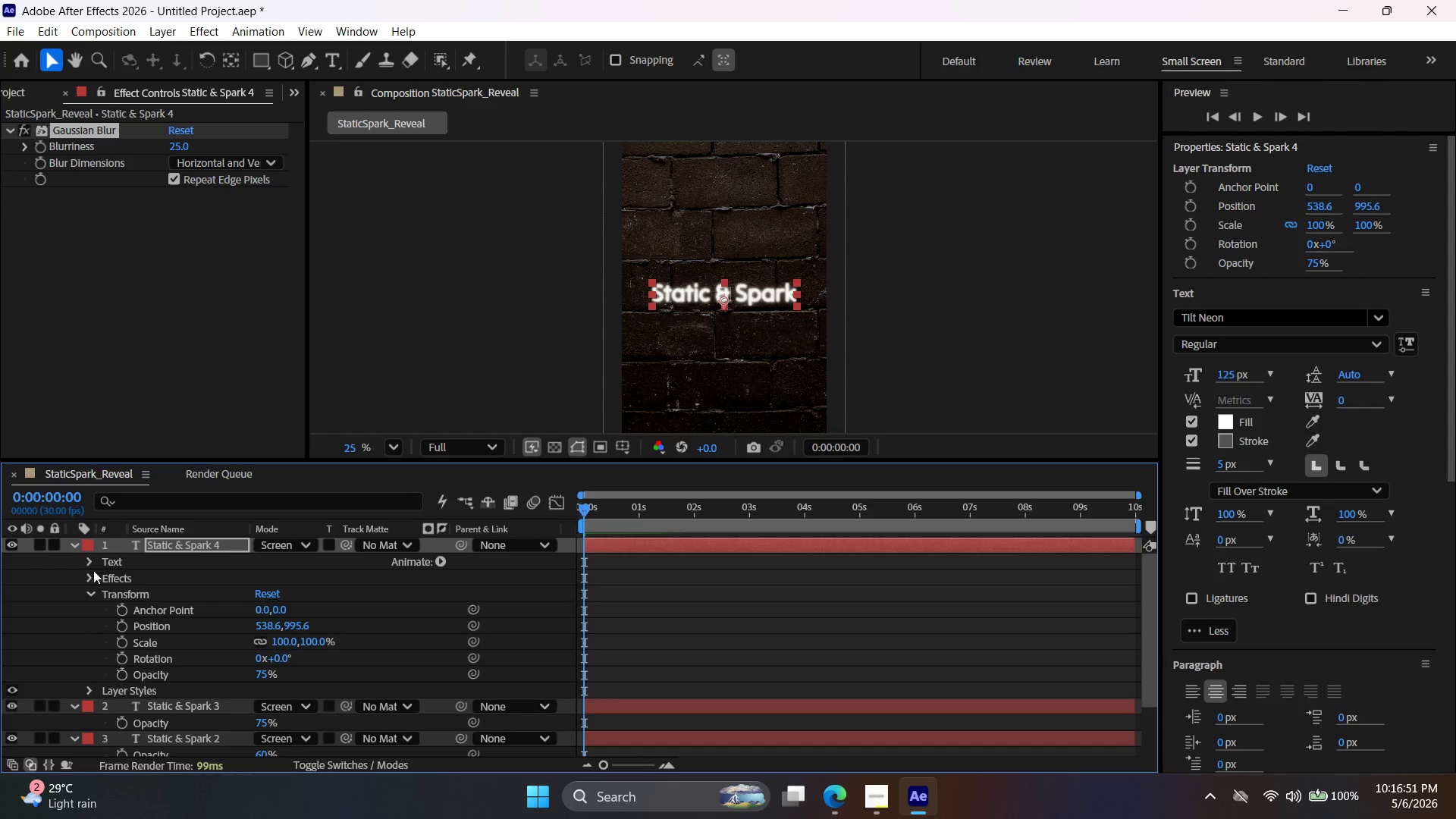 
left_click_drag(start_coordinate=[263, 674], to_coordinate=[396, 679])
 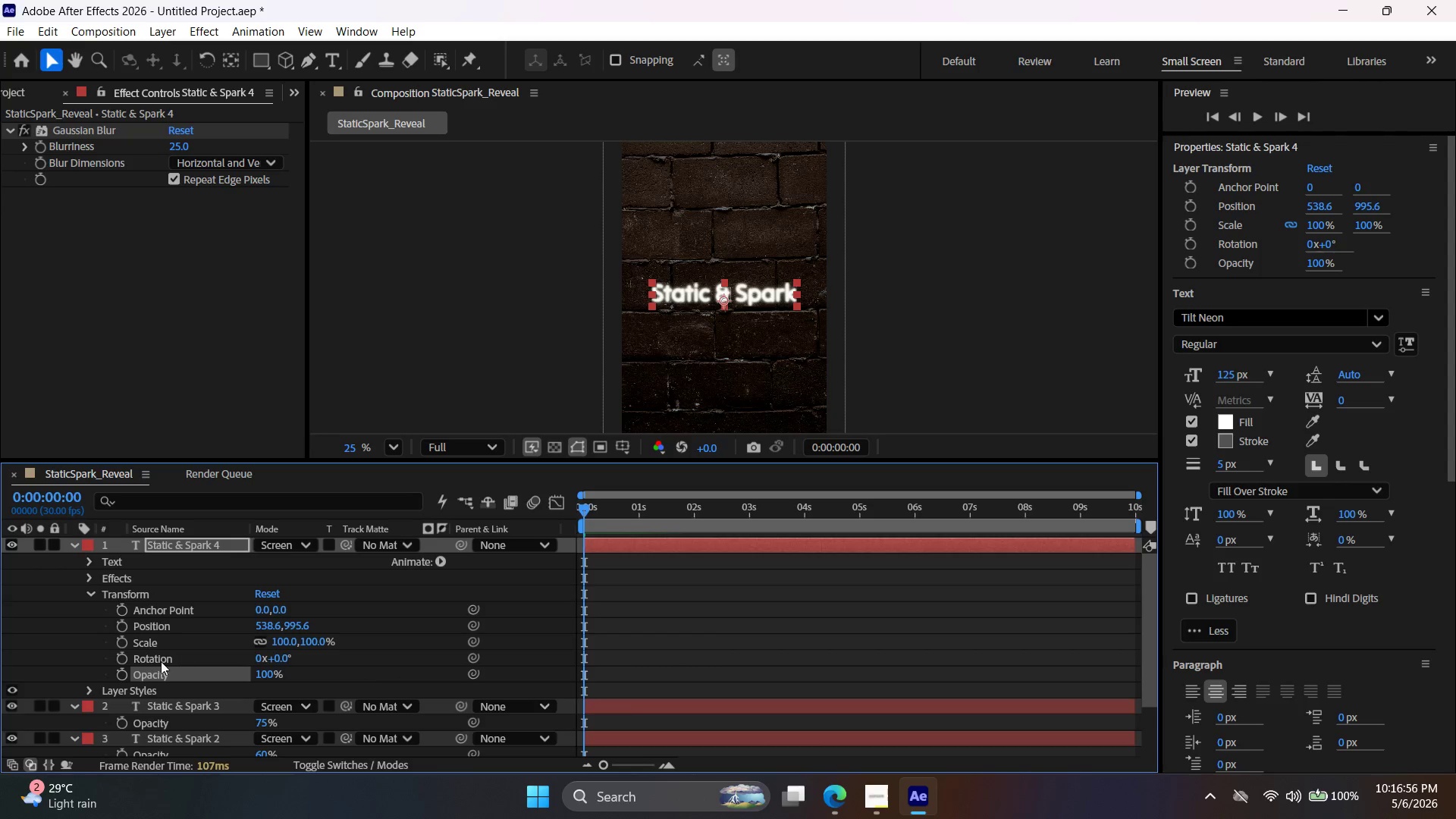 
left_click([103, 692])
 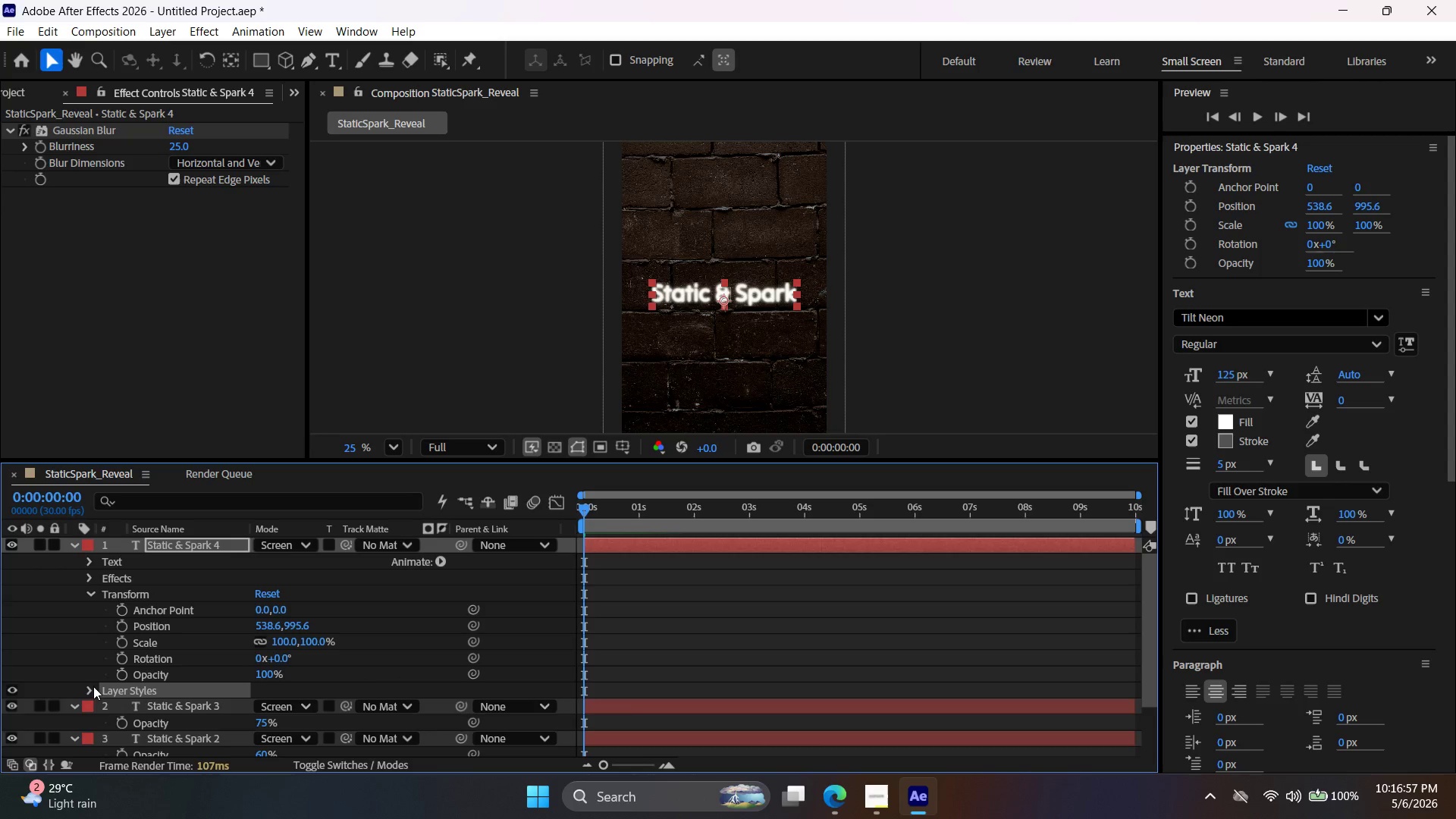 
left_click([93, 686])
 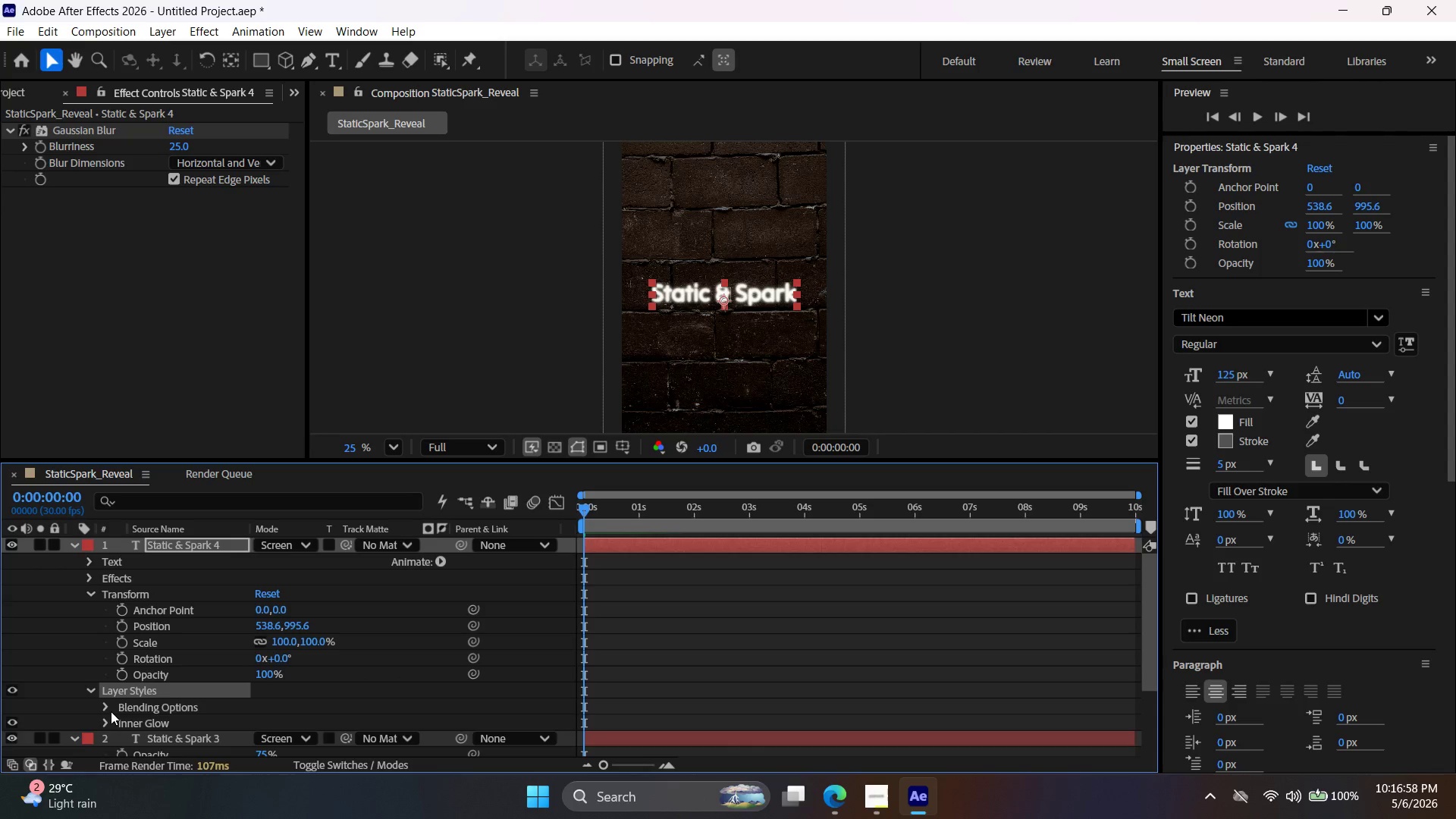 
left_click([106, 712])
 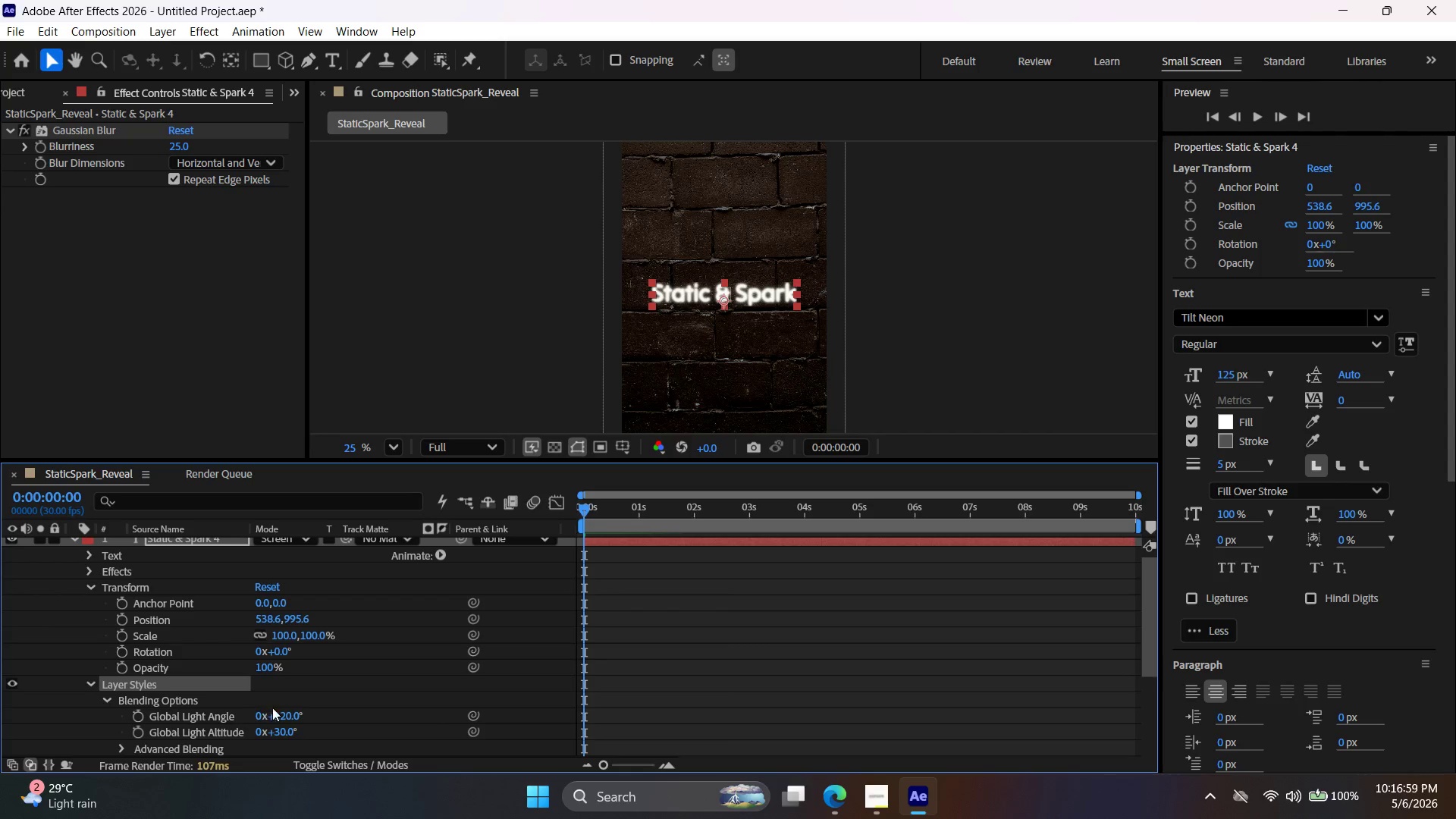 
scroll: coordinate [269, 707], scroll_direction: down, amount: 1.0
 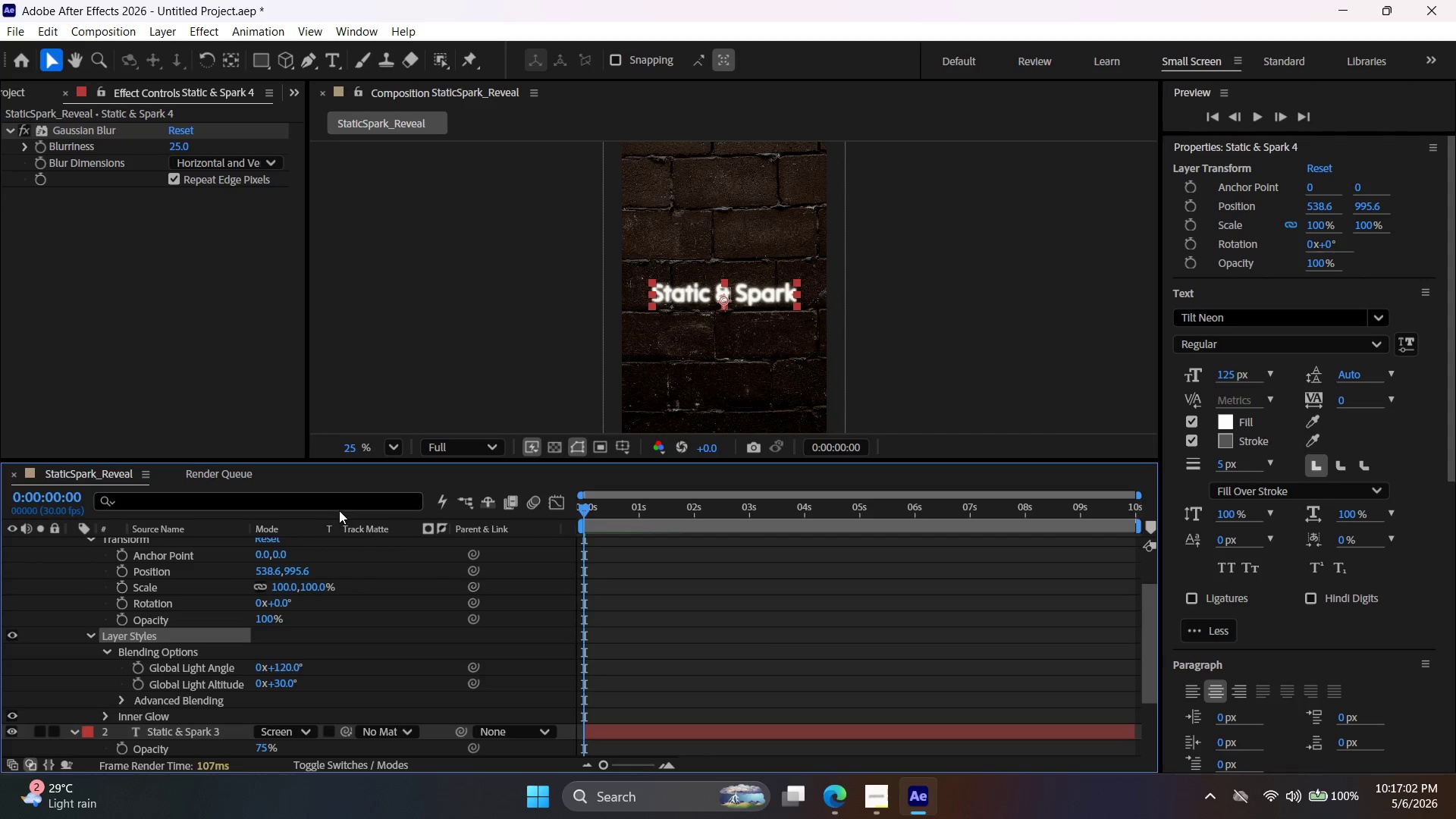 
left_click([372, 563])
 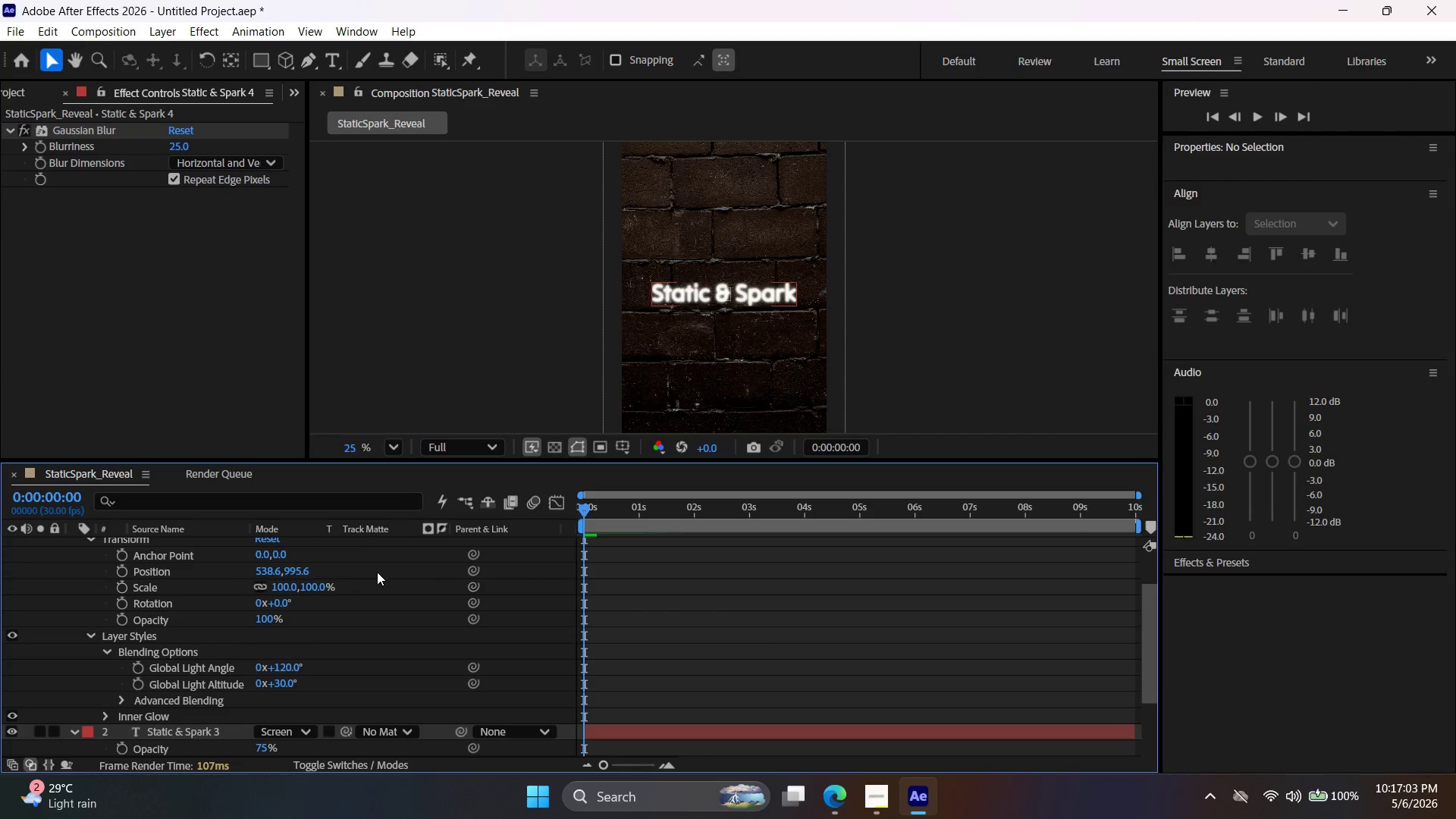 
scroll: coordinate [378, 573], scroll_direction: up, amount: 4.0
 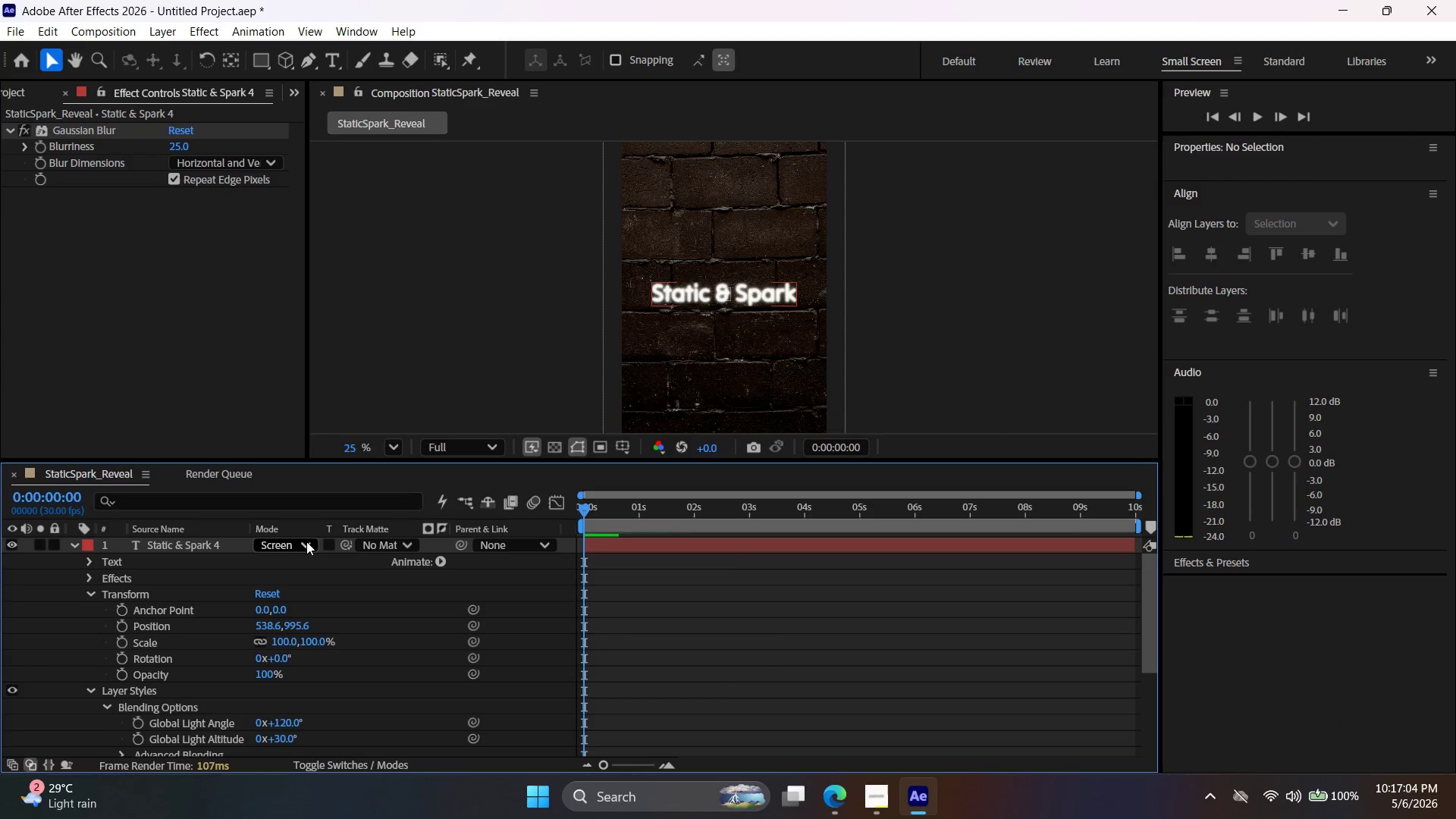 
left_click([306, 542])
 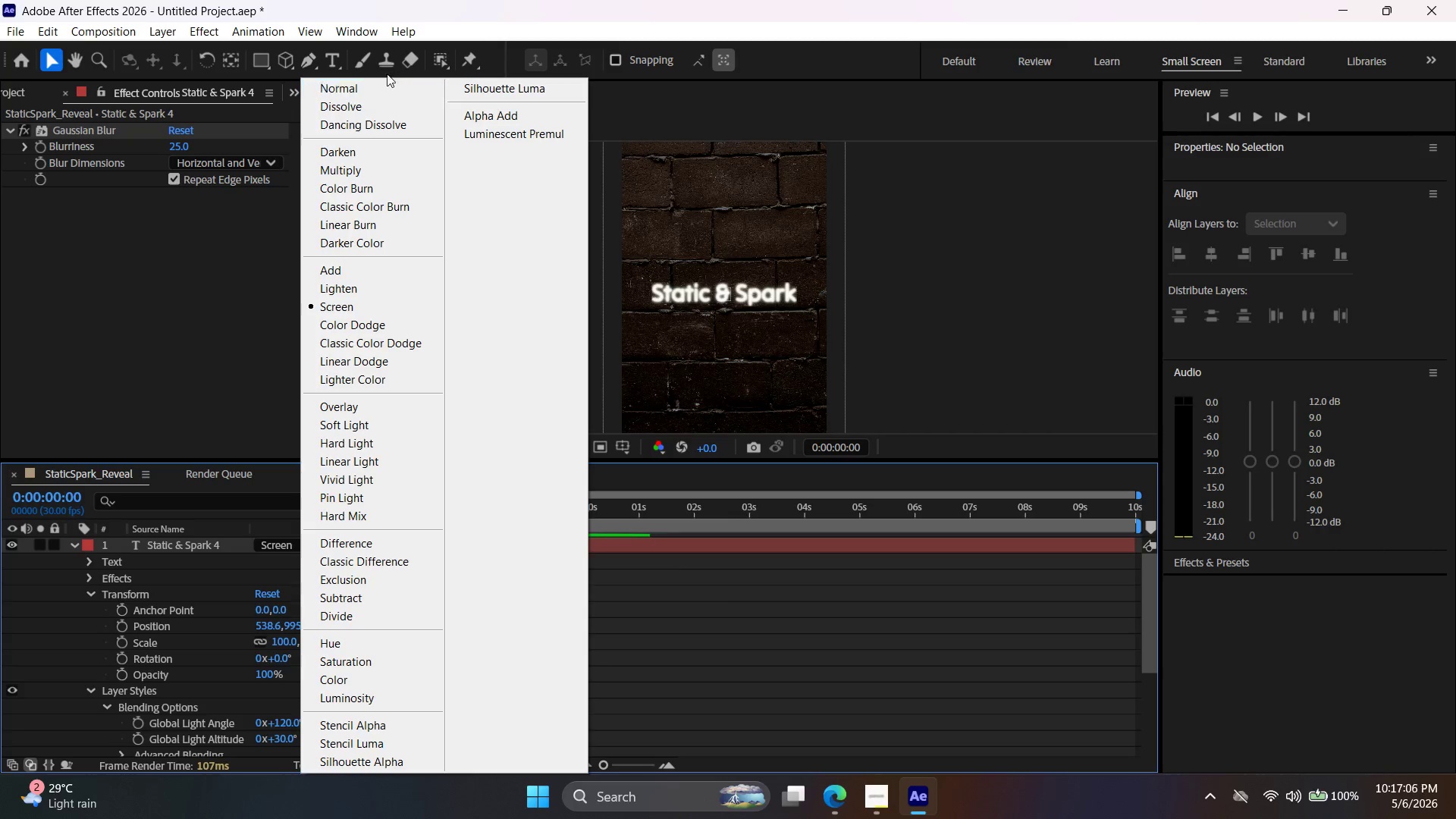 
left_click([378, 92])
 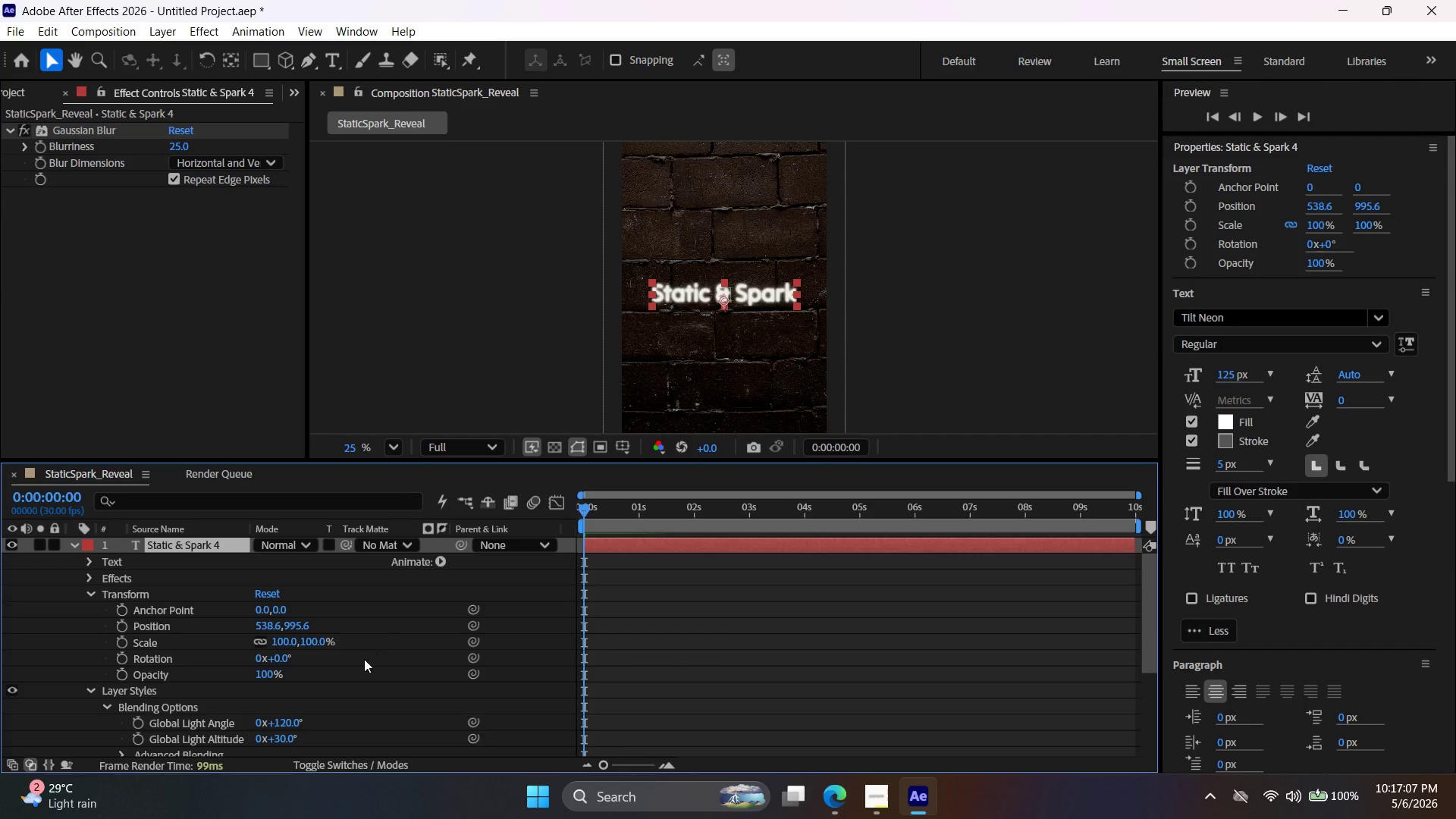 
scroll: coordinate [325, 619], scroll_direction: down, amount: 2.0
 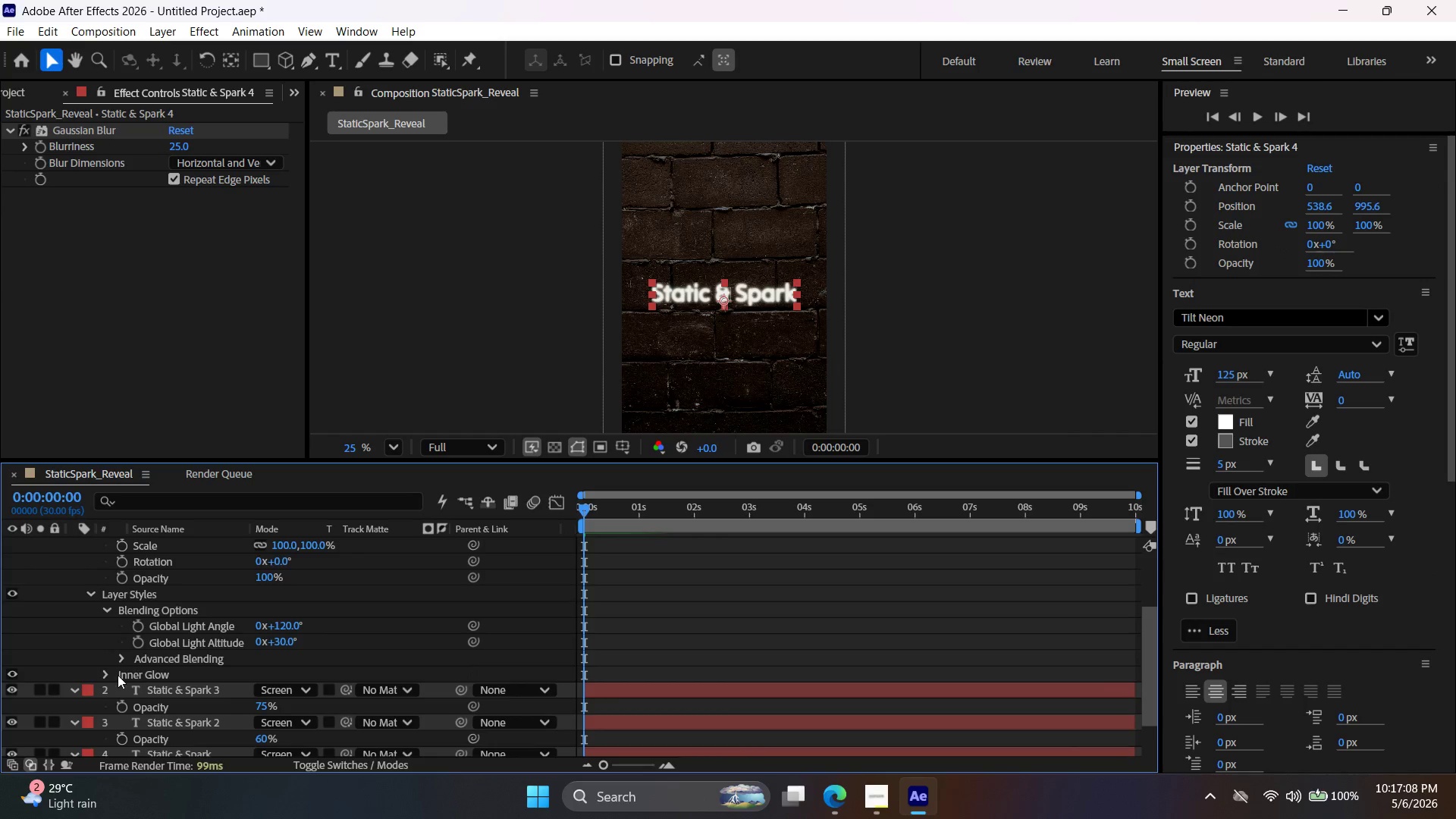 
left_click([106, 677])
 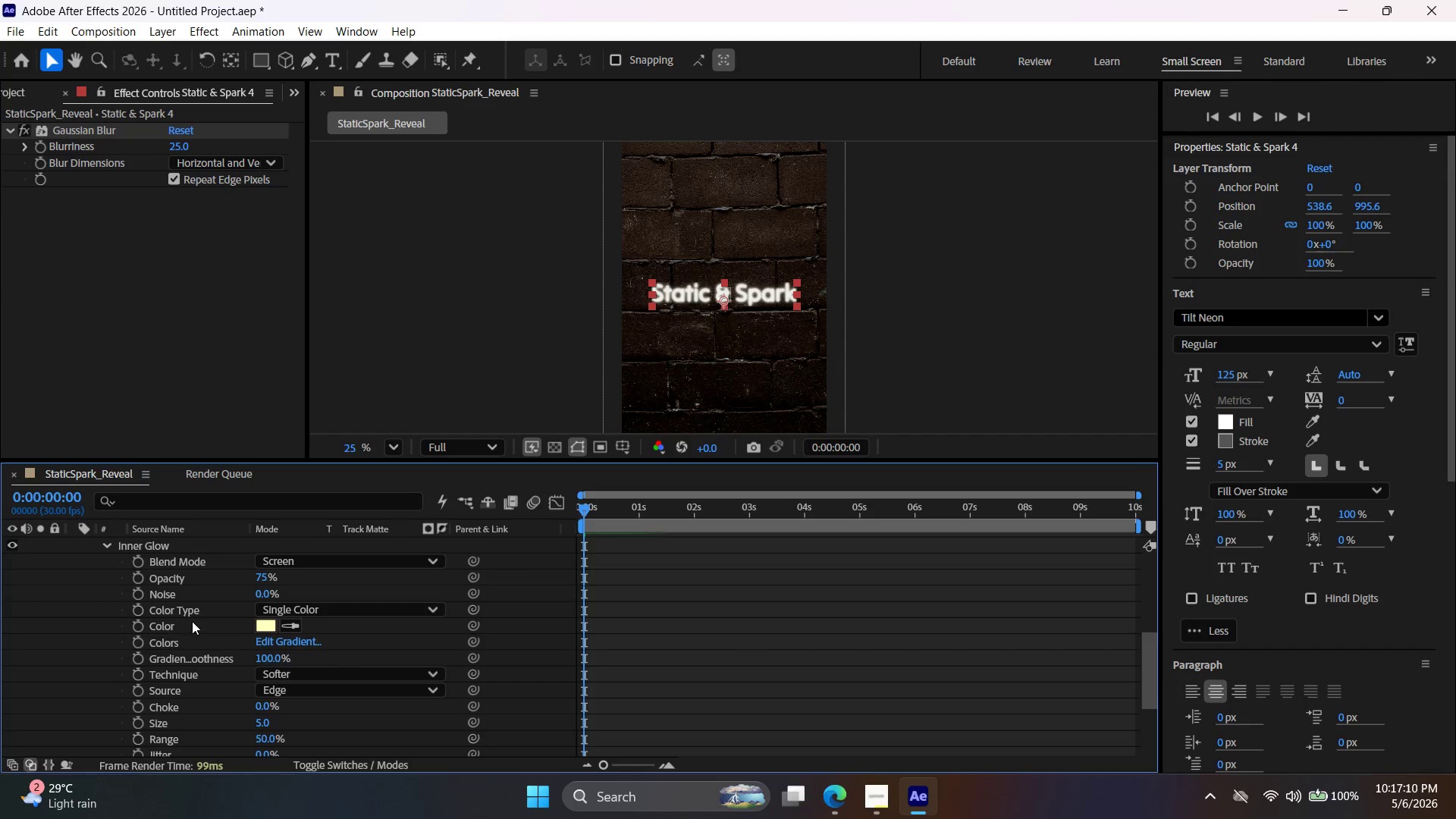 
scroll: coordinate [195, 625], scroll_direction: none, amount: 0.0
 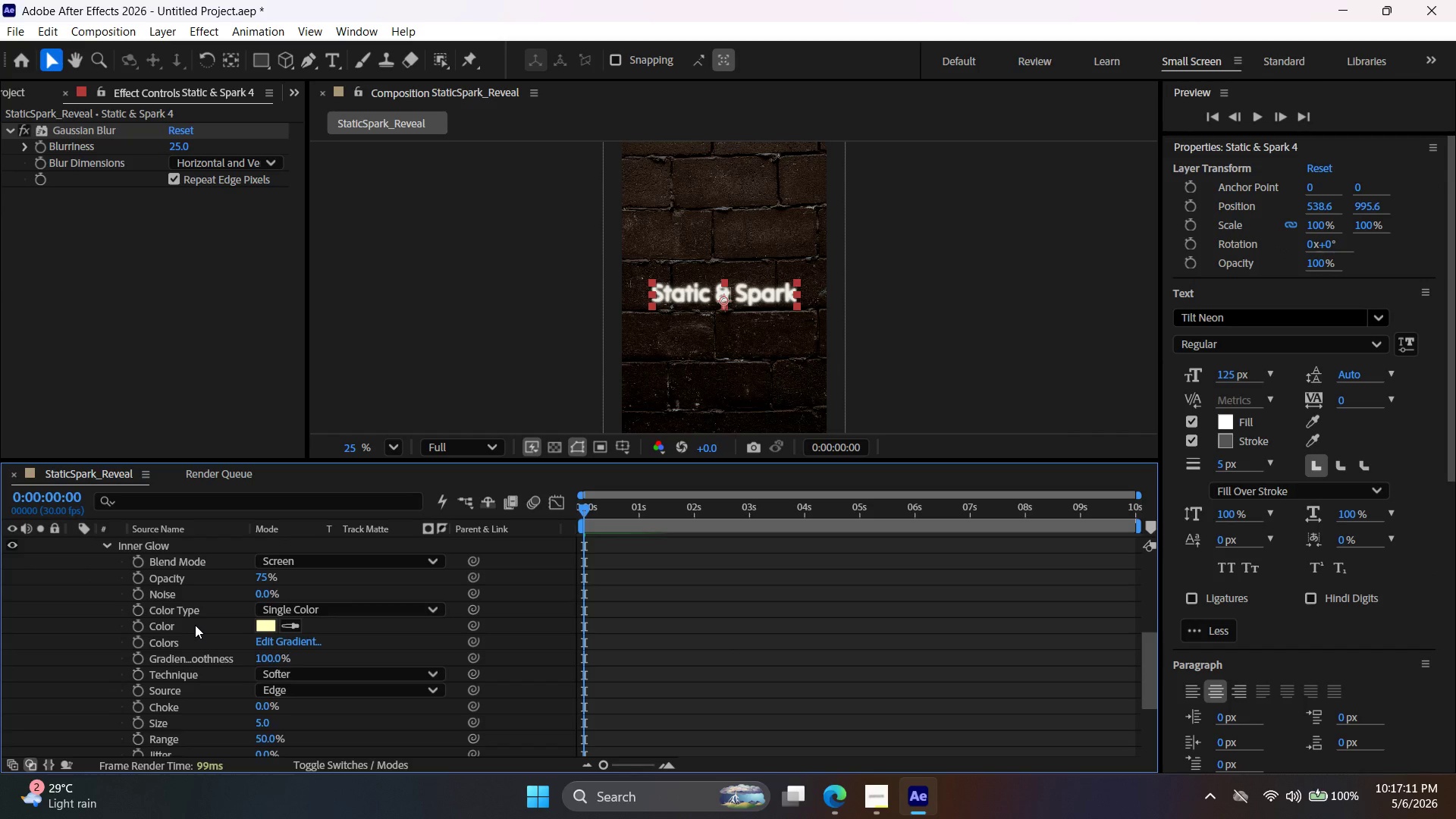 
scroll: coordinate [195, 625], scroll_direction: up, amount: 1.0
 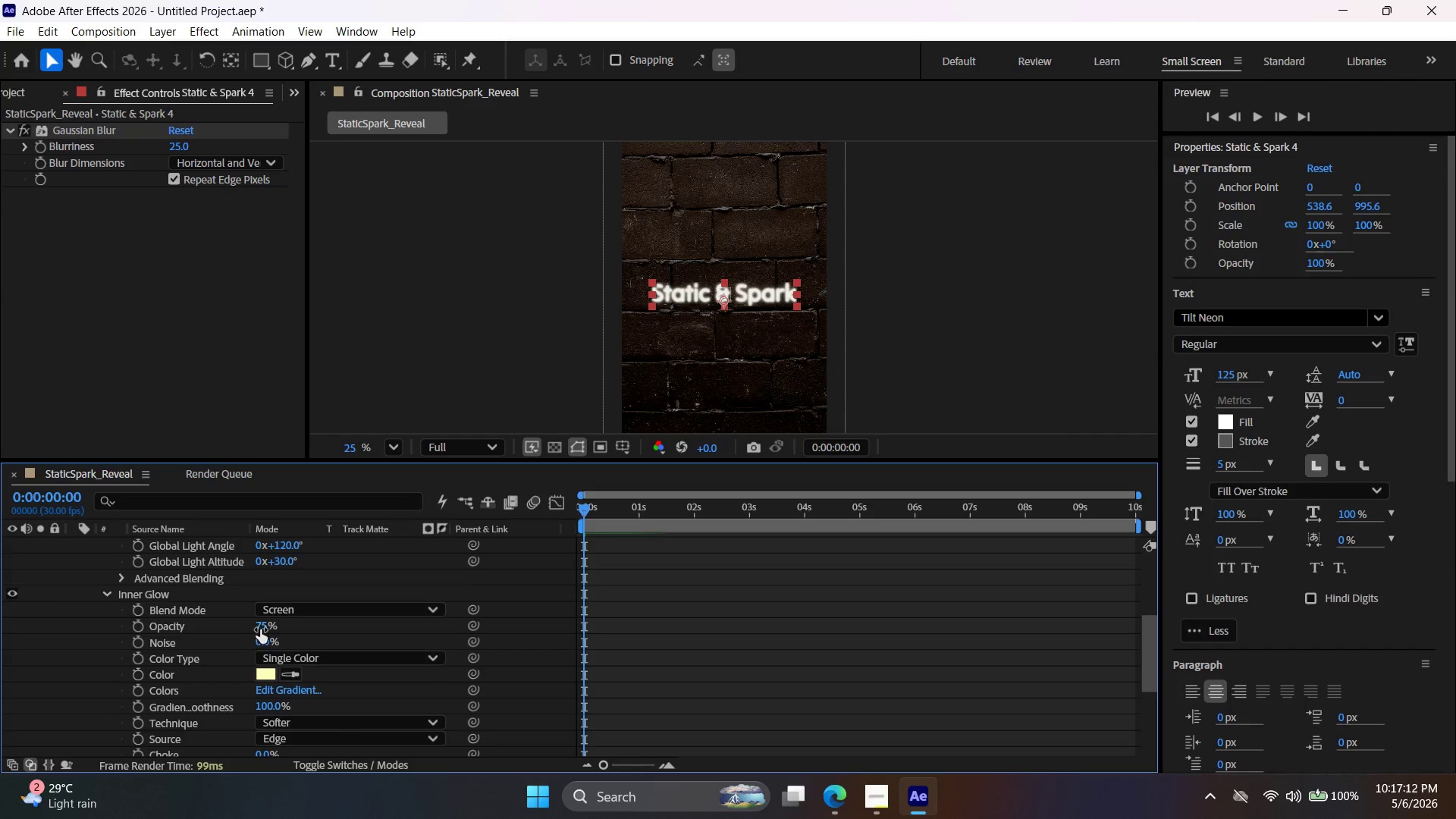 
left_click_drag(start_coordinate=[260, 629], to_coordinate=[400, 629])
 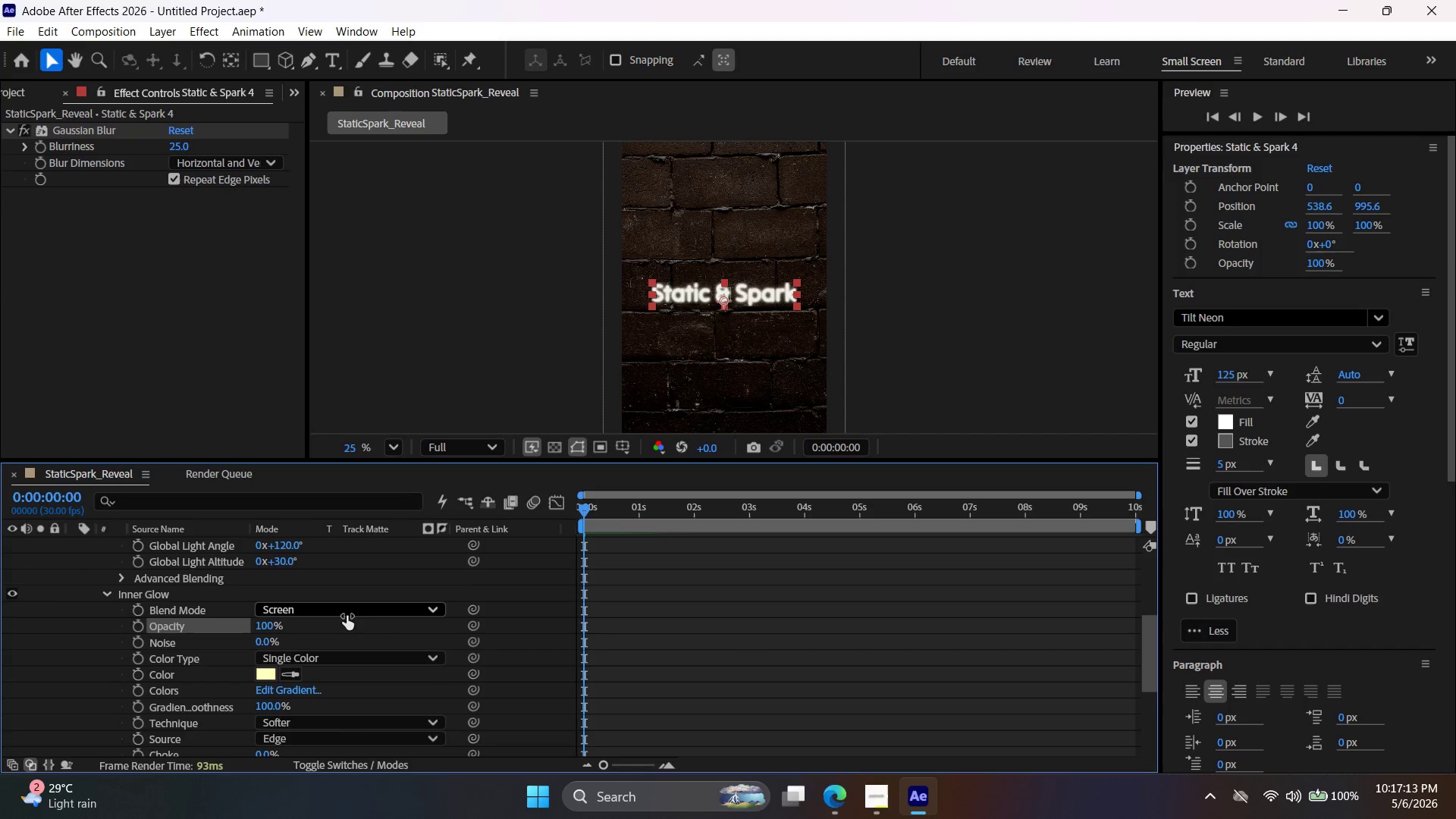 
left_click([347, 614])
 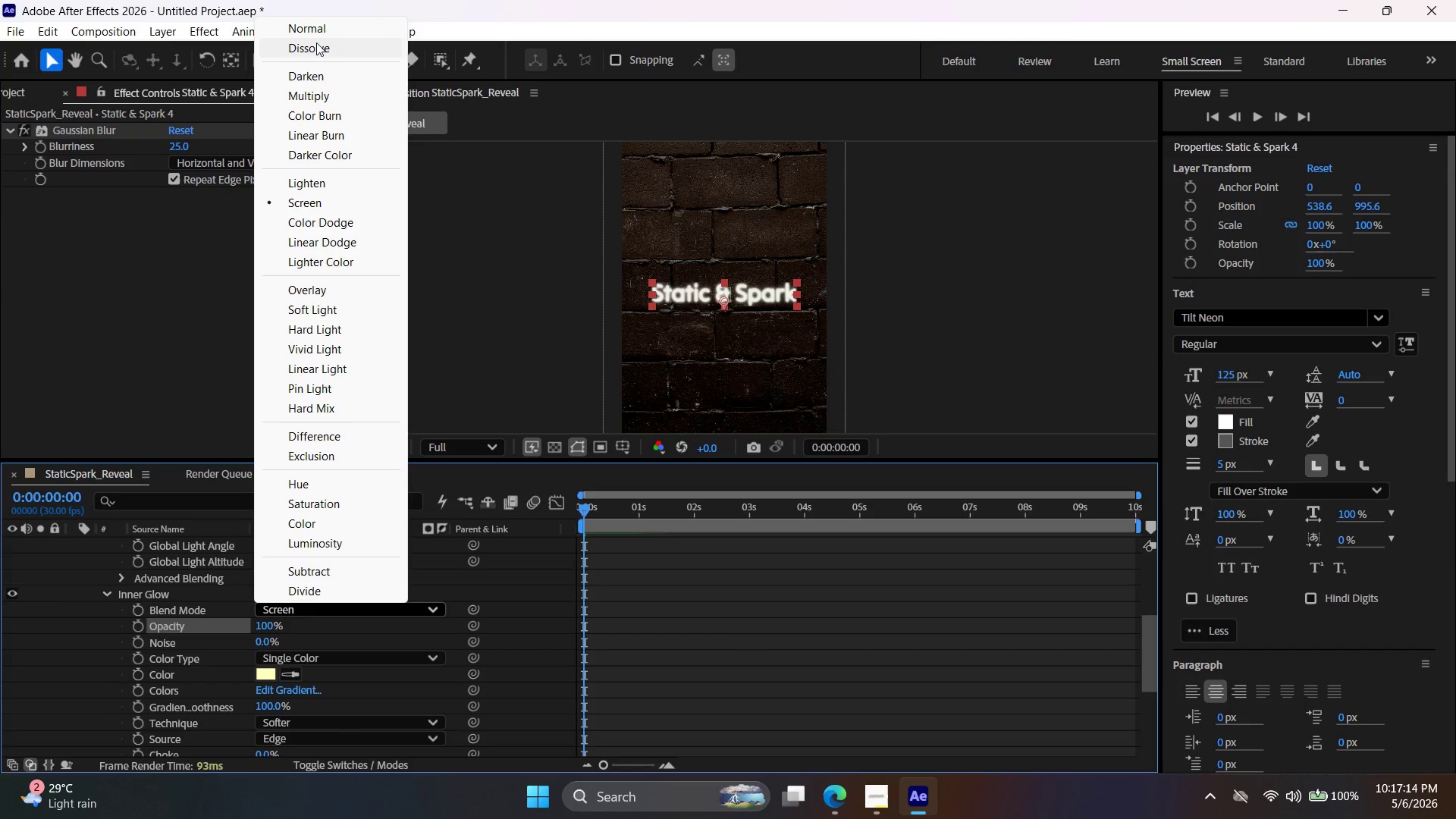 
left_click([318, 35])
 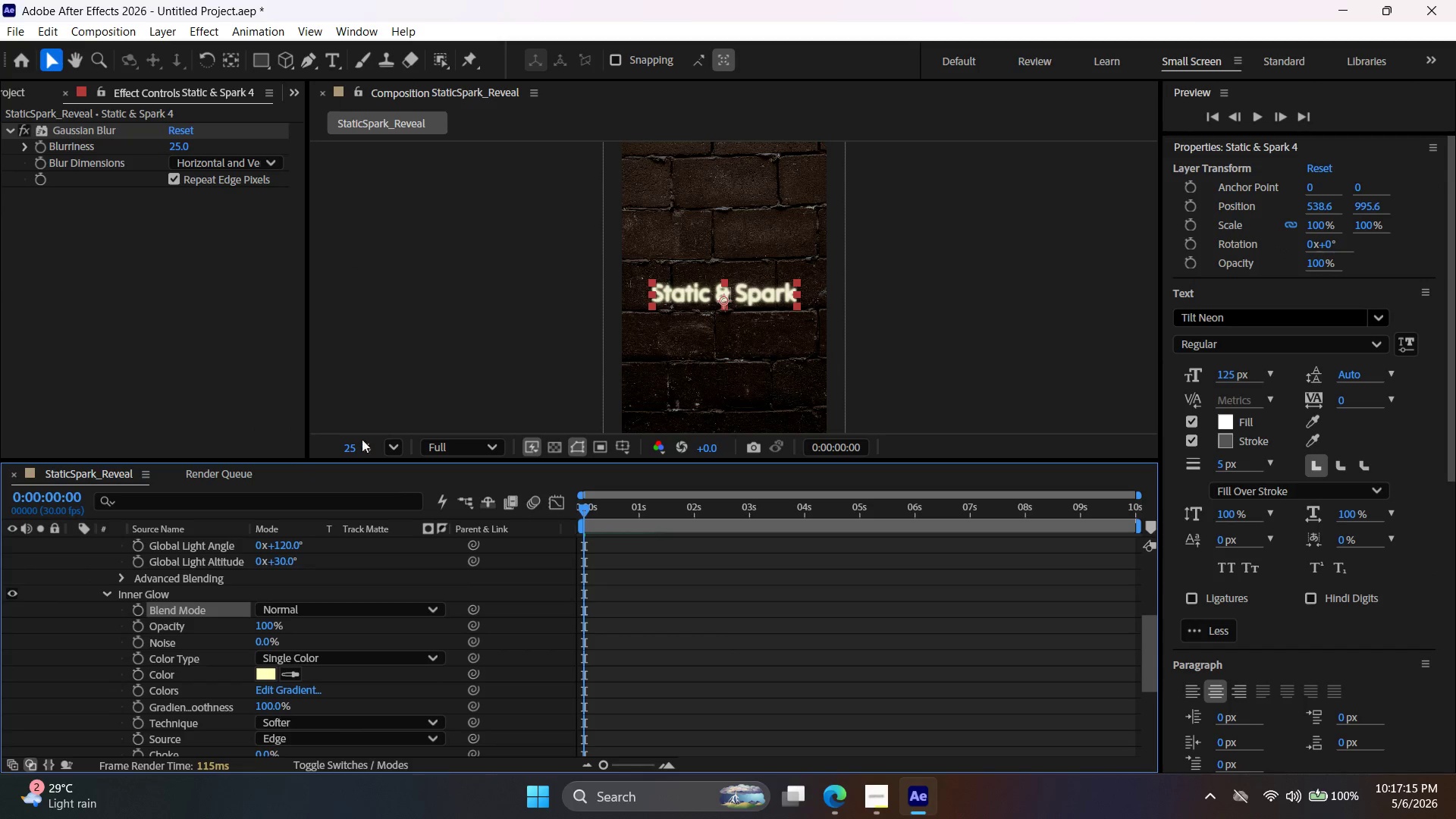 
scroll: coordinate [327, 621], scroll_direction: up, amount: 4.0
 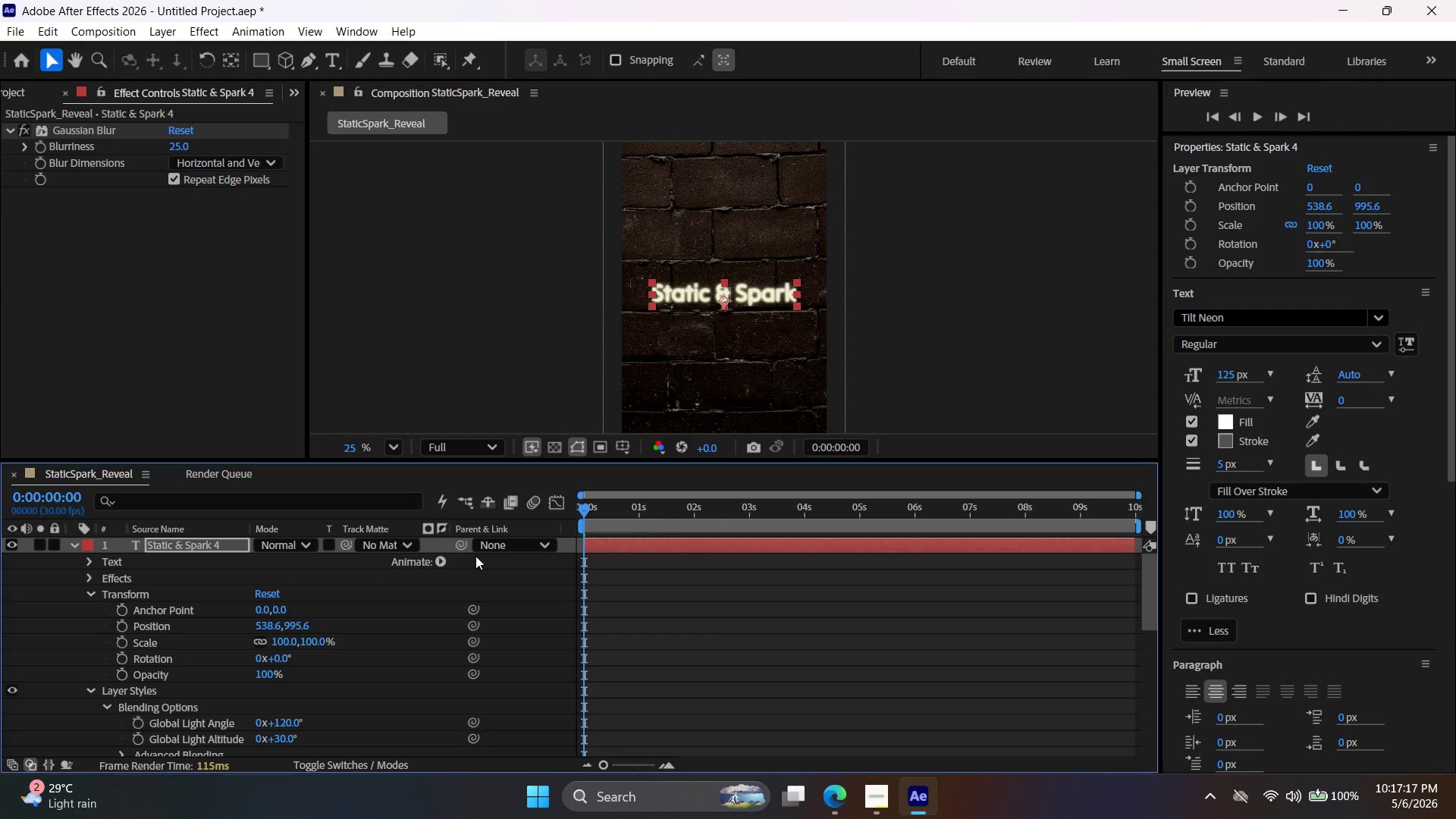 
hold_key(key=AltLeft, duration=1.55)
scroll: coordinate [777, 275], scroll_direction: up, amount: 9.0
 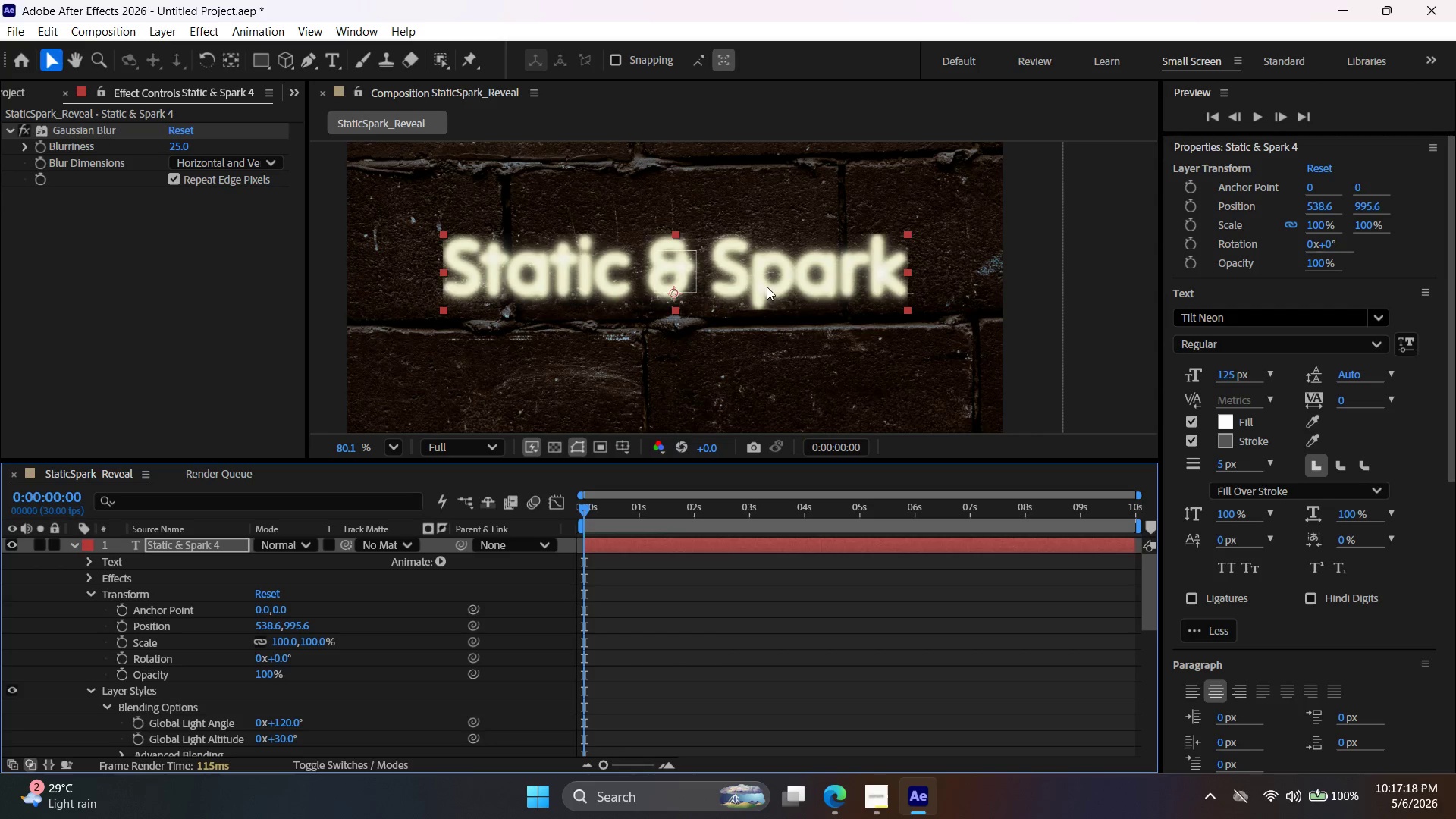 
key(Control+Z)
 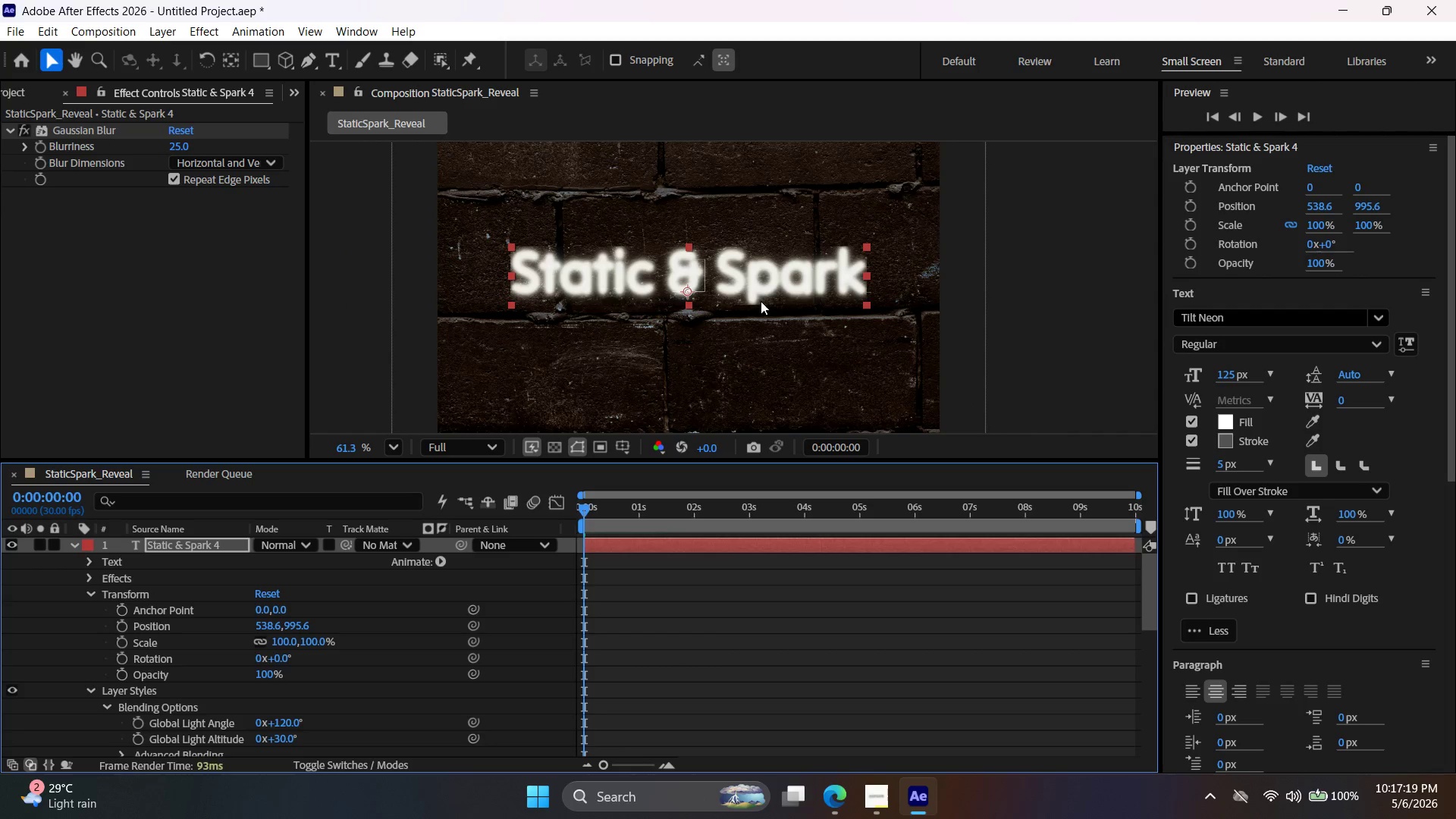 
scroll: coordinate [764, 293], scroll_direction: down, amount: 2.0
 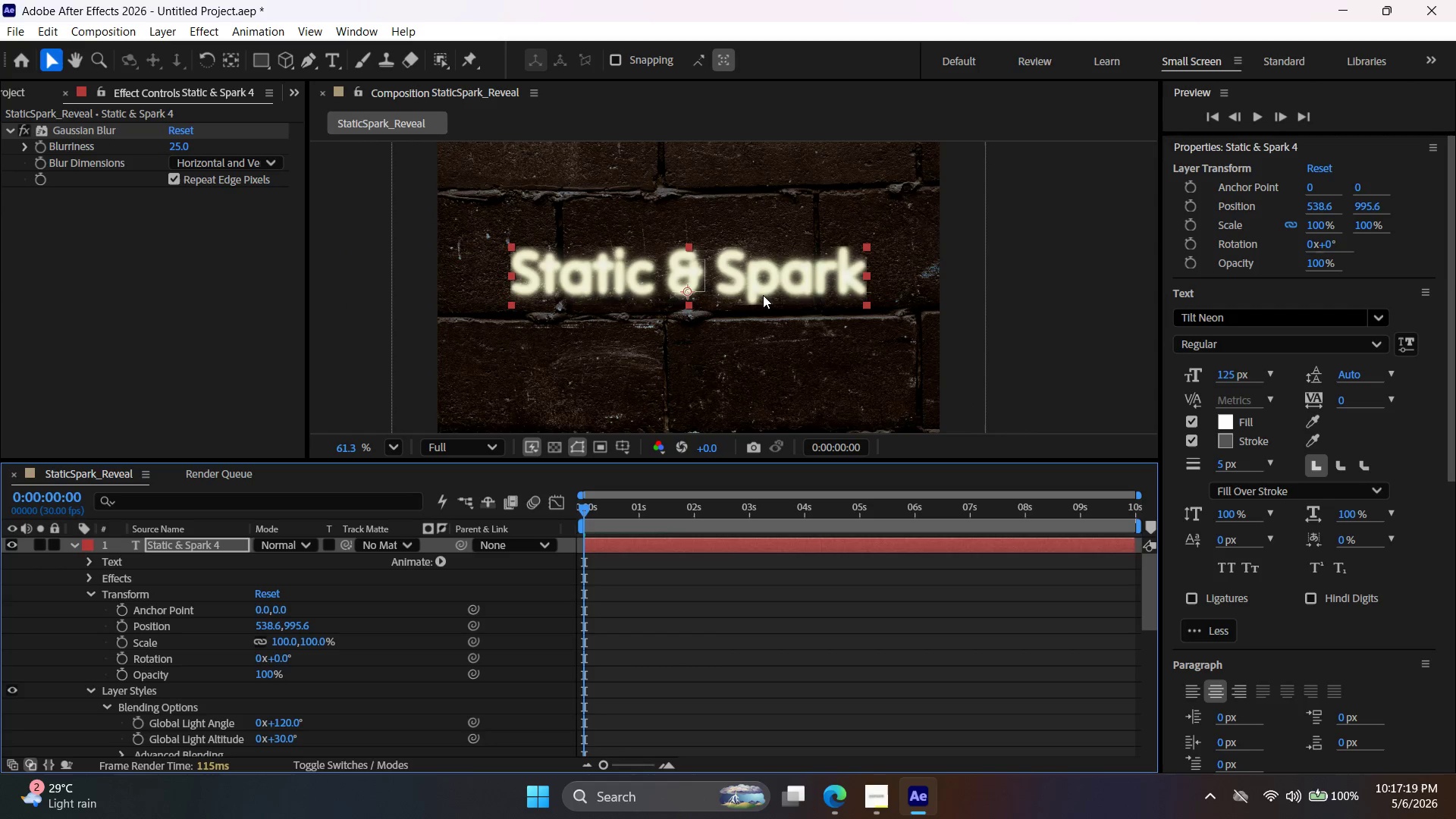 
key(Control+Shift+Z)
 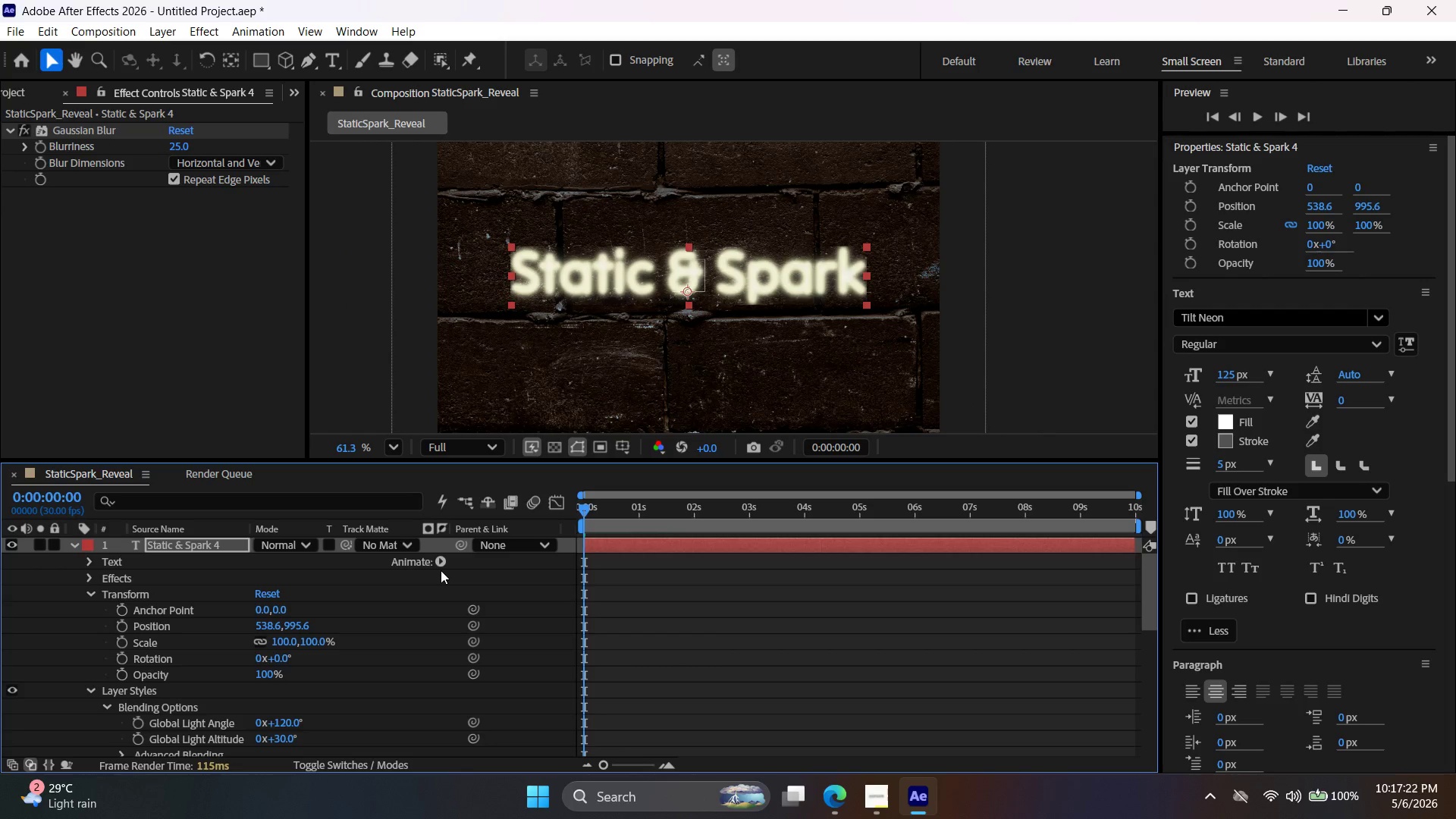 
key(Control+Z)
 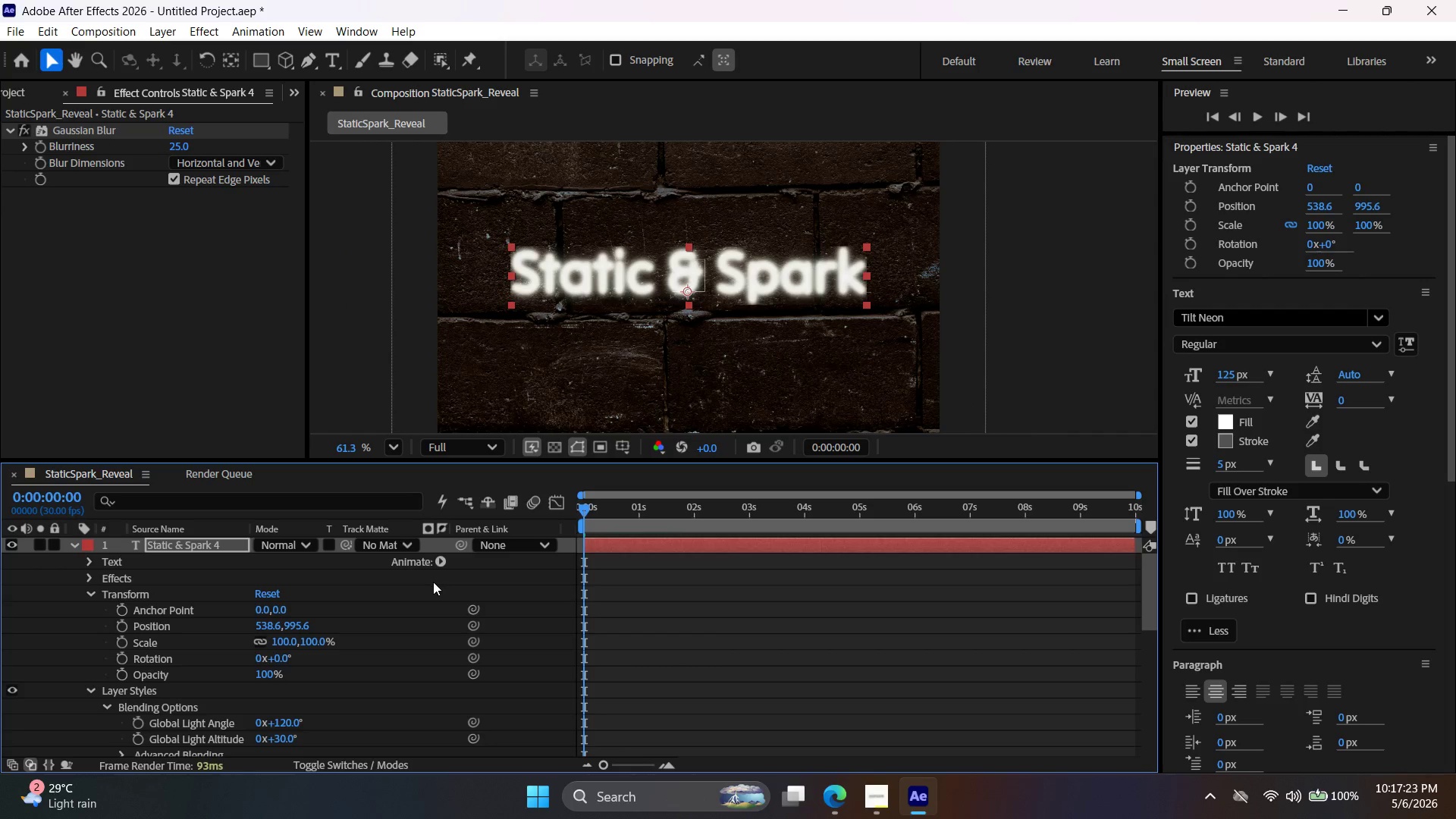 
key(Control+Z)
 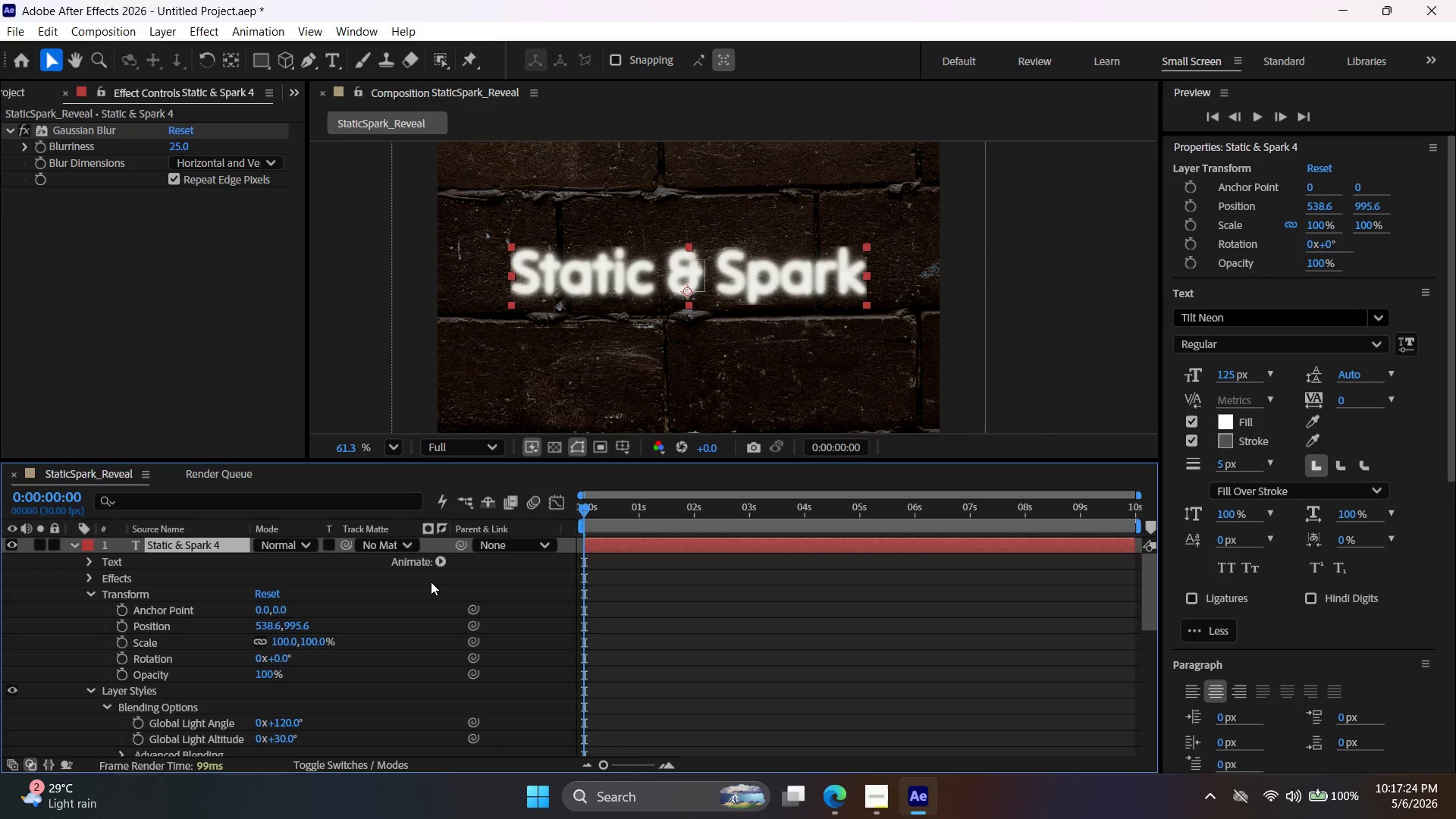 
key(Control+Shift+Z)
 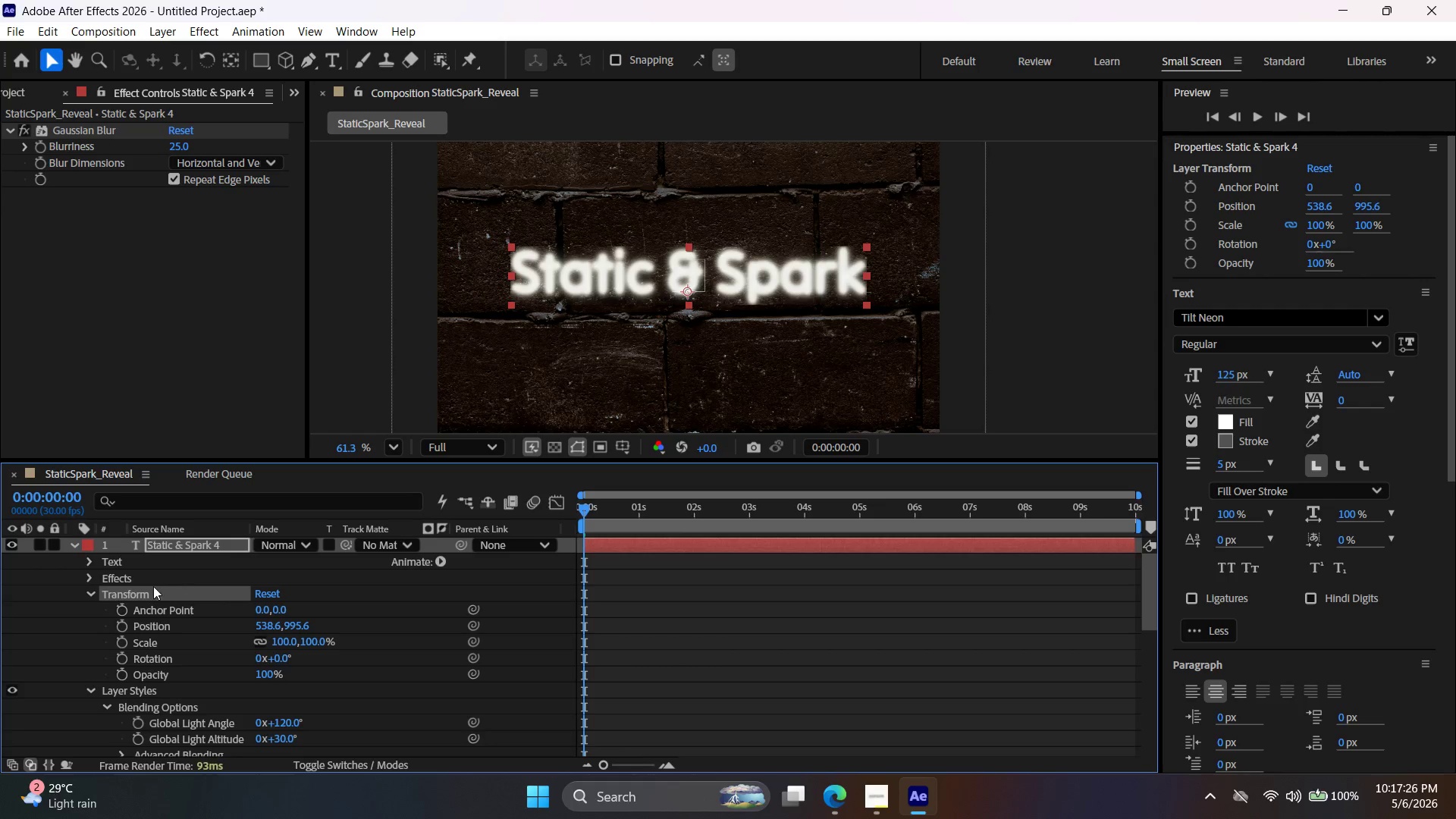 
left_click([182, 543])
 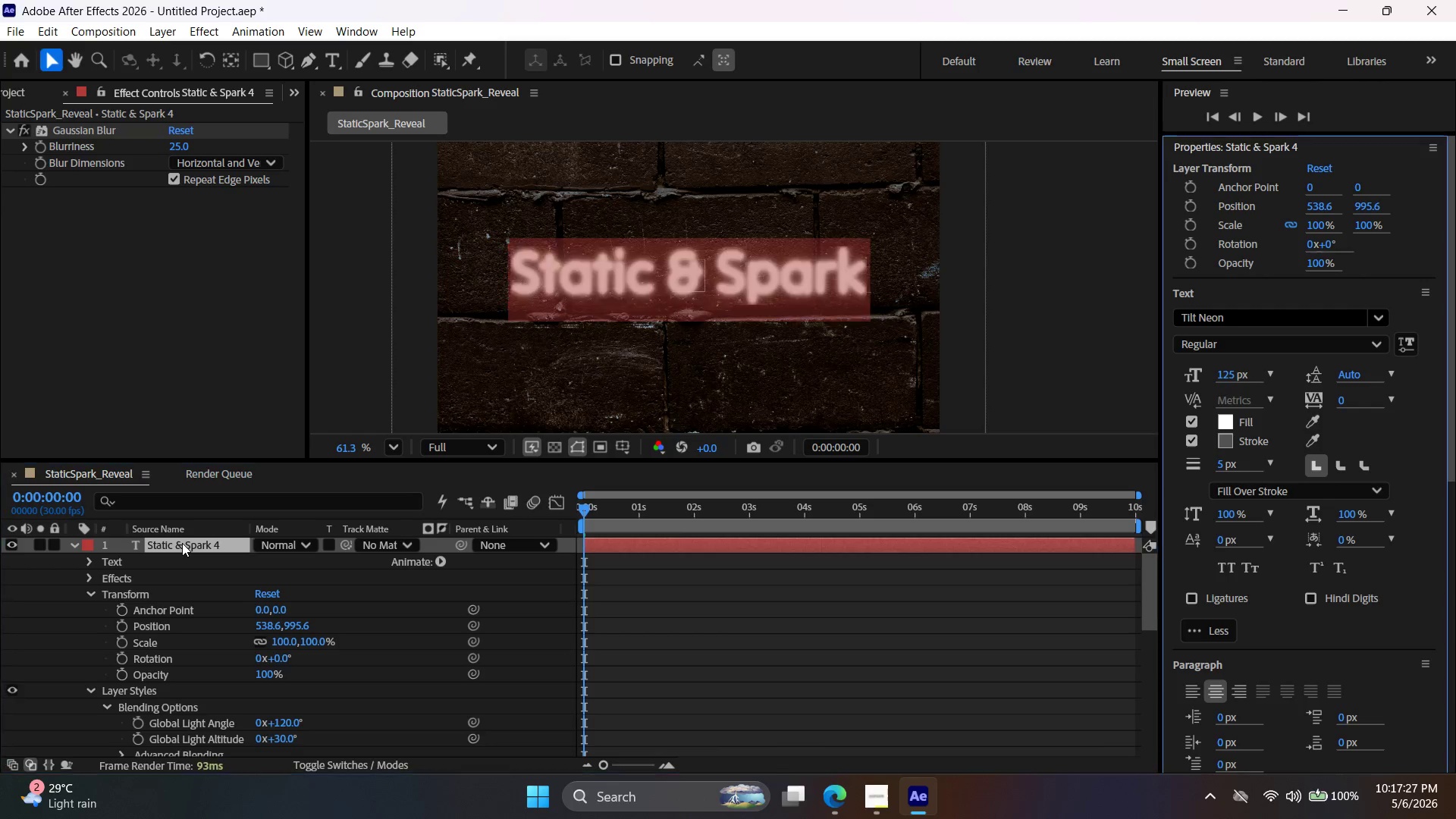 
triple_click([182, 543])
 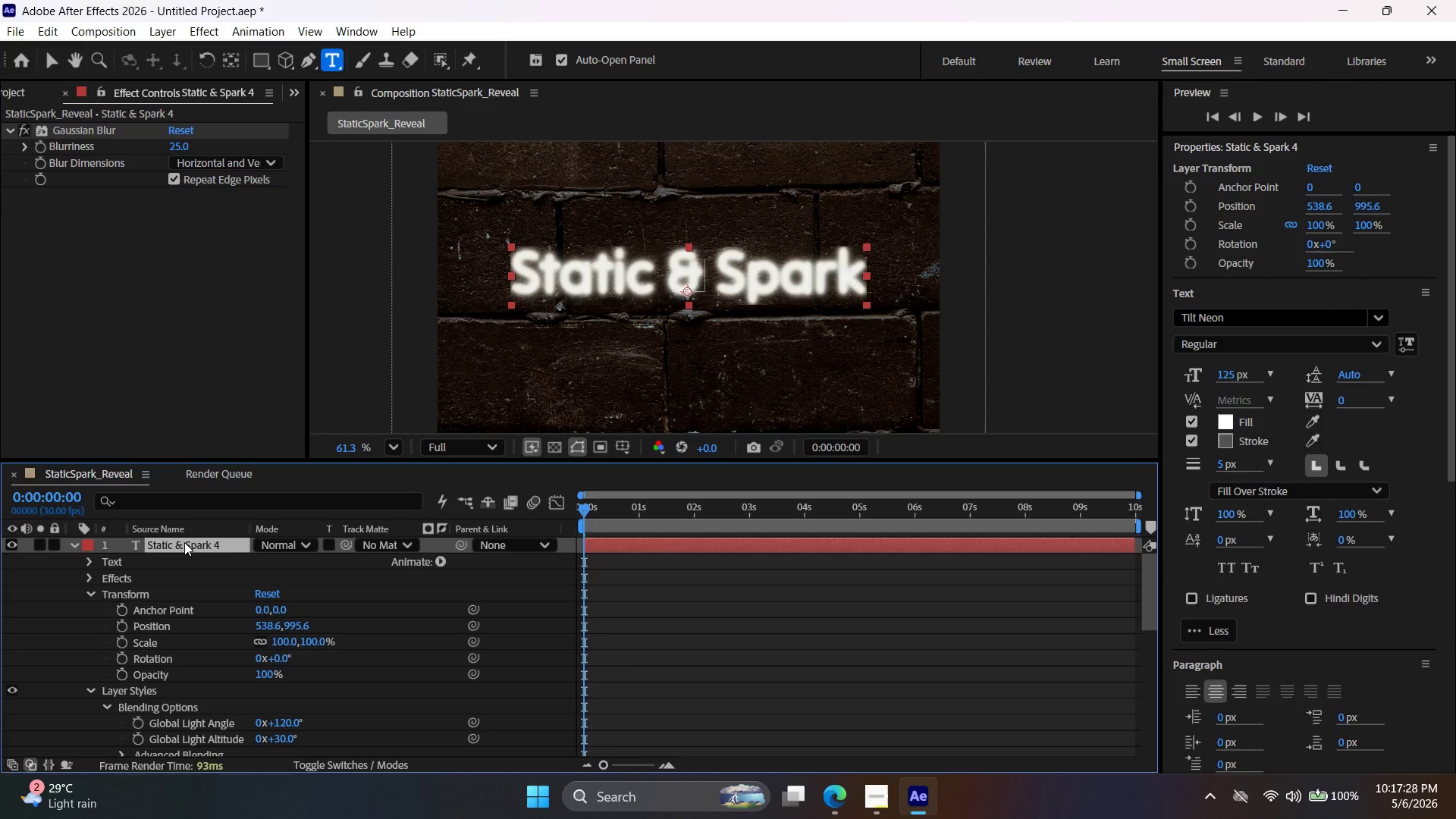 
right_click([184, 540])
 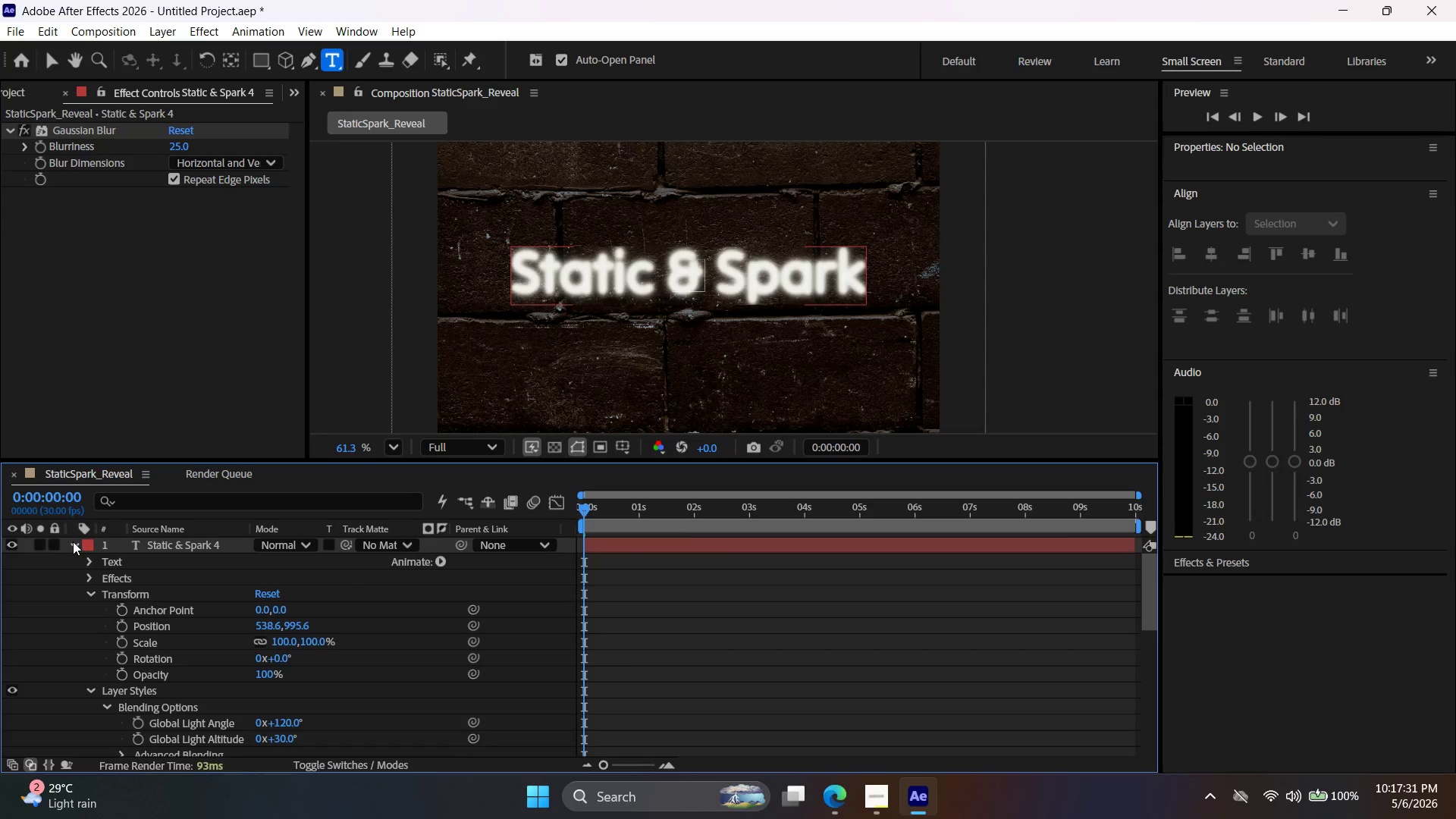 
right_click([190, 541])
 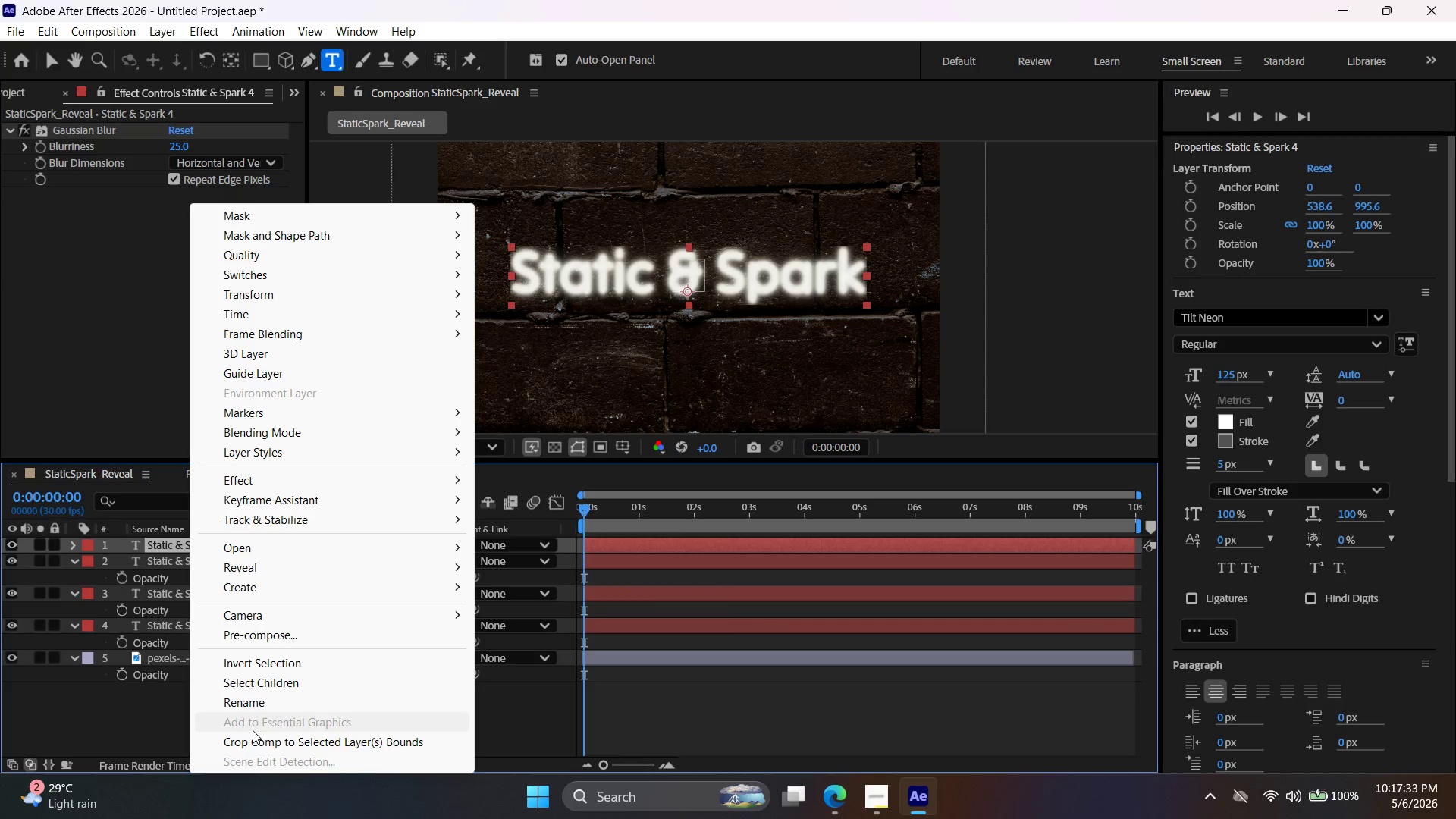 
left_click([256, 708])
 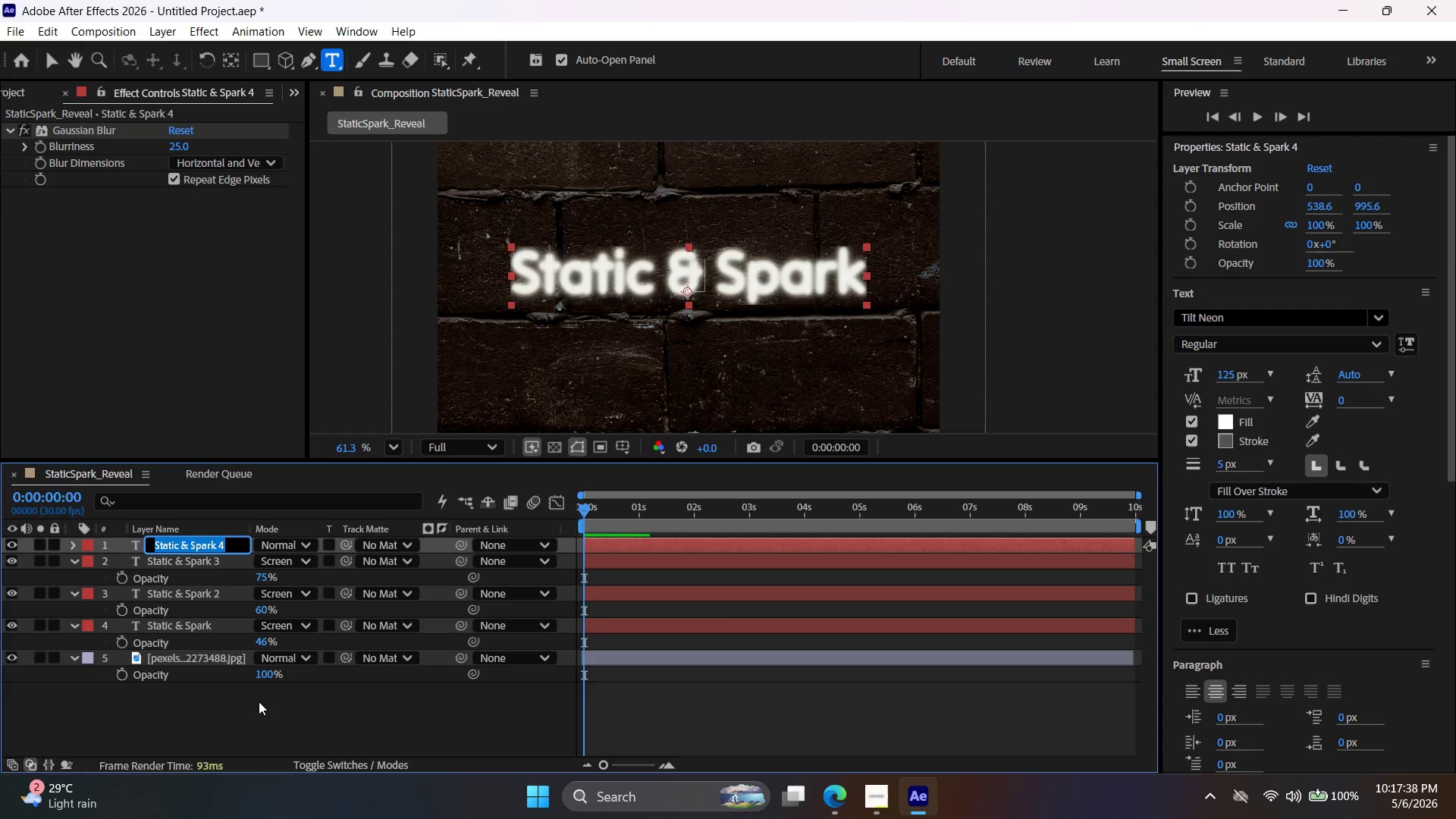 
wait(7.19)
 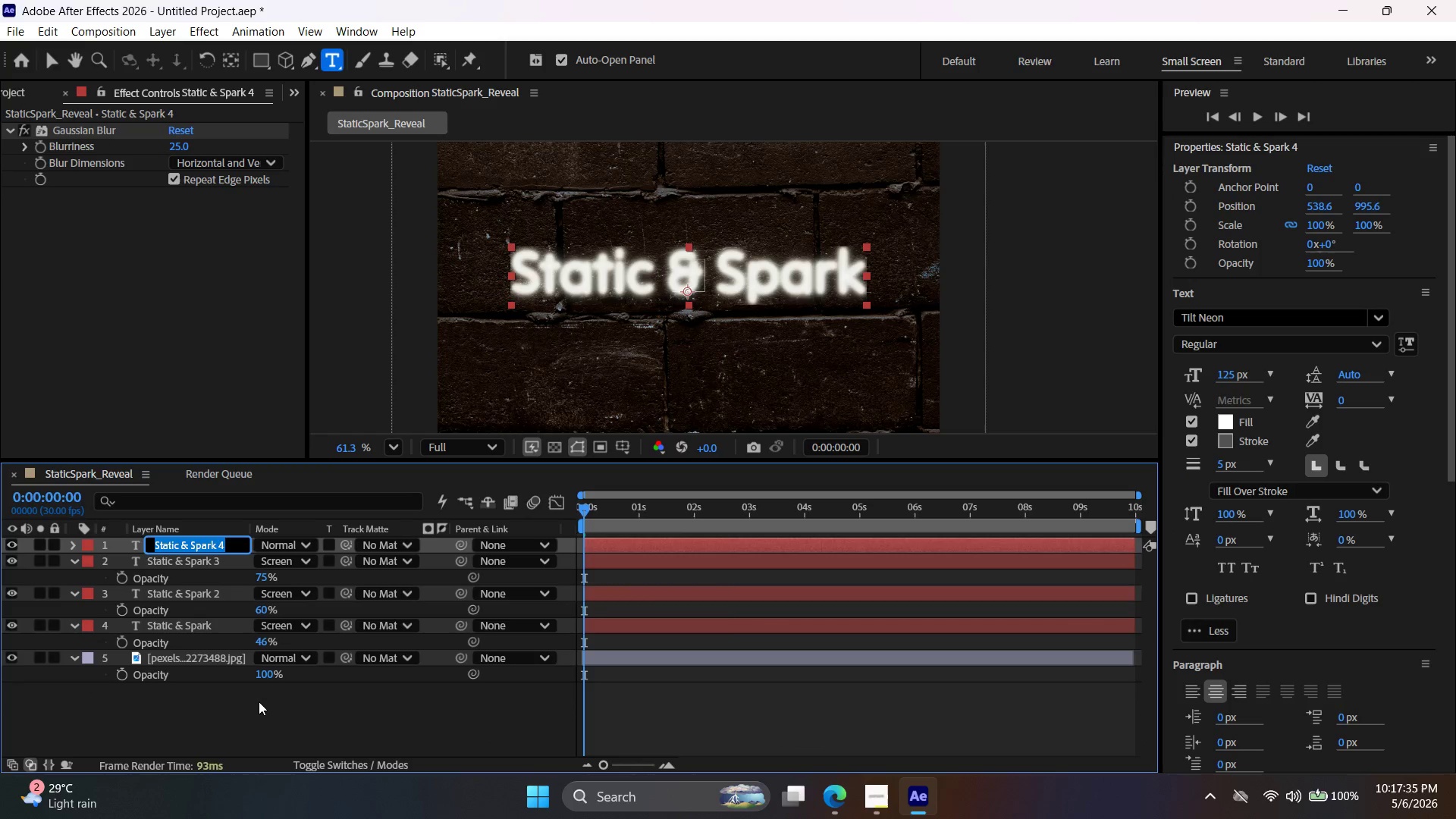 
type(Core t)
key(Backspace)
type(Textr)
key(Backspace)
key(Backspace)
type(t)
 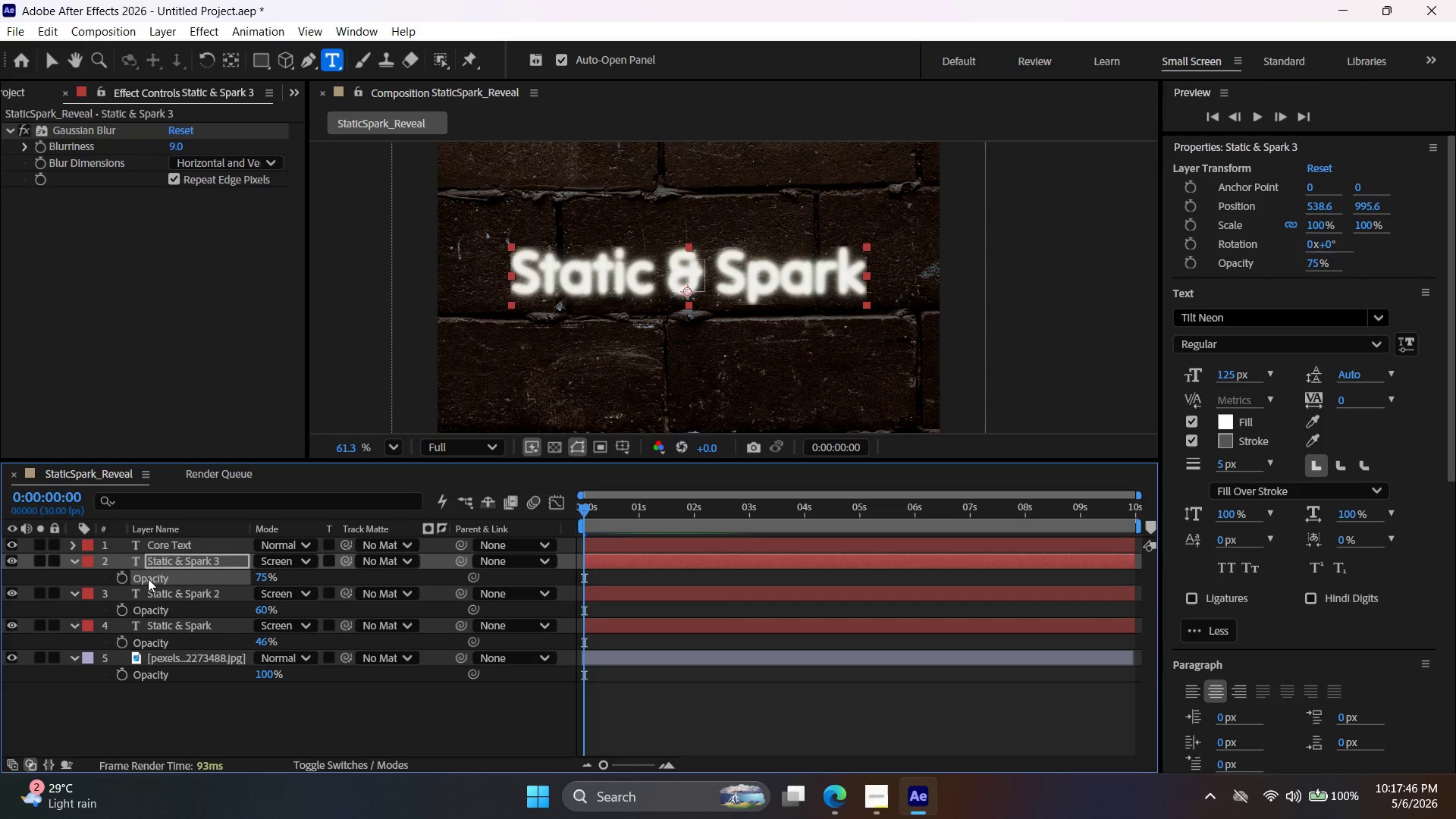 
left_click([180, 566])
 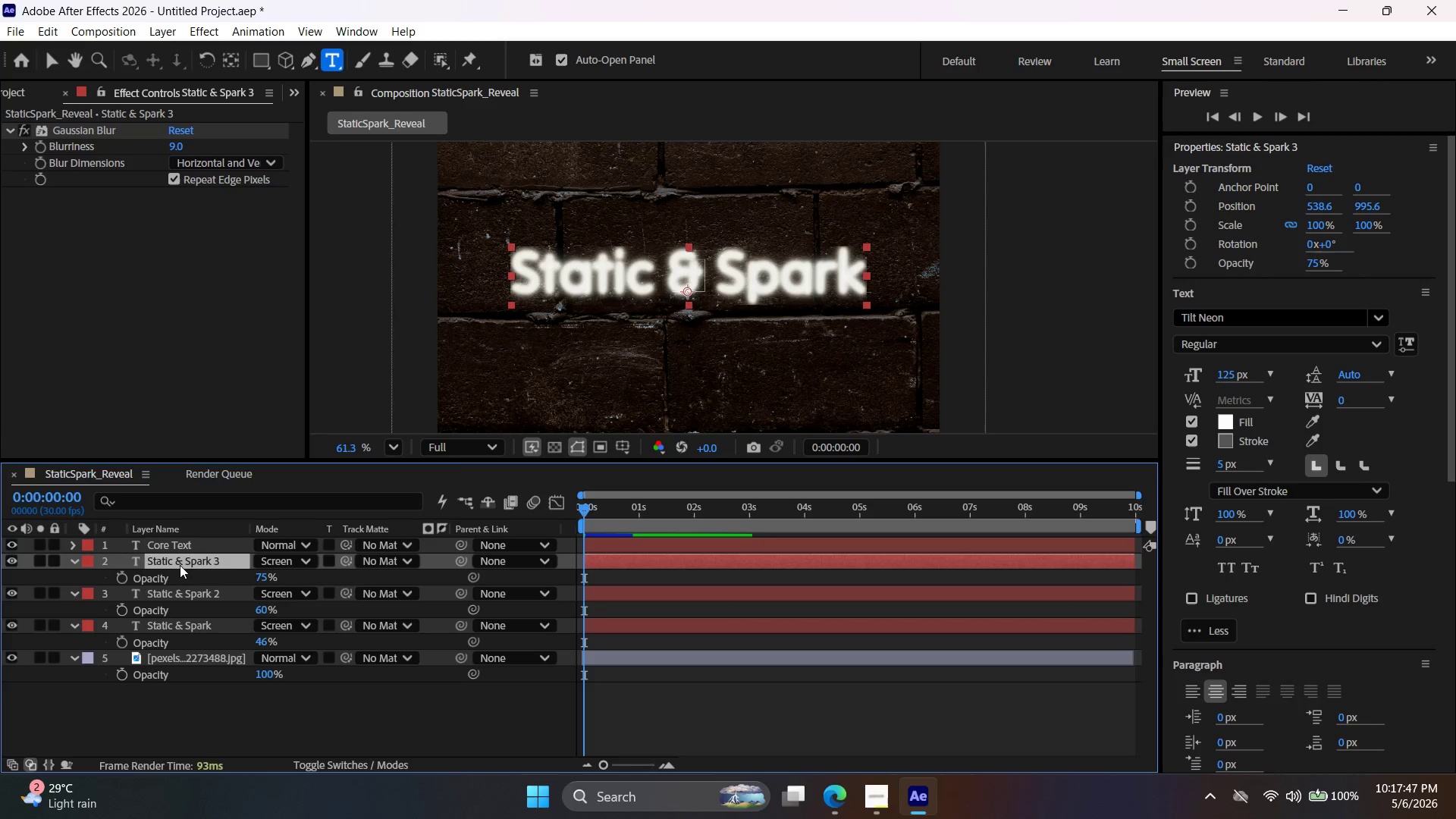 
right_click([179, 564])
 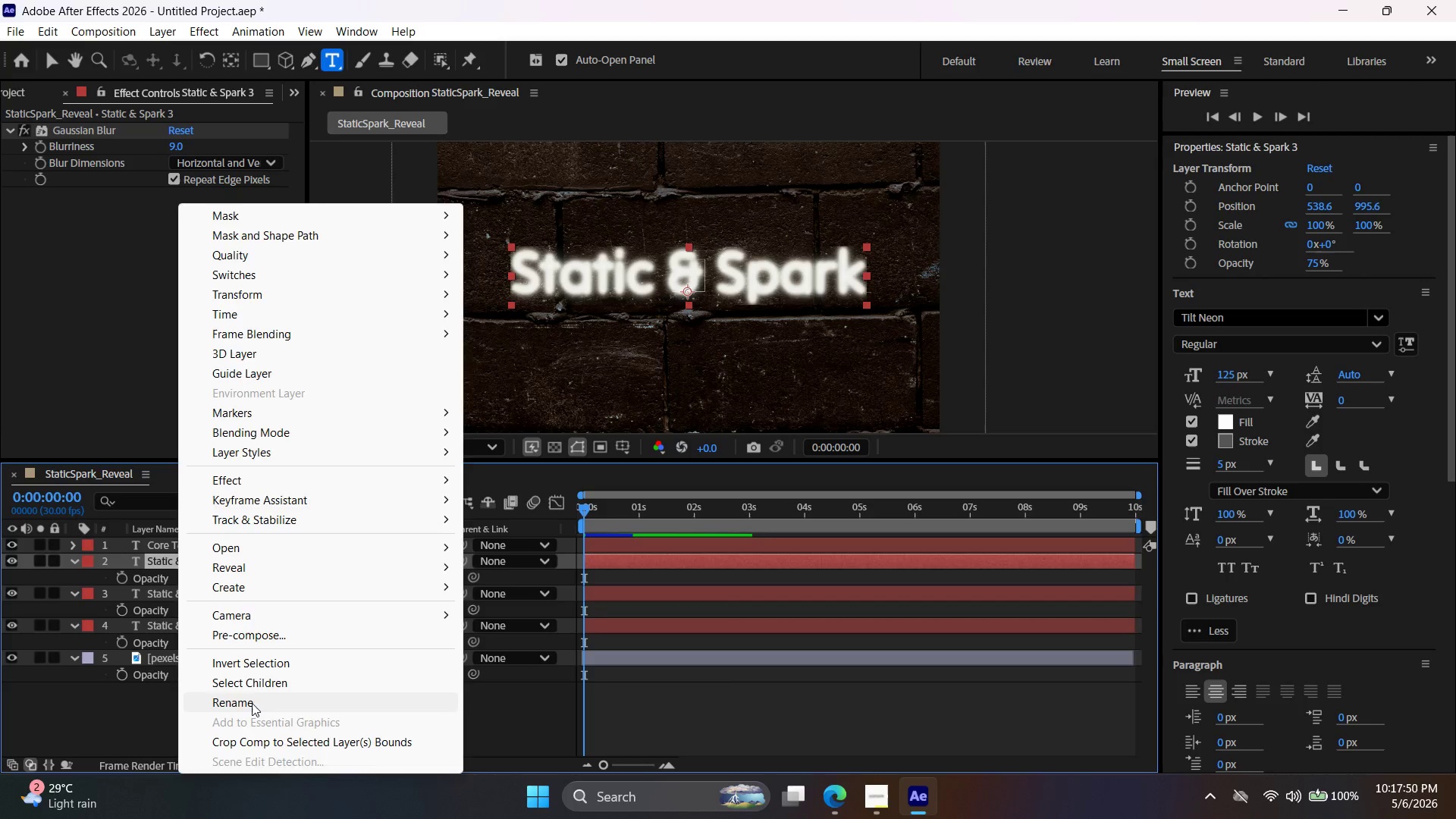 
type(Glow Layer 1)
 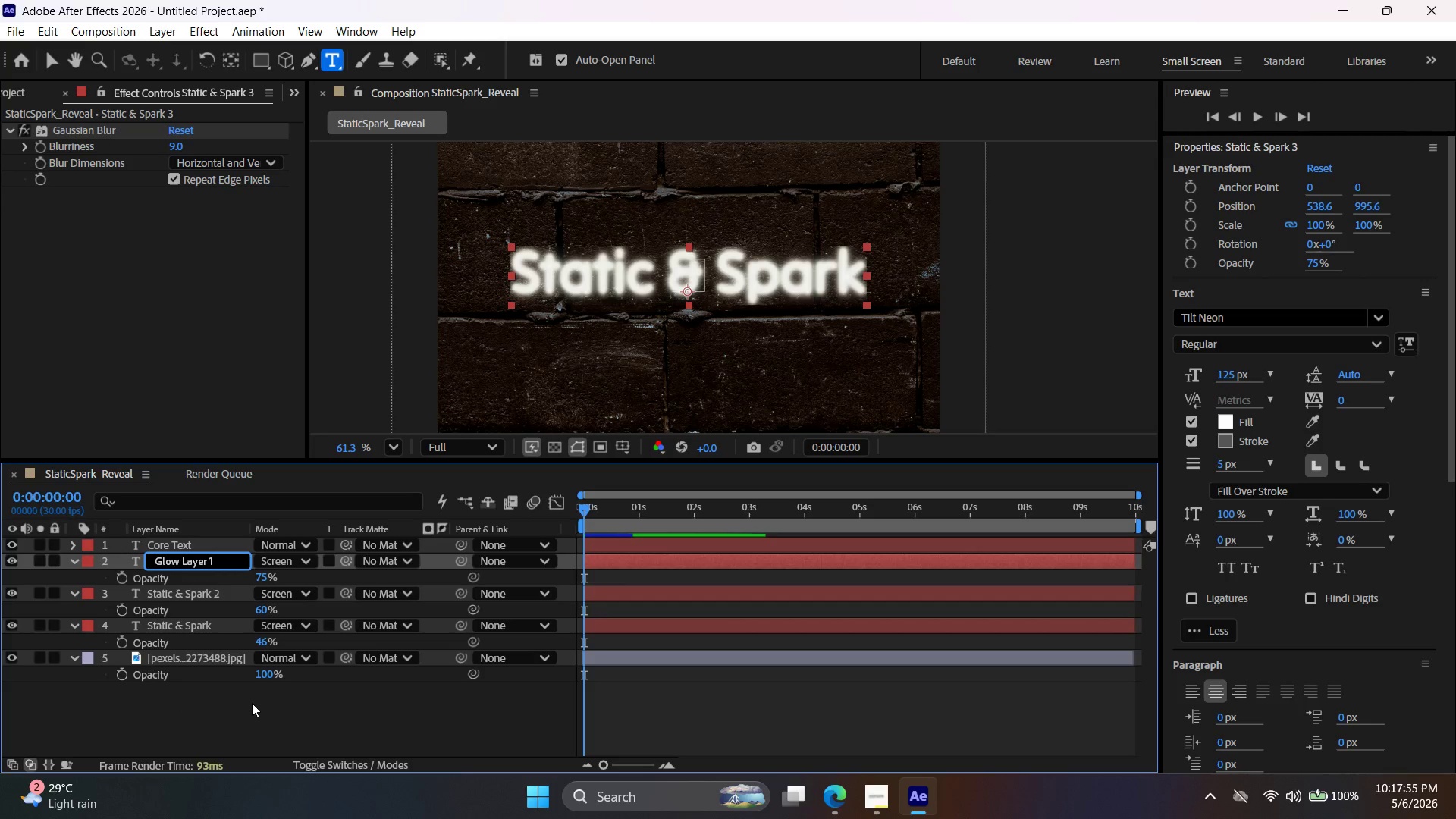 
left_click([209, 598])
 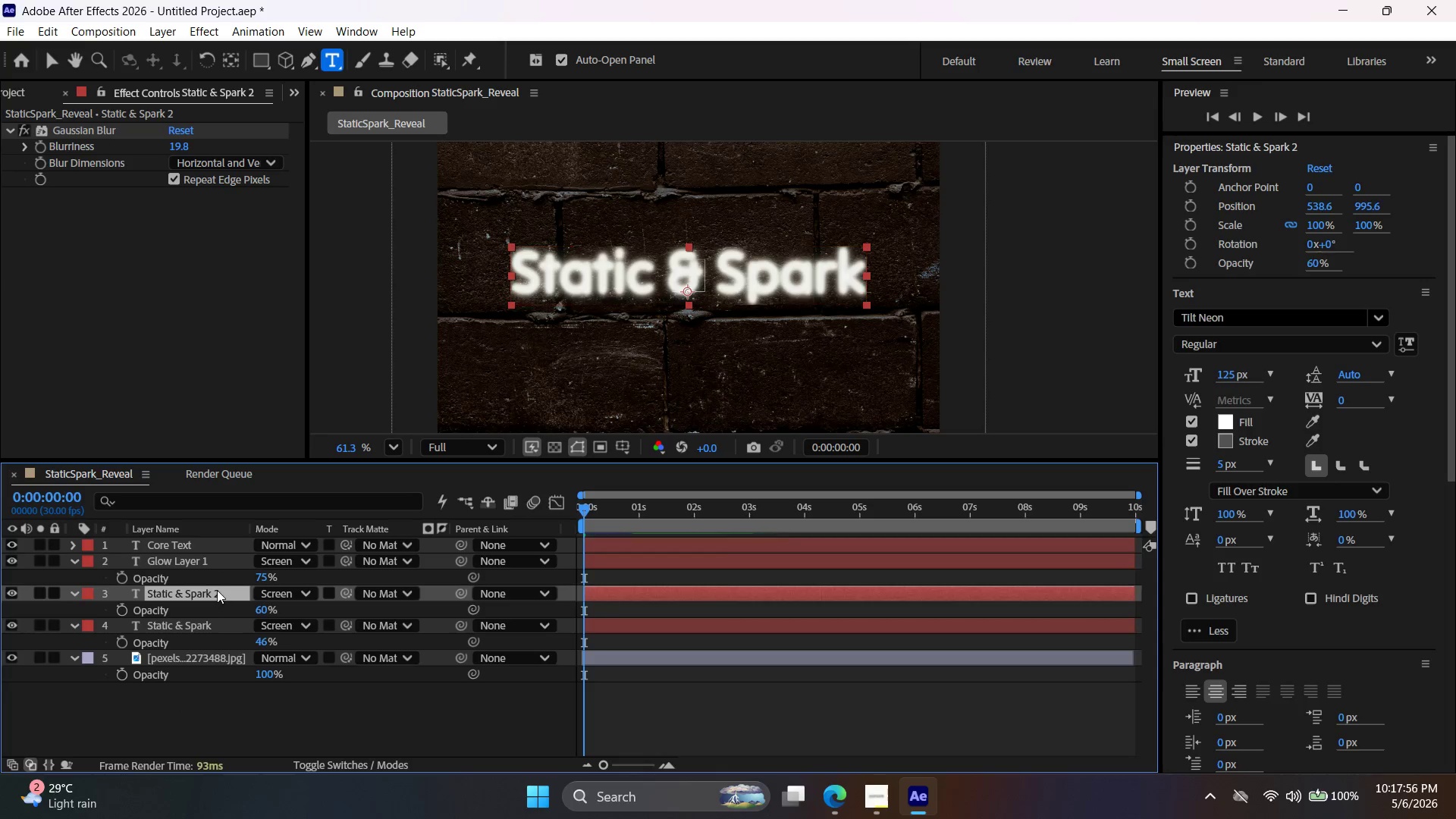 
right_click([217, 590])
 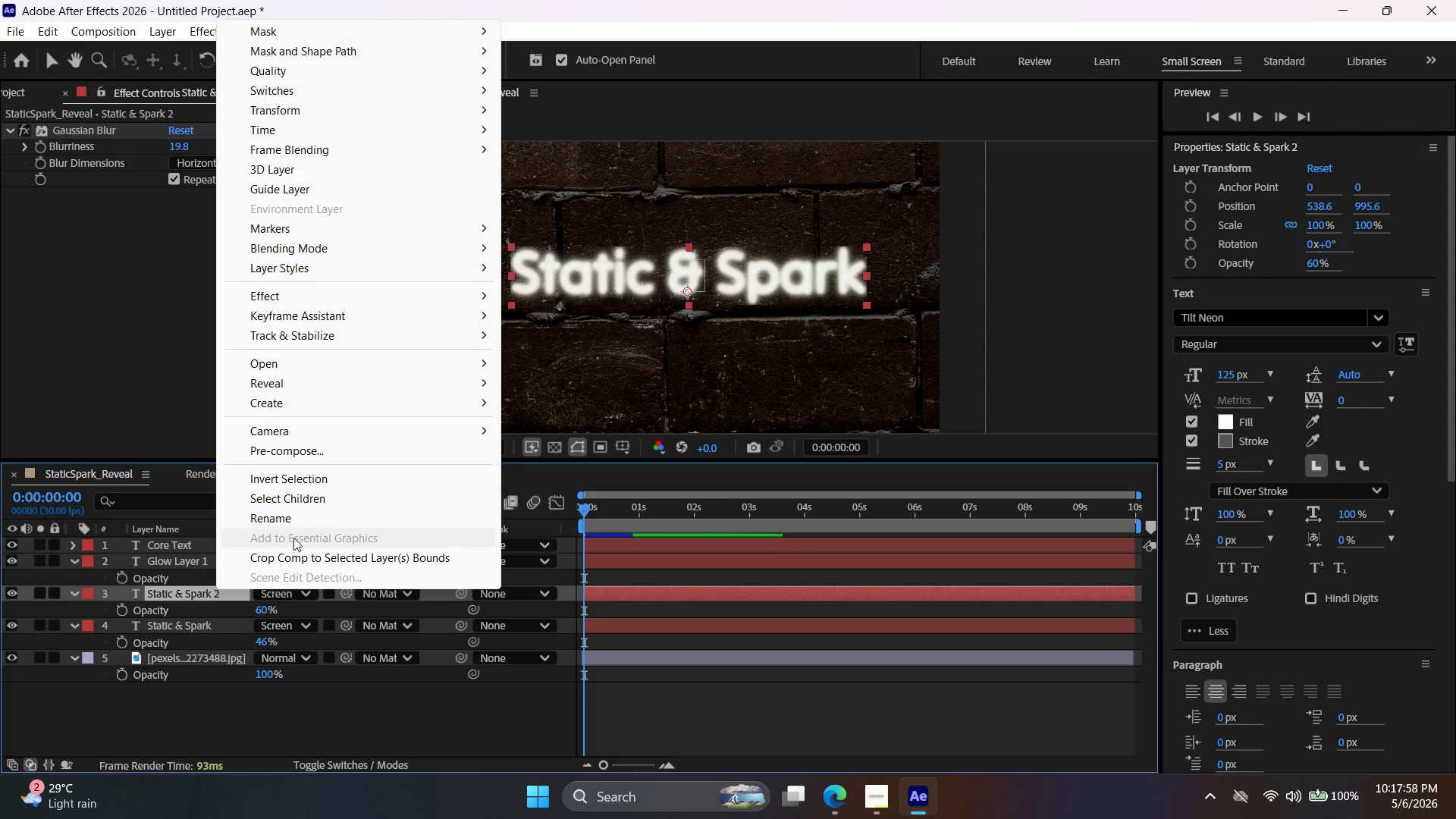 
left_click([291, 513])
 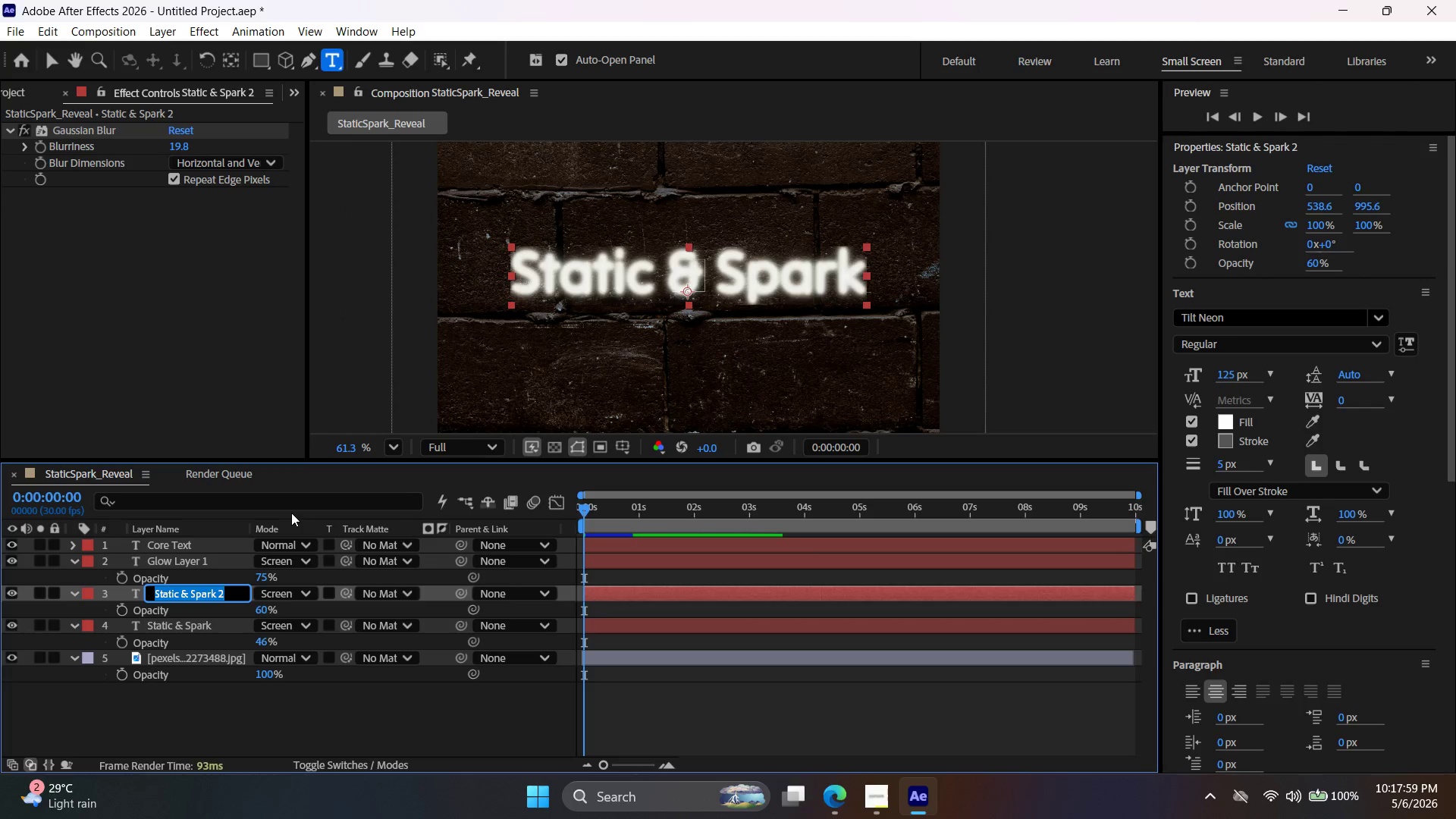 
type(Glow Layer 2)
 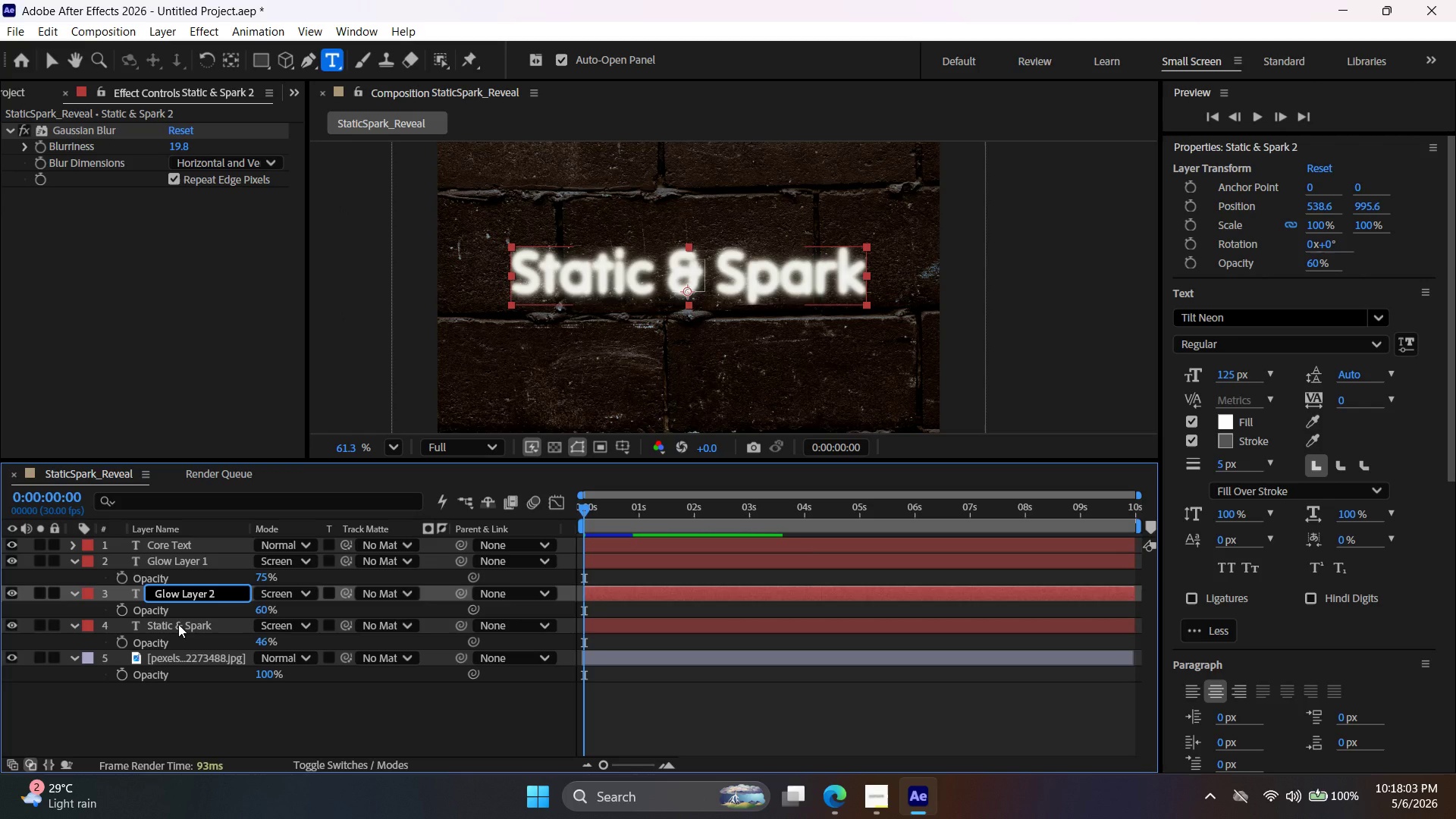 
left_click([178, 624])
 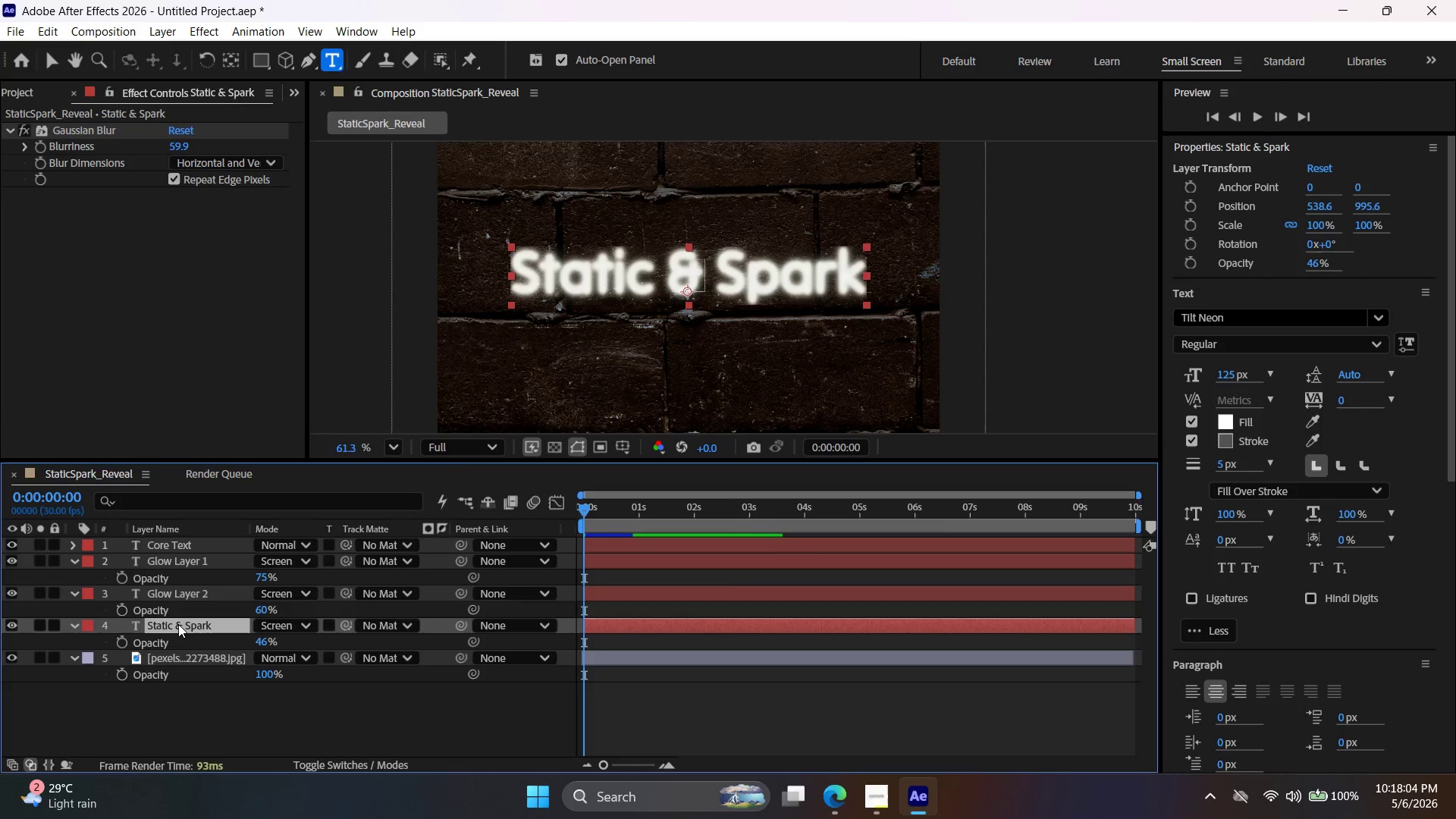 
right_click([178, 624])
 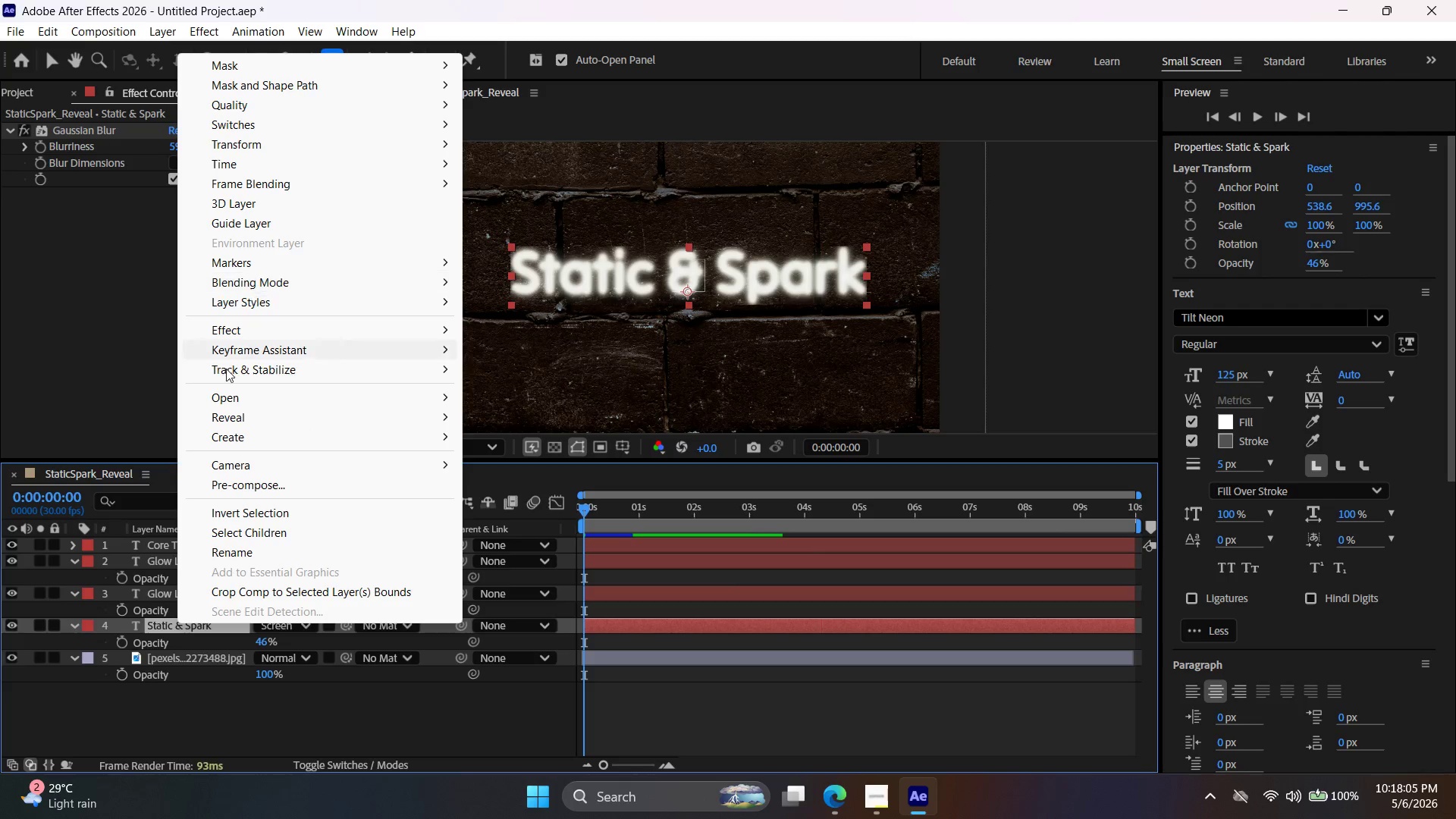 
left_click([225, 555])
 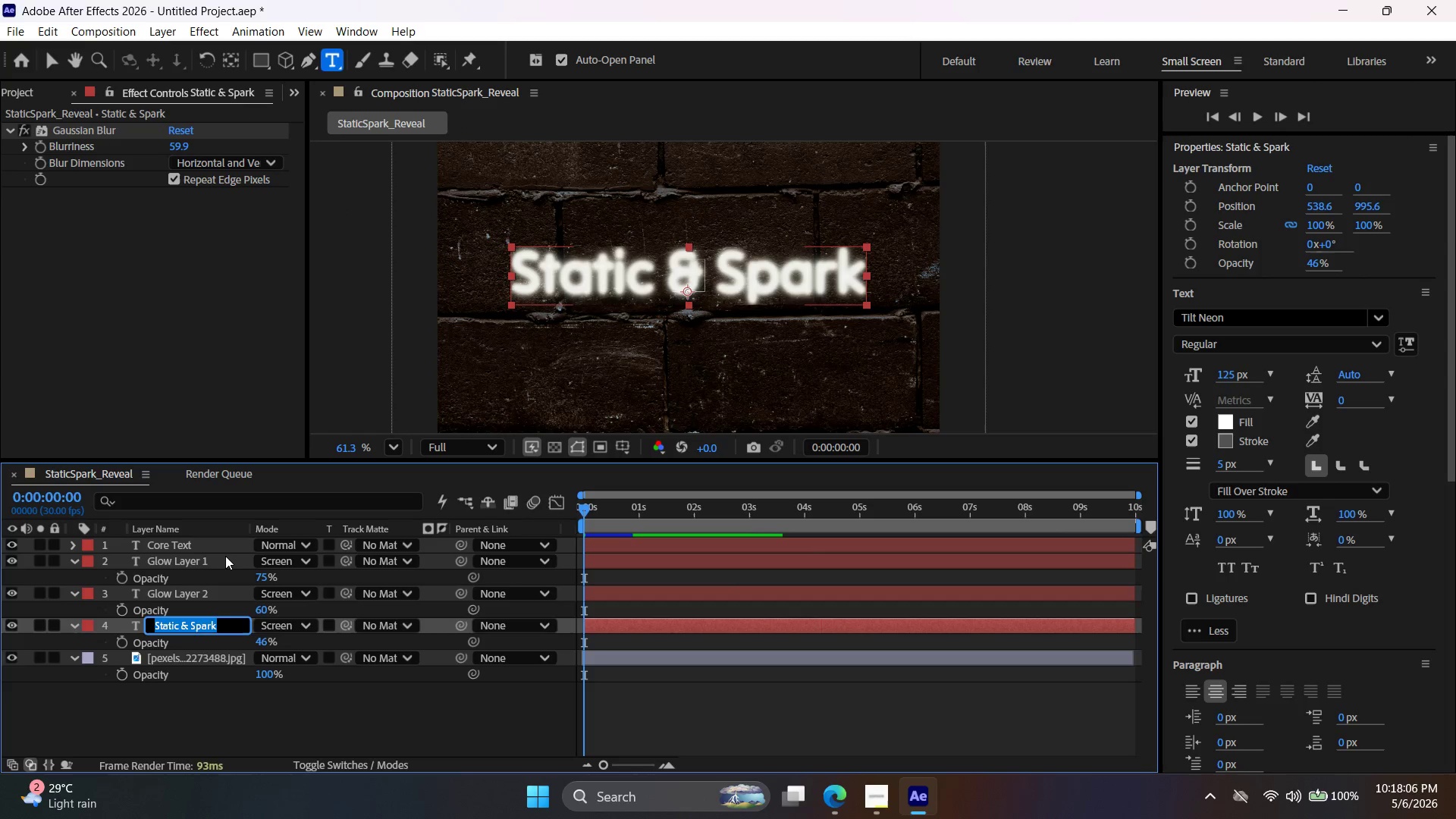 
type(Glow Layer 3)
 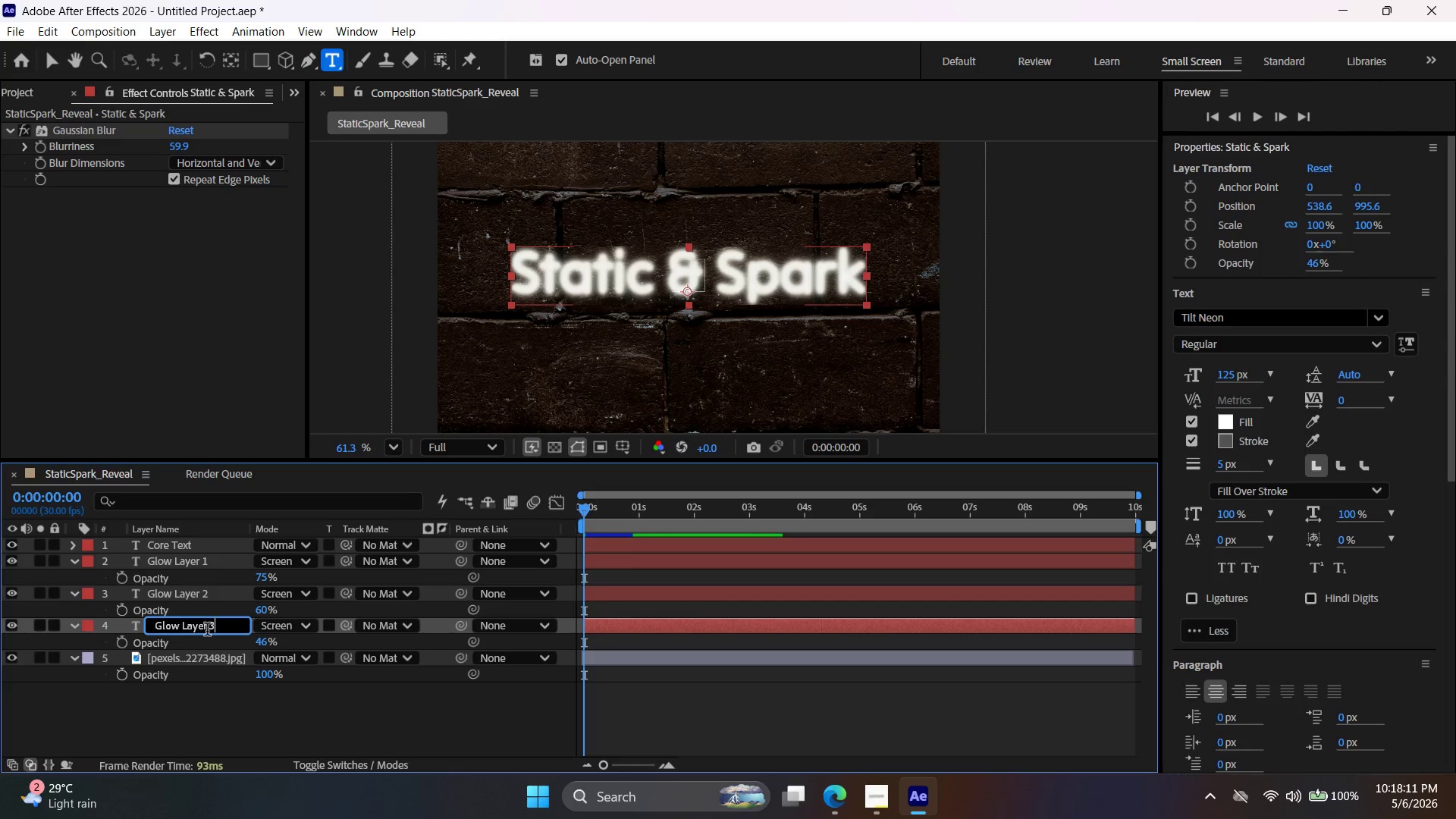 
left_click([207, 642])
 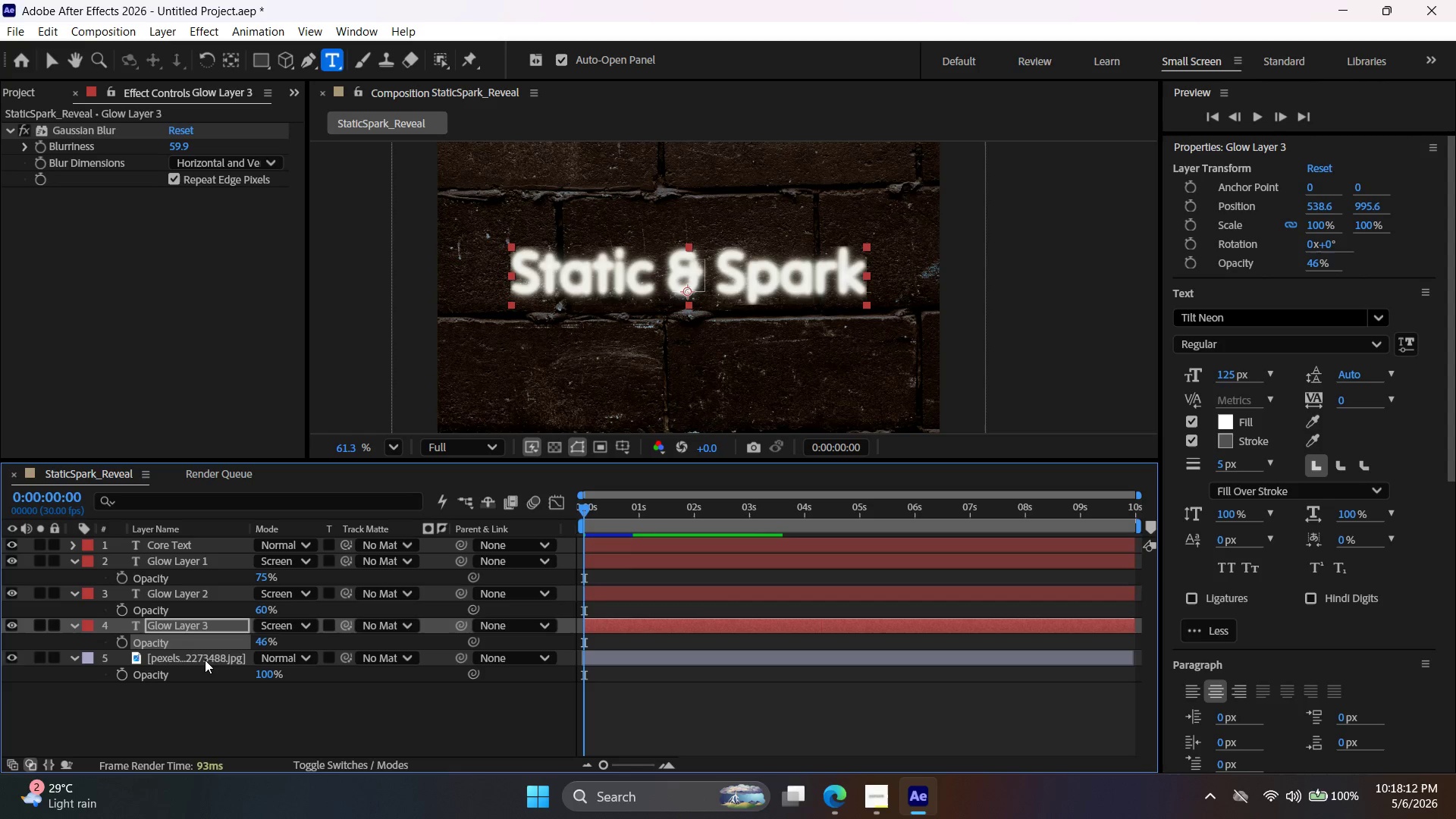 
left_click([205, 657])
 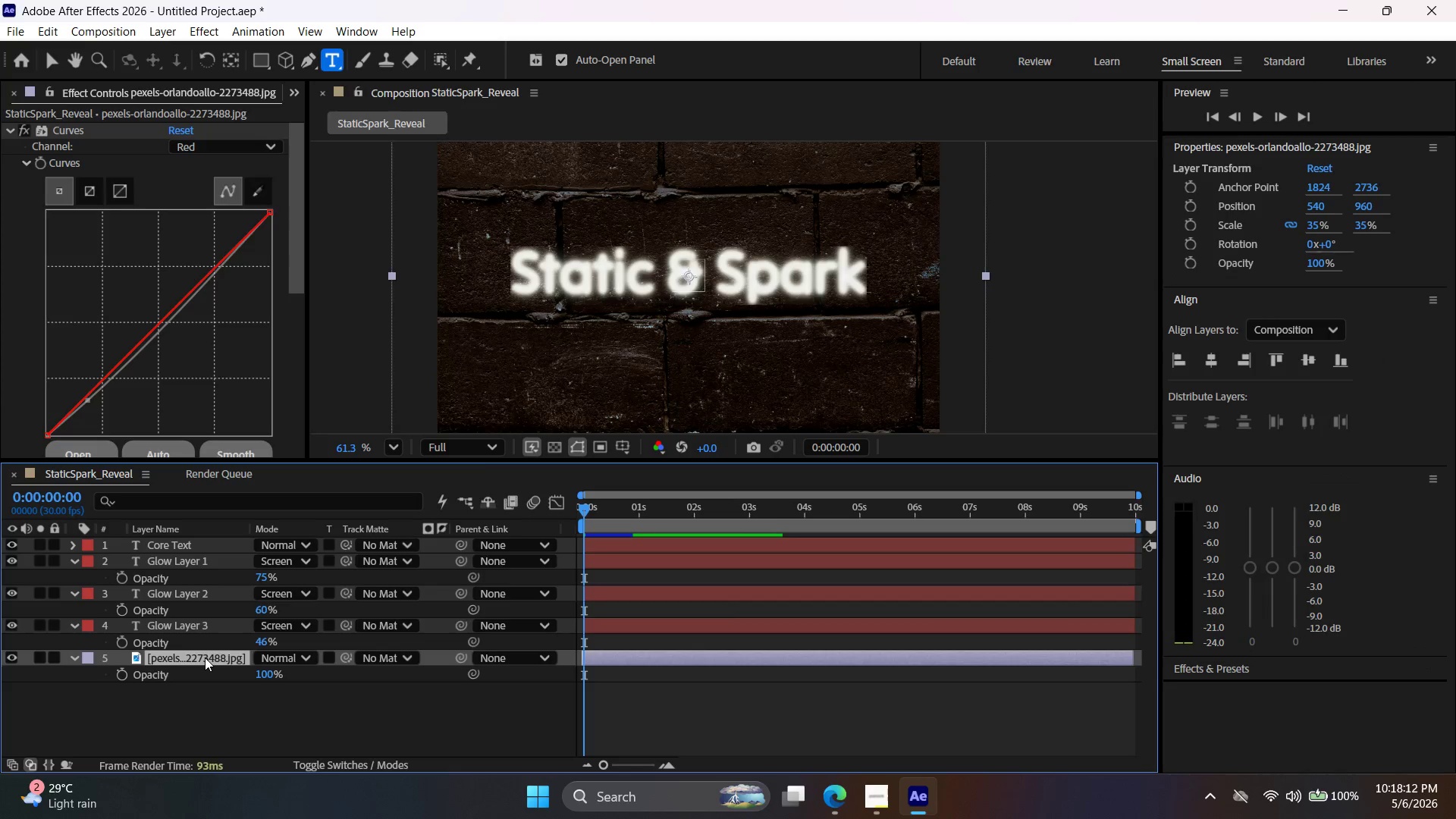 
right_click([205, 657])
 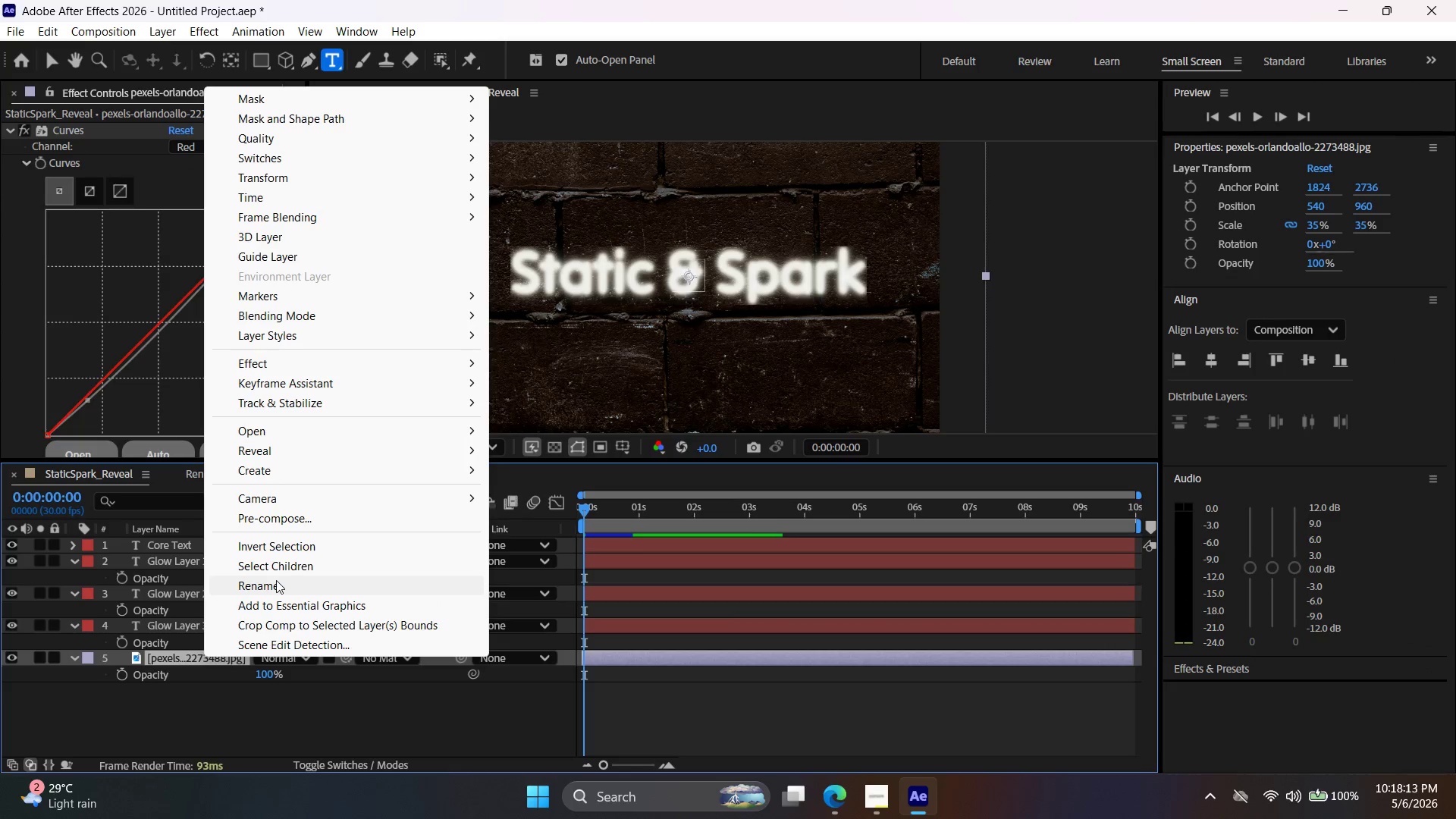 
left_click([276, 580])
 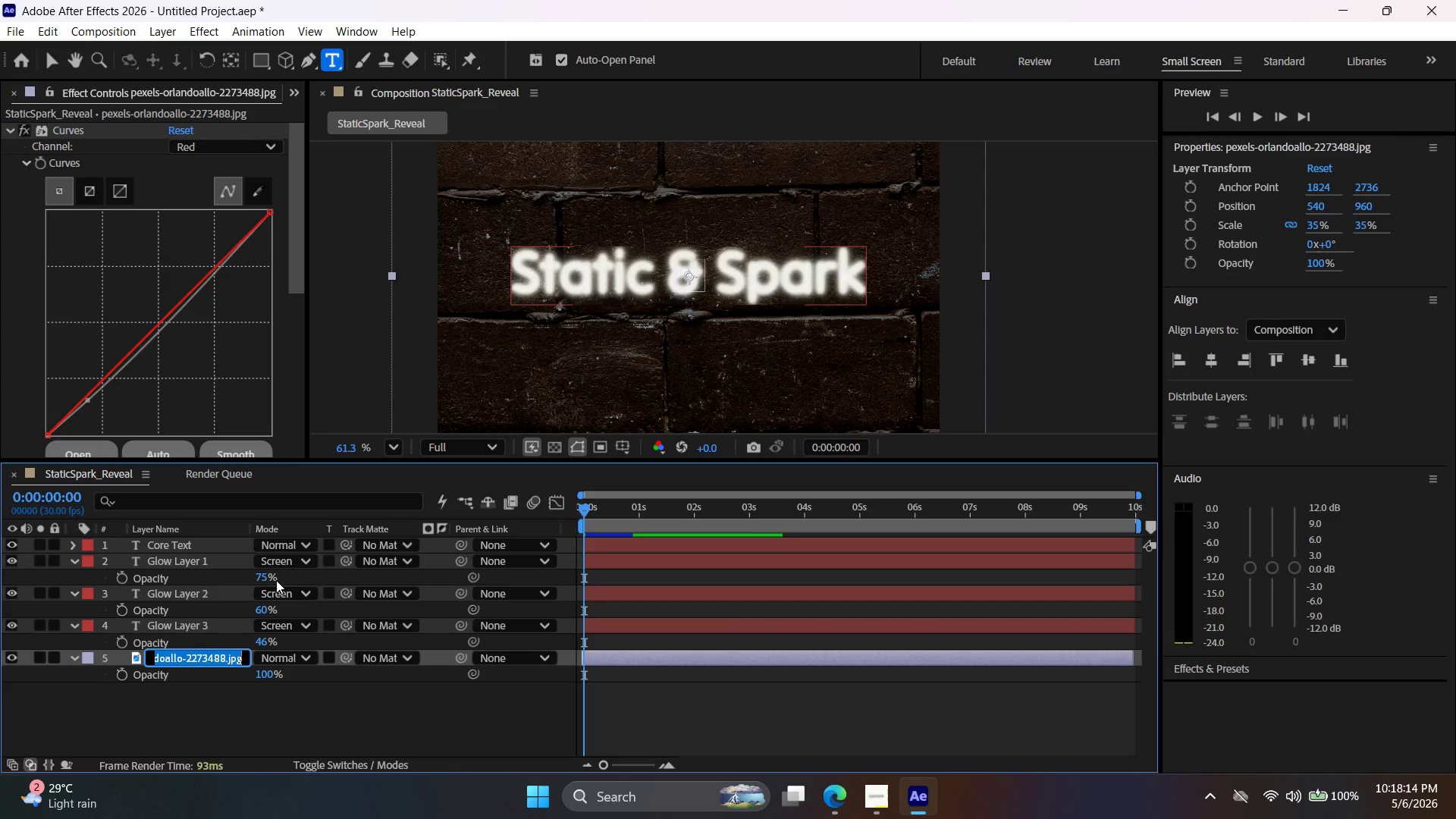 
type(Background)
 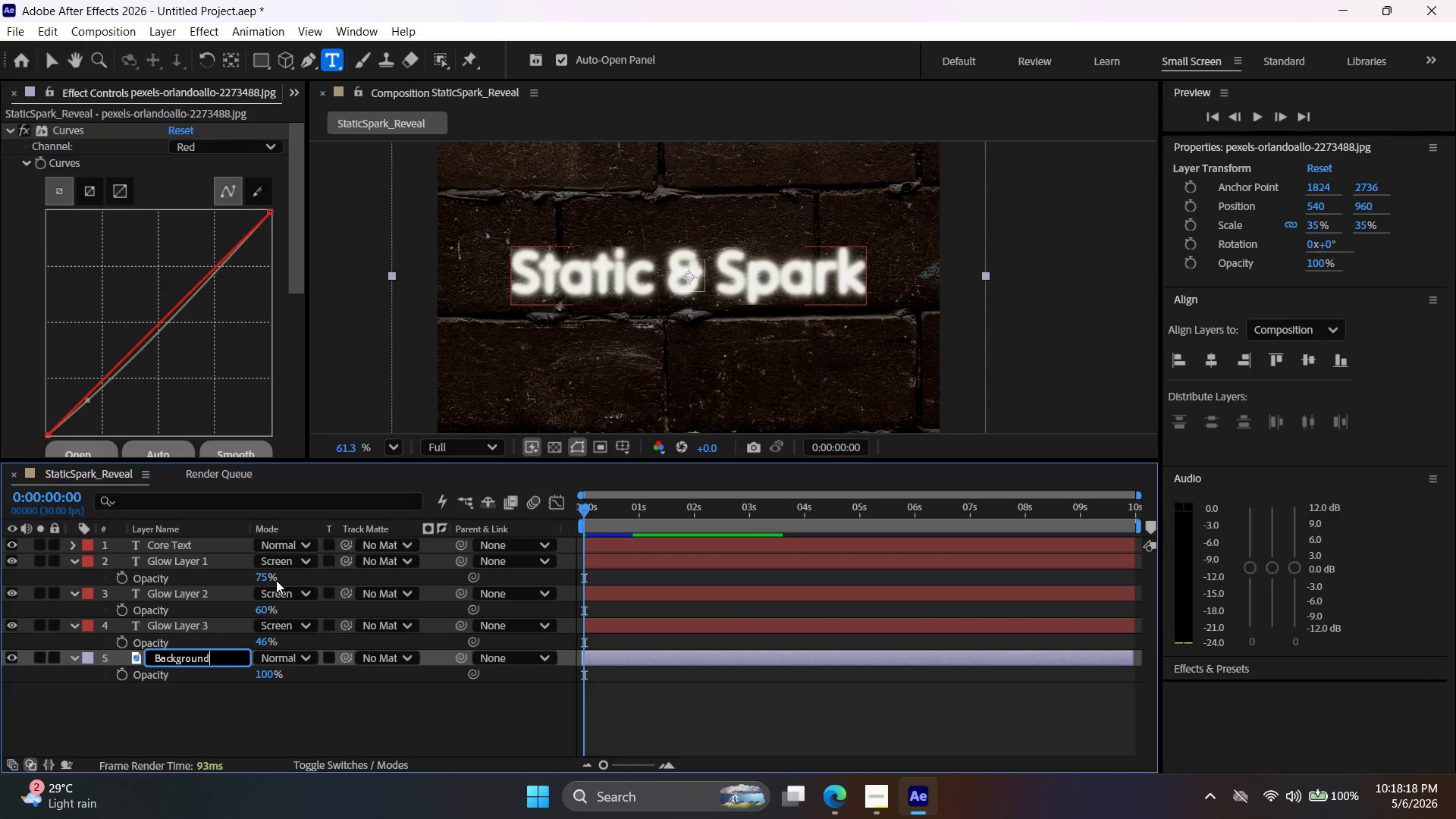 
key(Enter)
 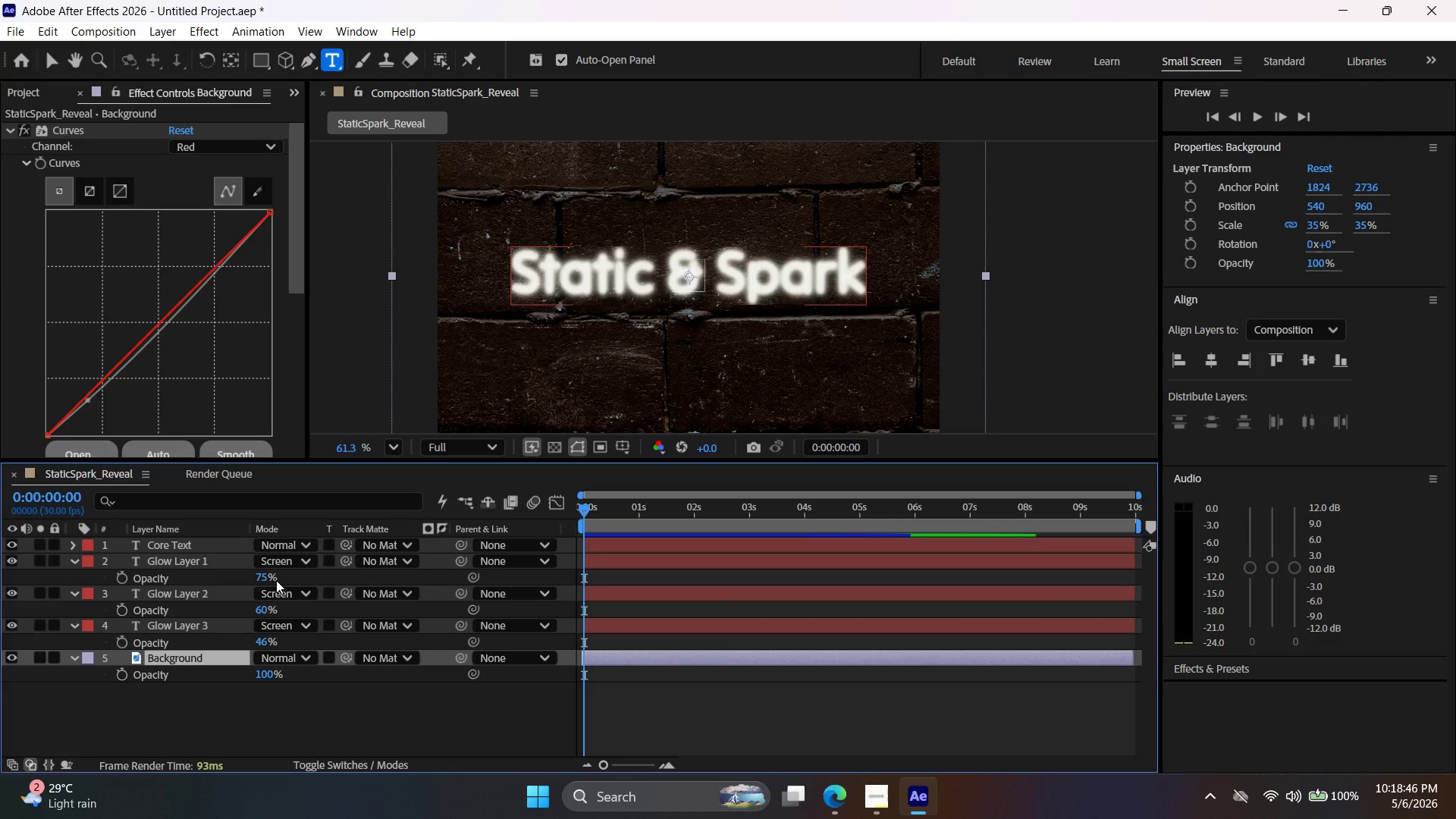 
wait(33.25)
 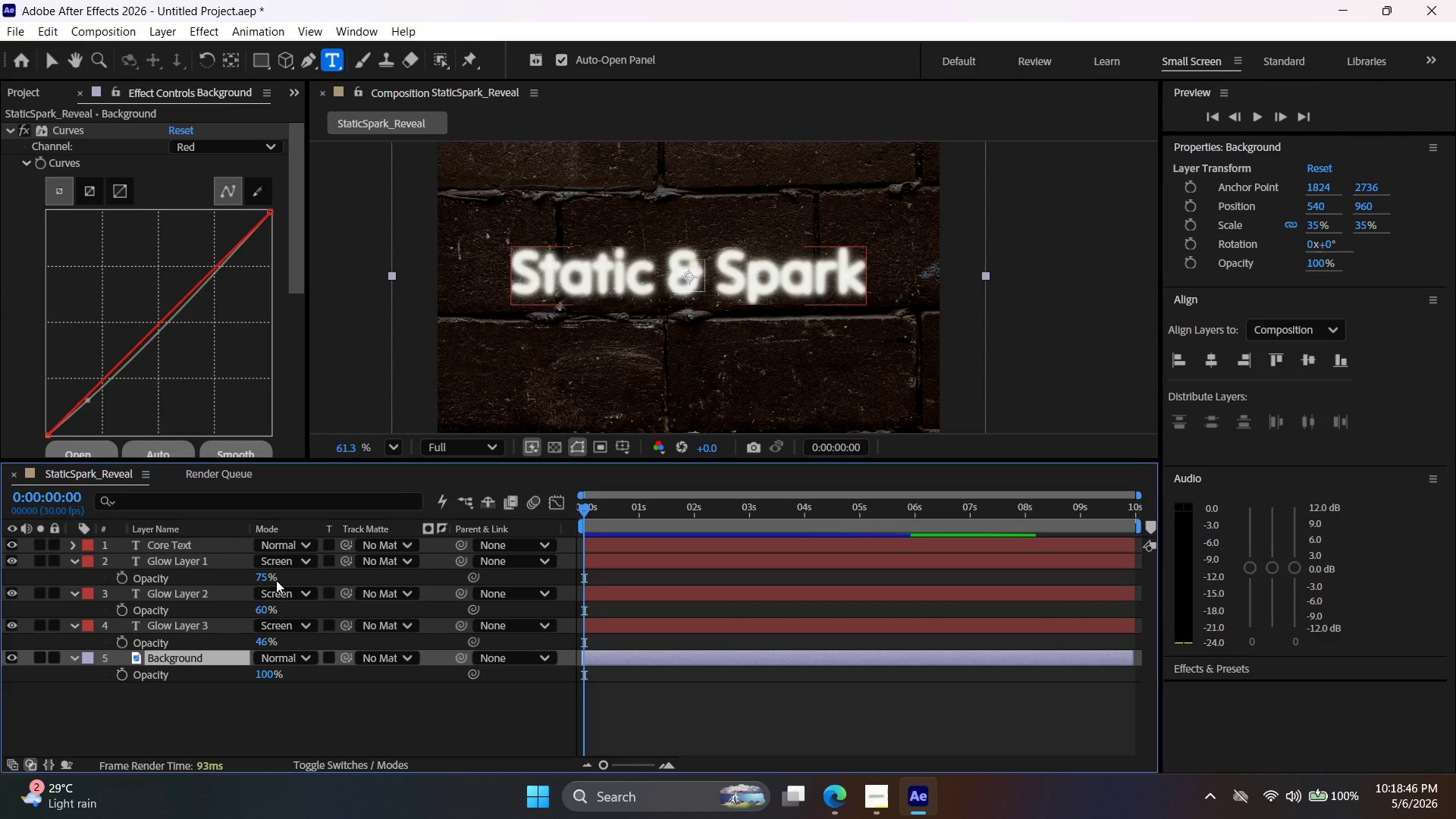 
left_click([206, 623])
 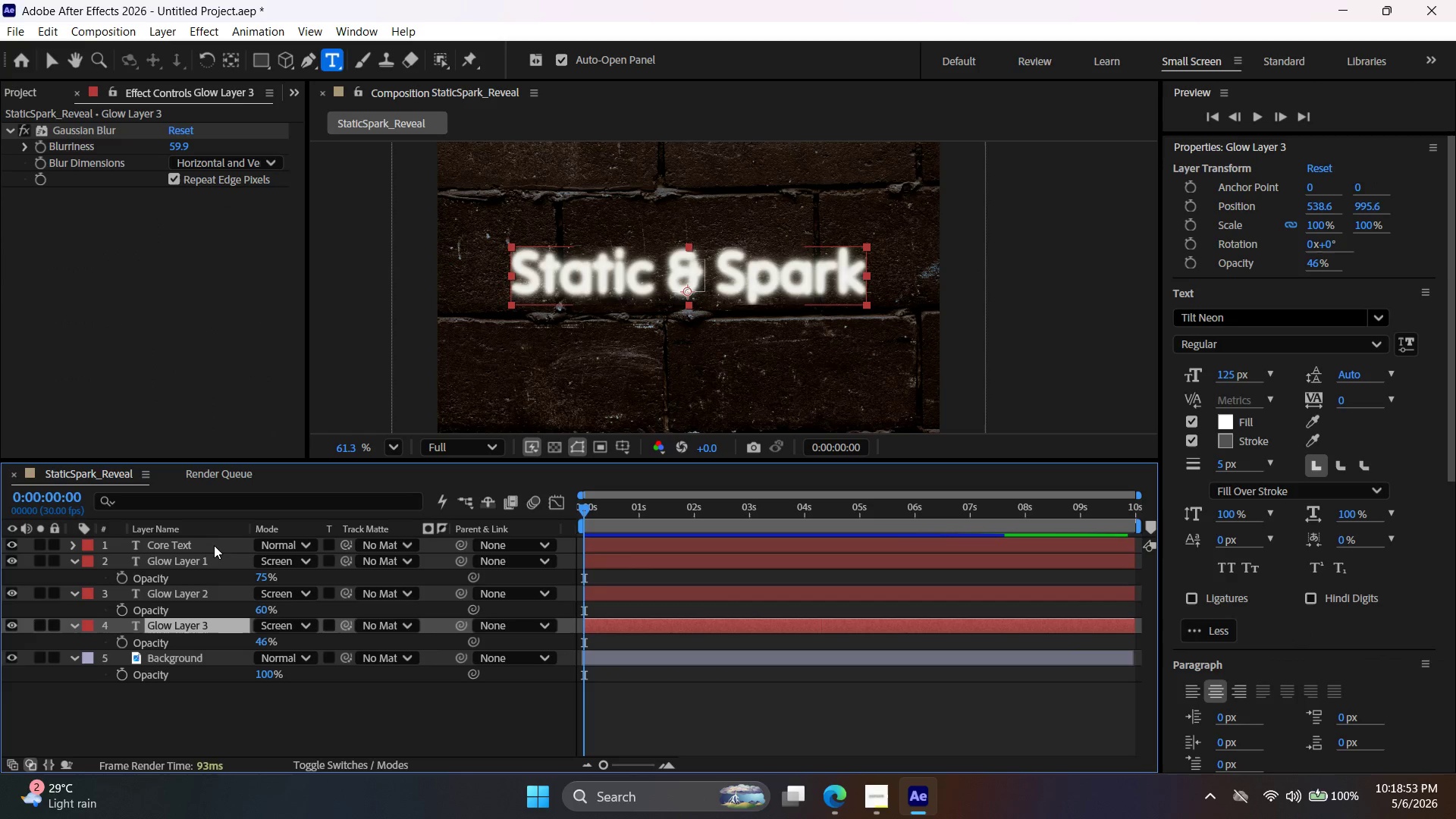 
left_click([220, 544])
 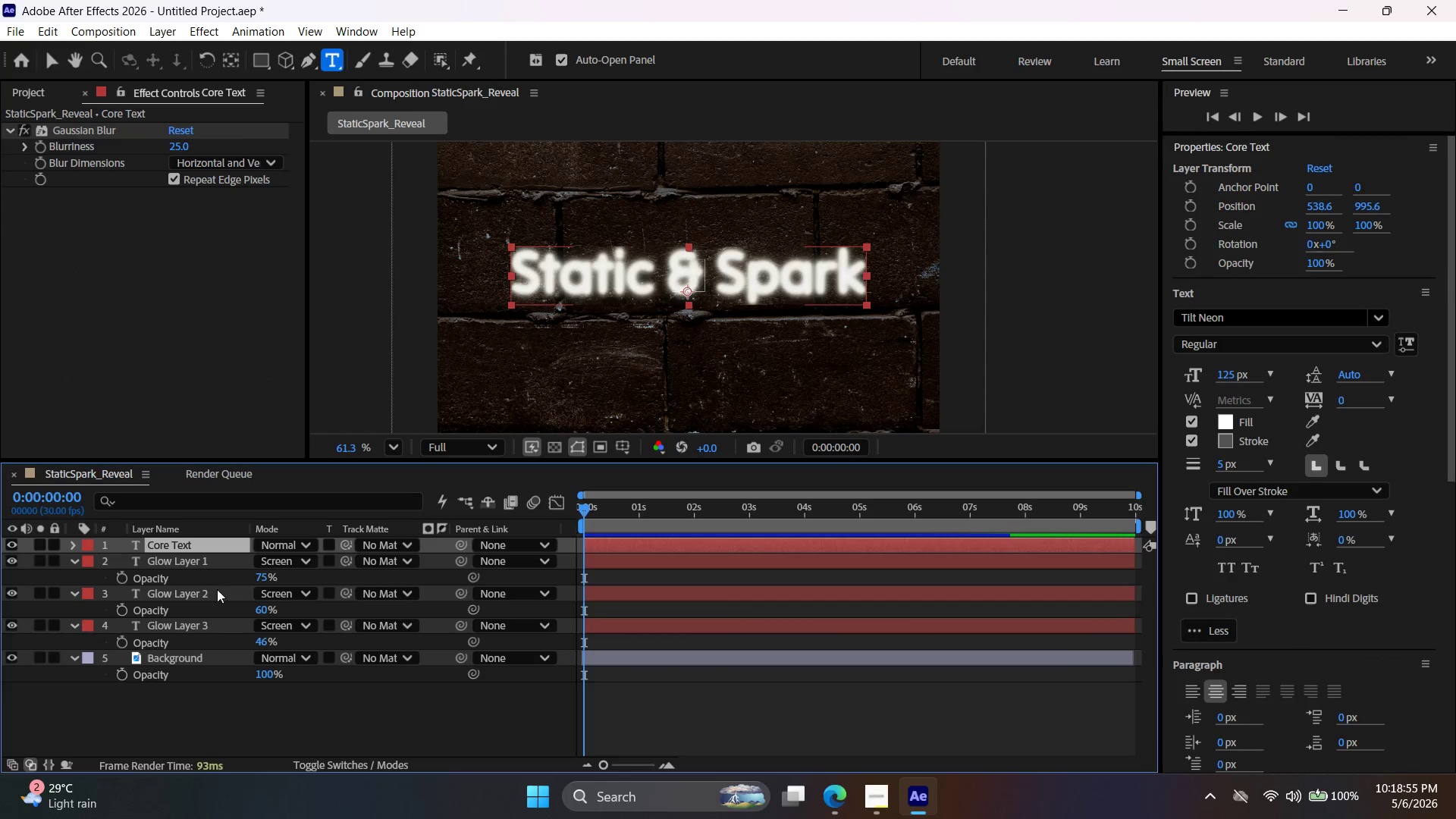 
hold_key(key=ShiftLeft, duration=0.48)
 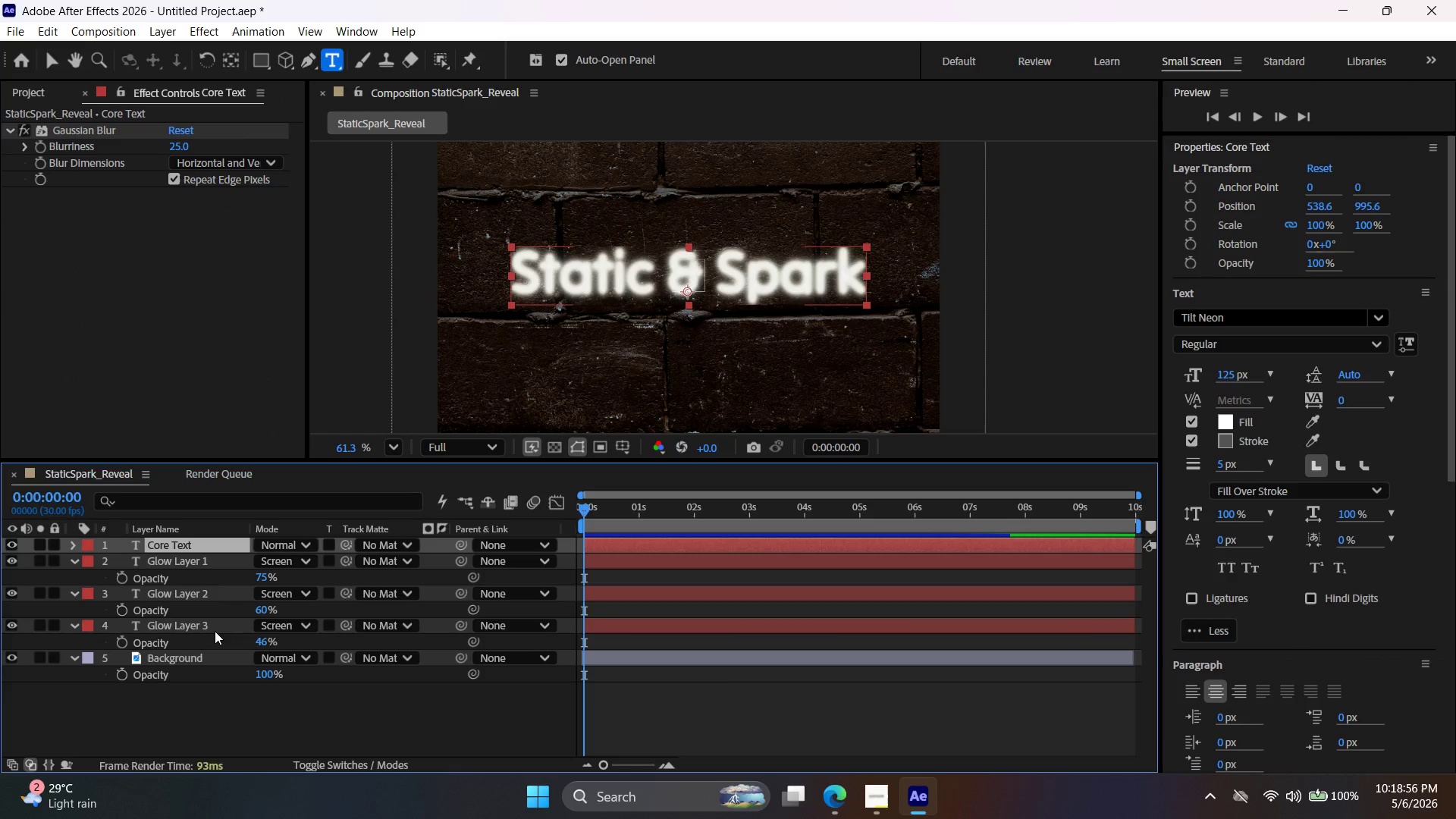 
hold_key(key=ShiftLeft, duration=0.7)
left_click([215, 630])
 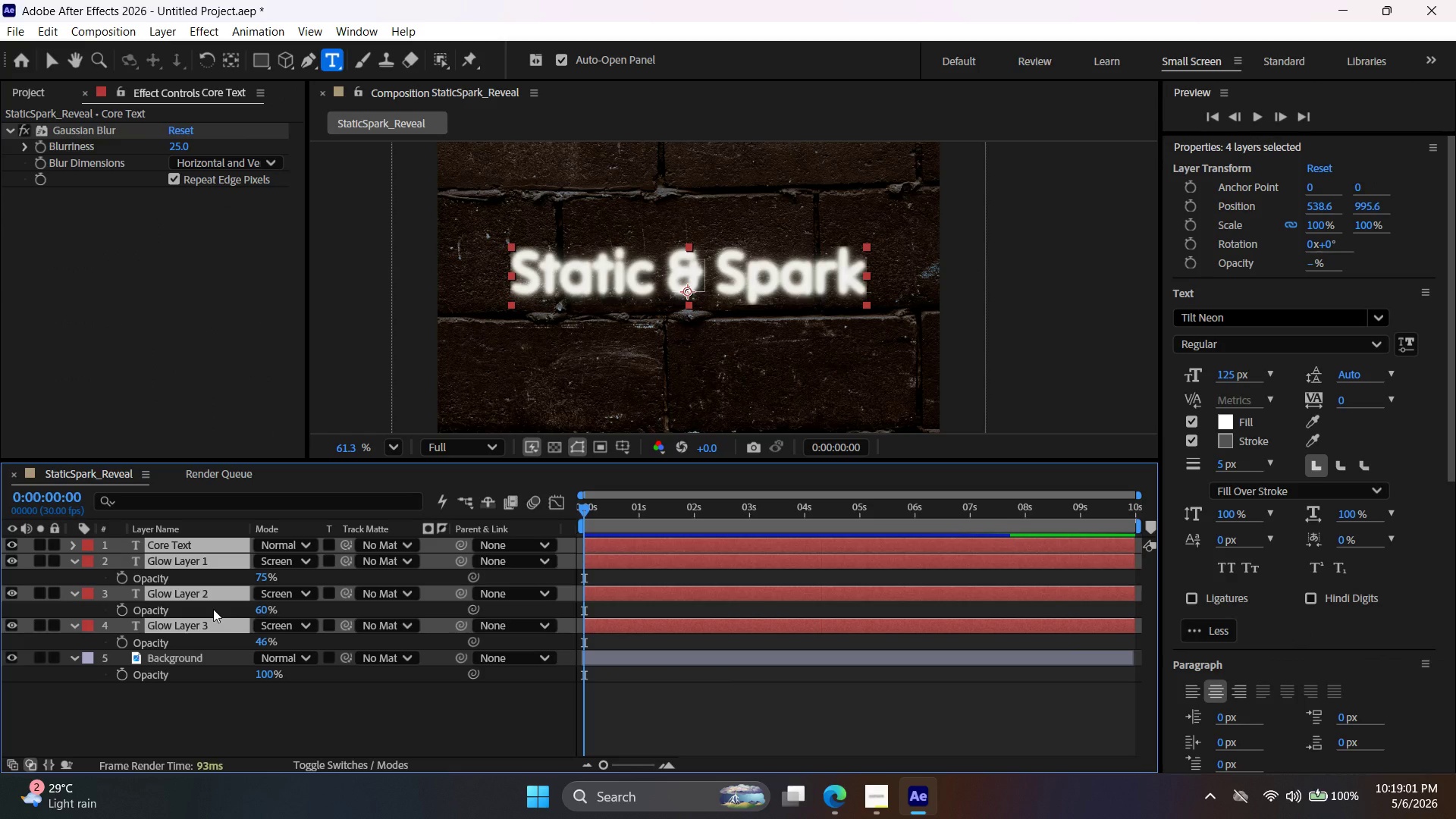 
wait(5.42)
 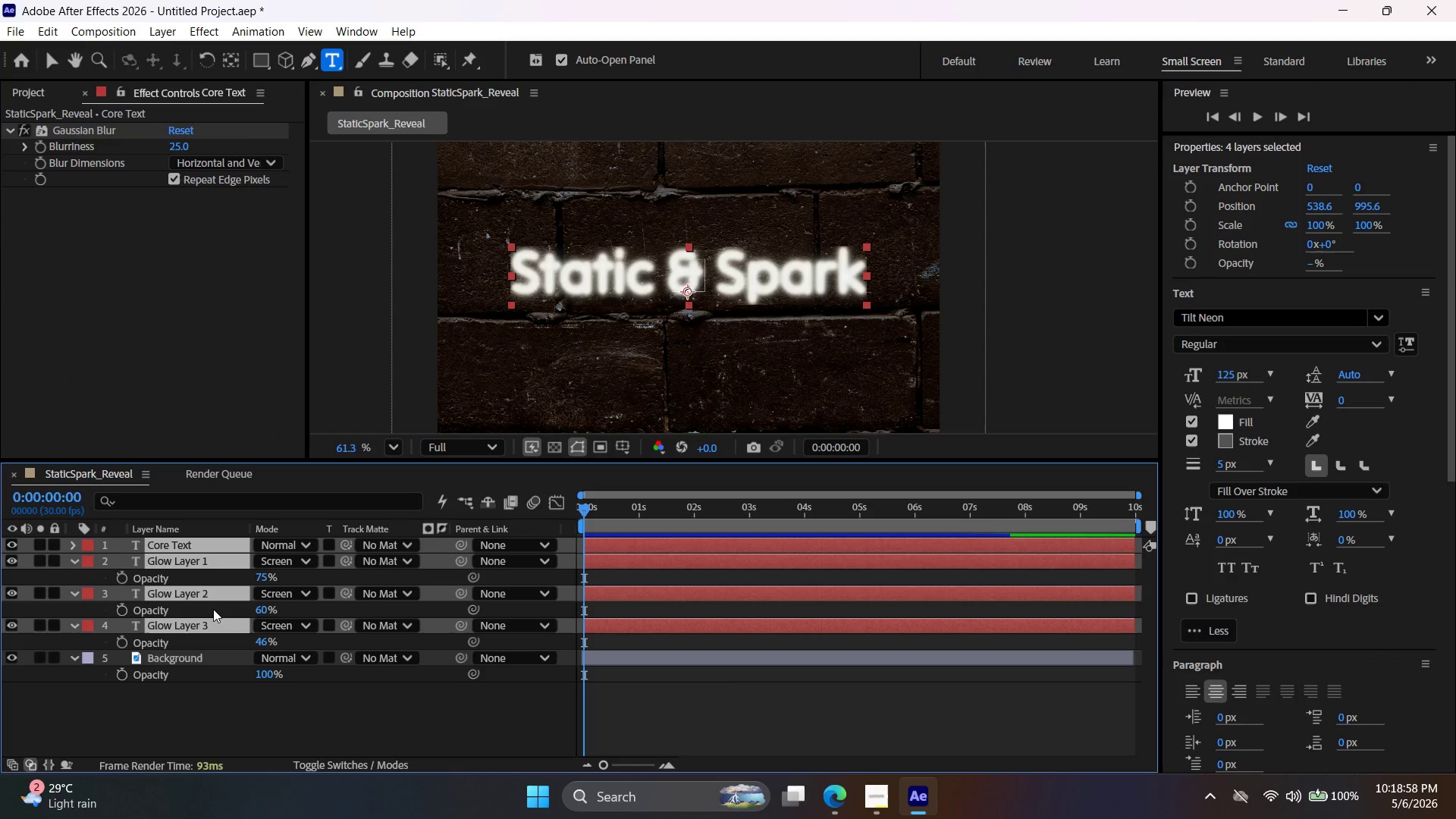 
right_click([221, 591])
 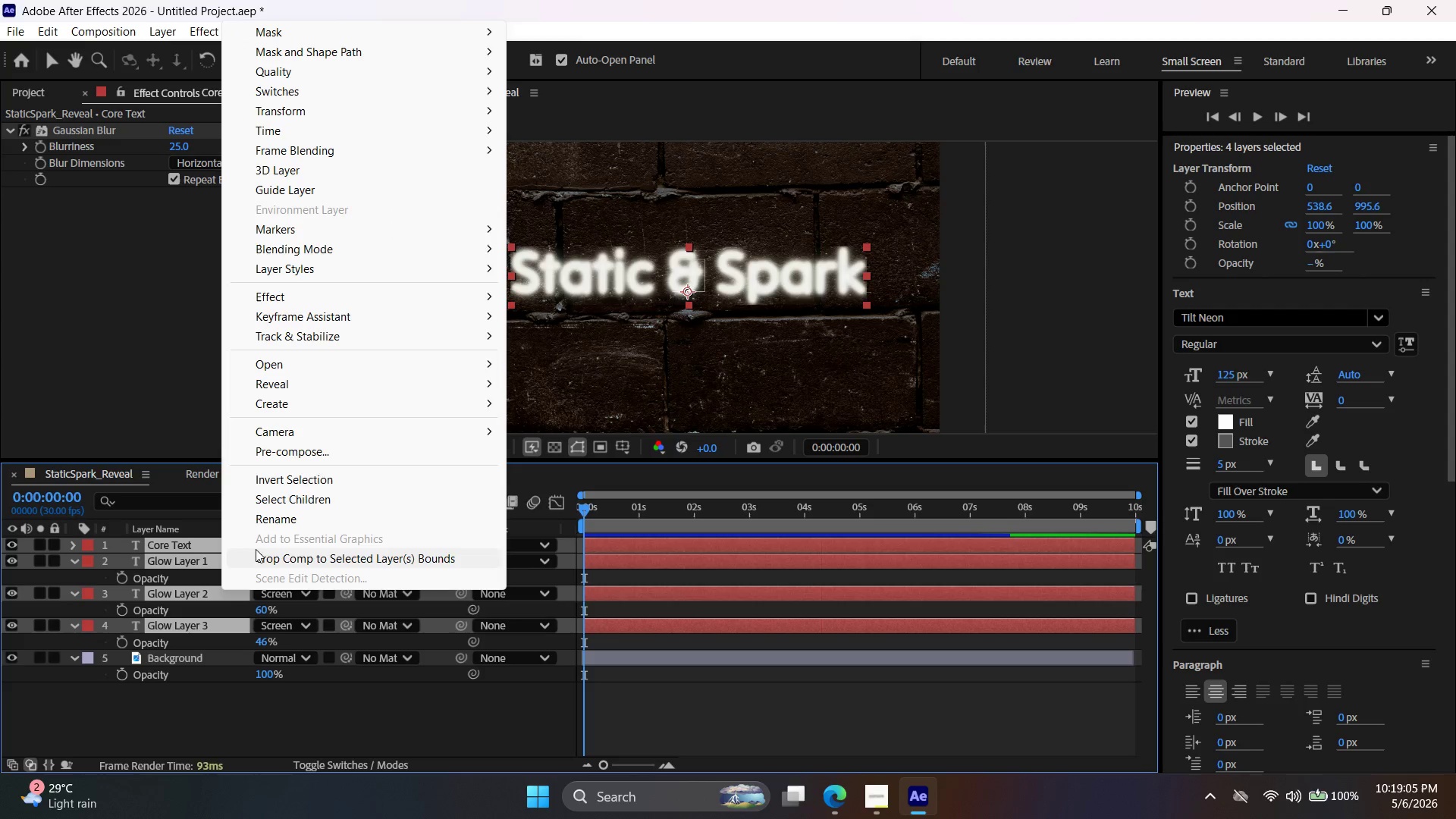 
left_click([320, 452])
 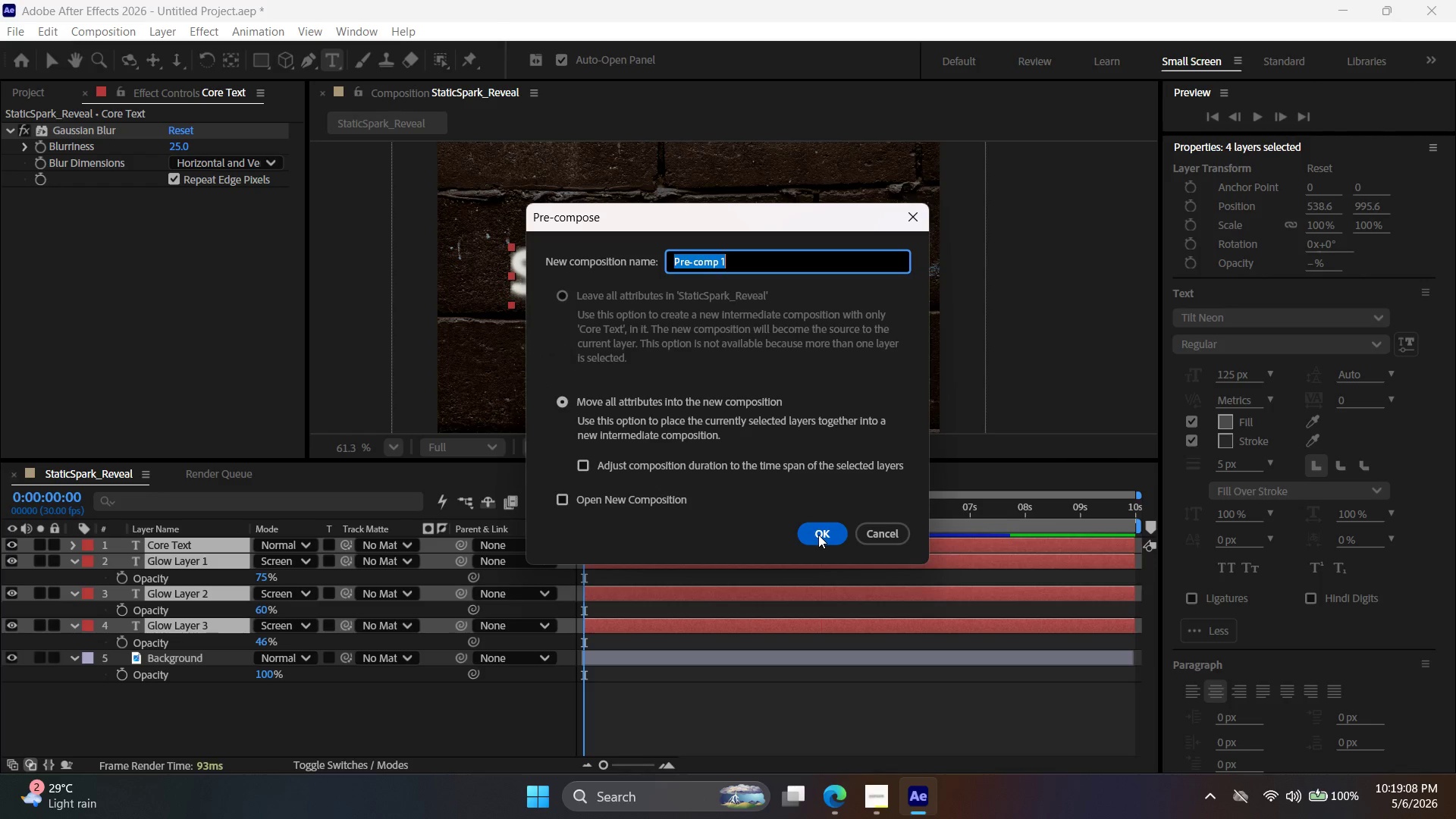 
type(NE)
key(Backspace)
type(eon_Text)
 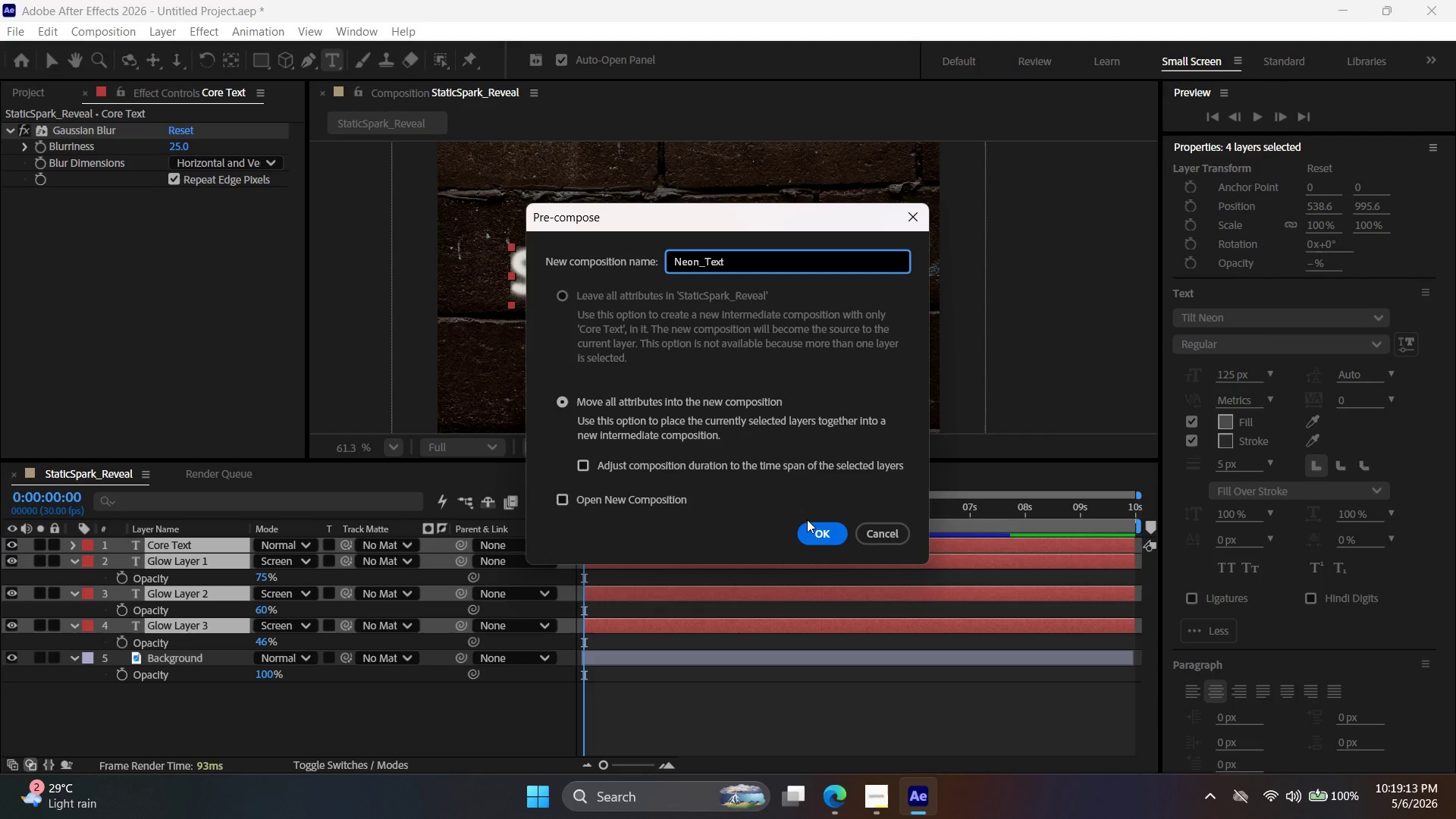 
key(Enter)
 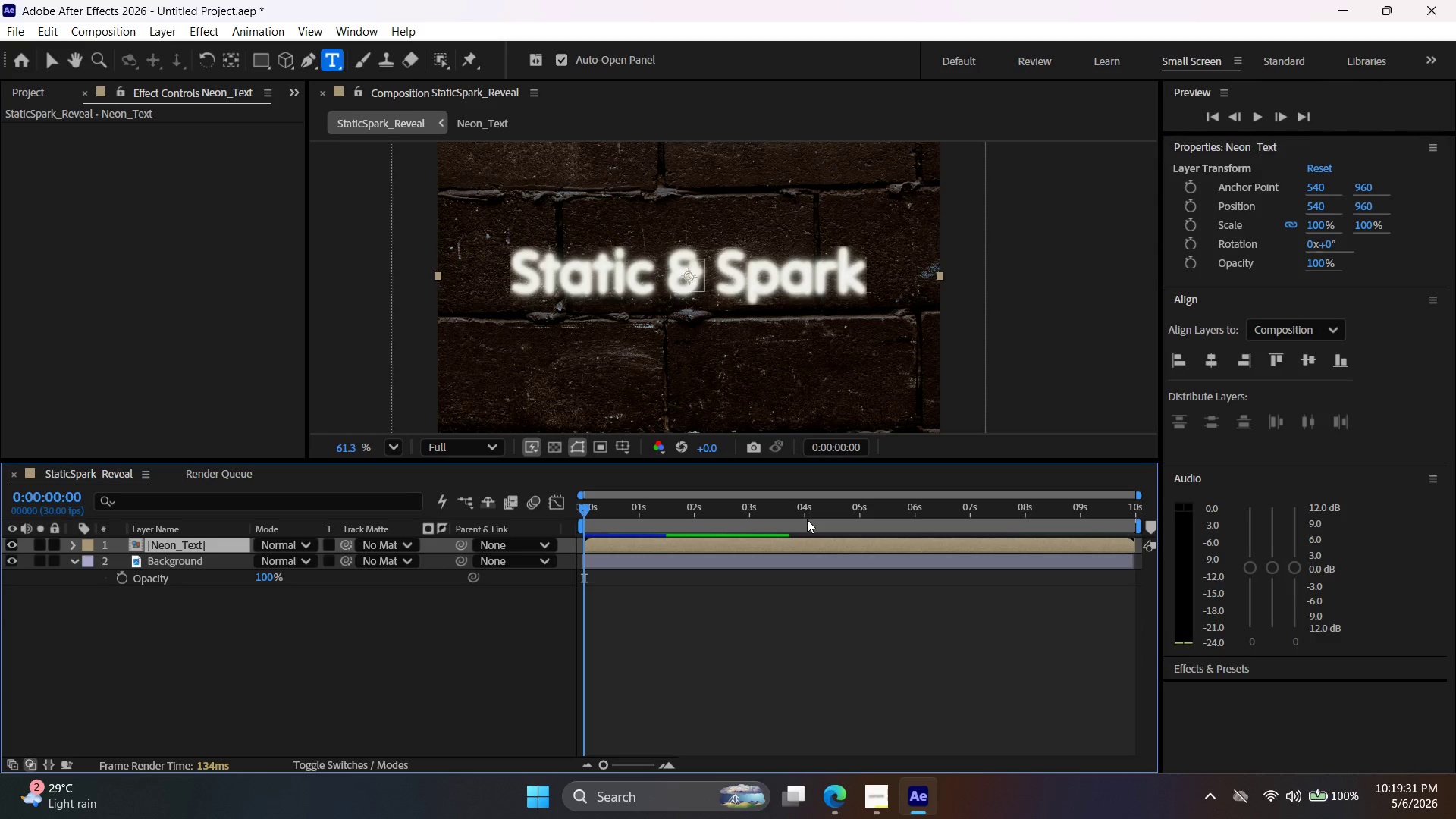 
wait(21.09)
 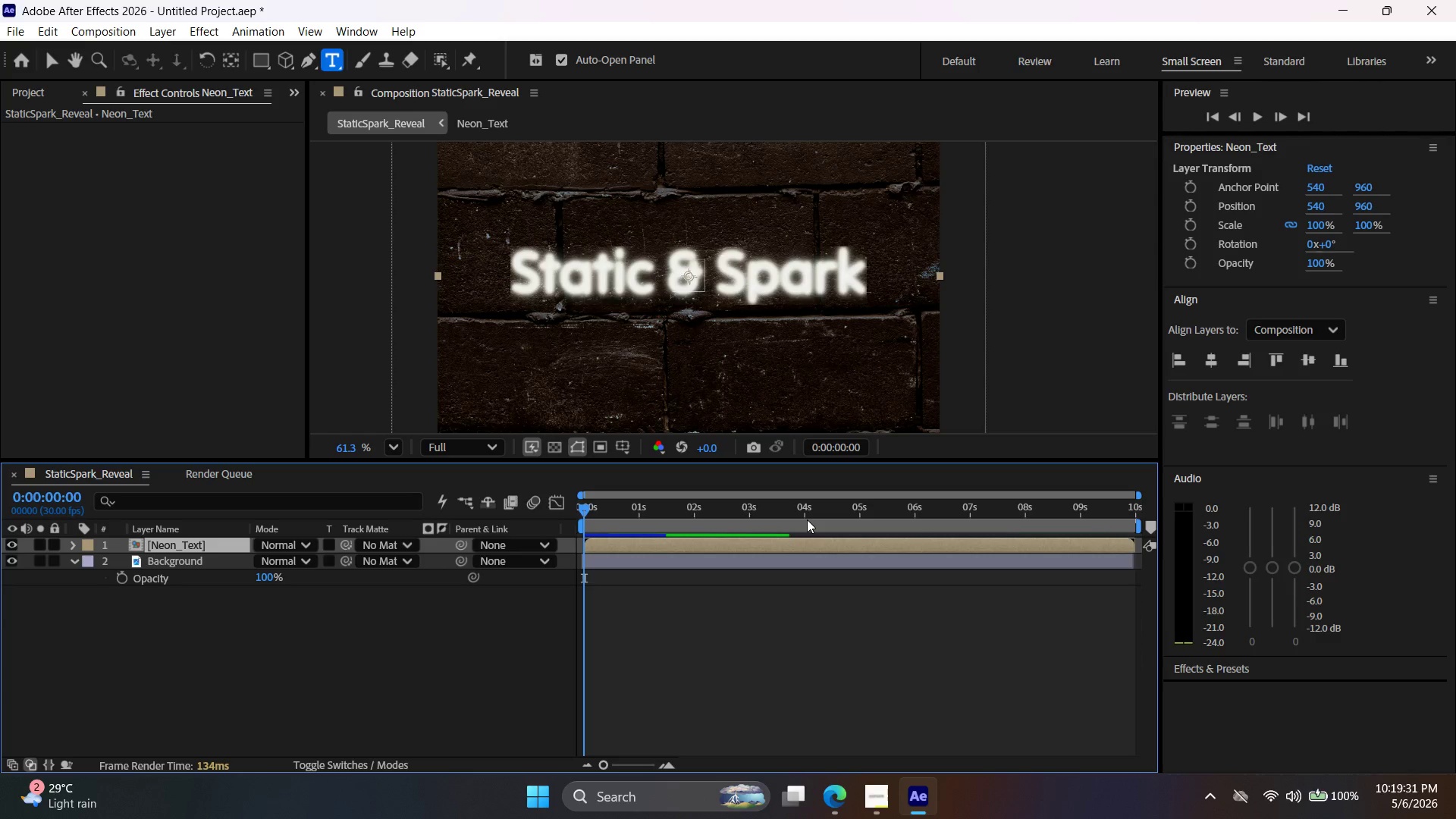 
key(T)
 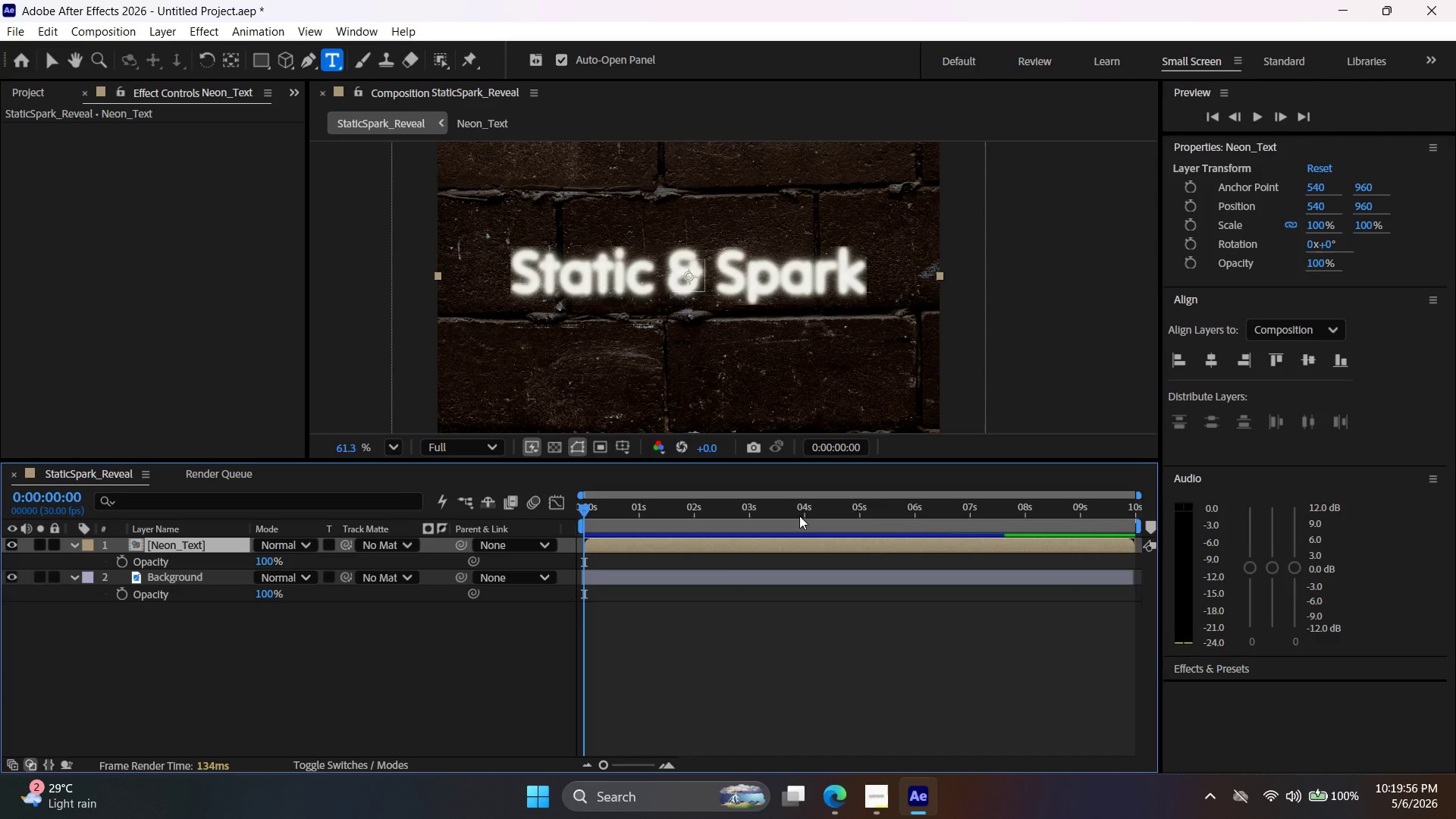 
wait(24.95)
 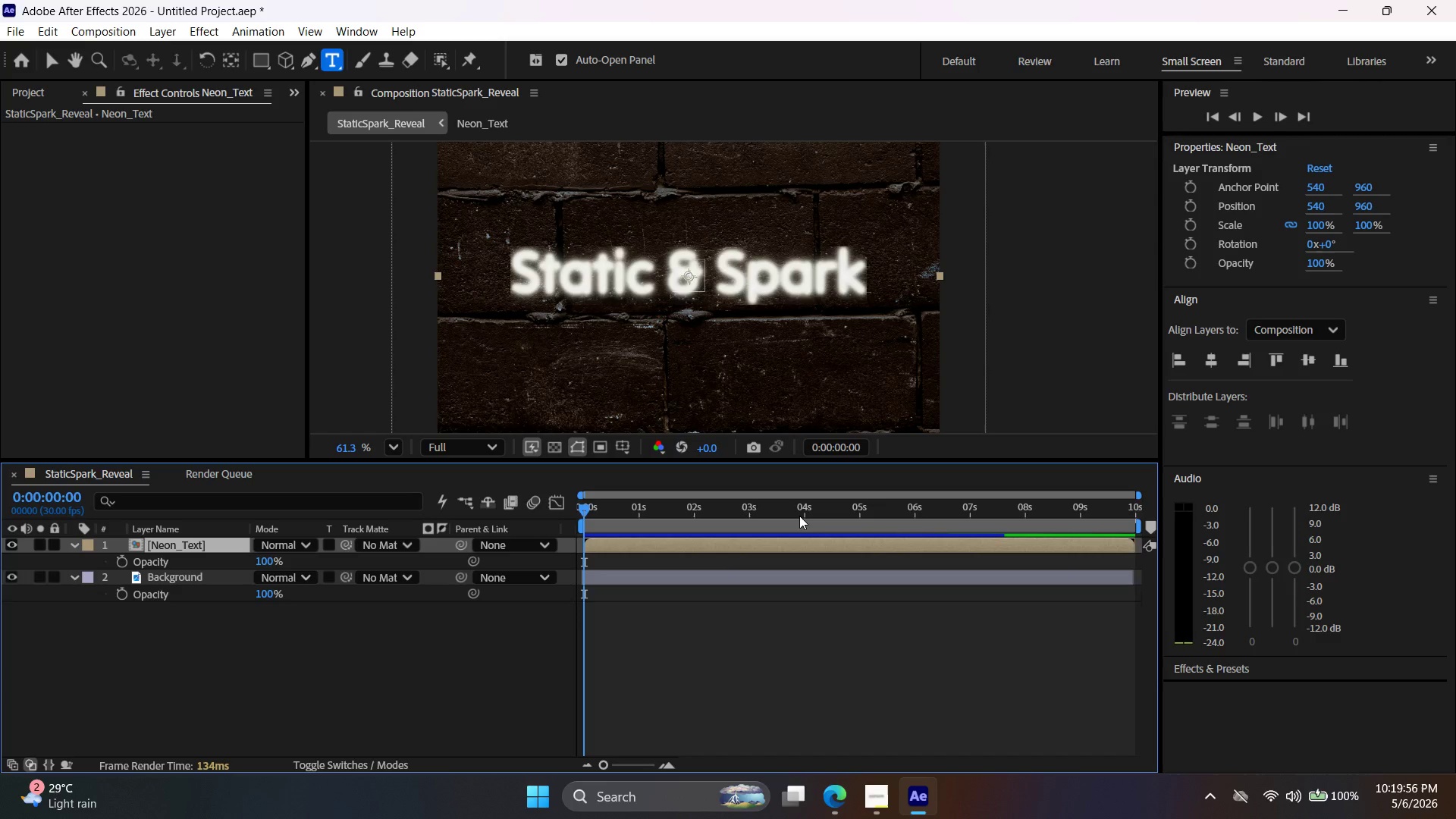 
left_click([843, 793])
 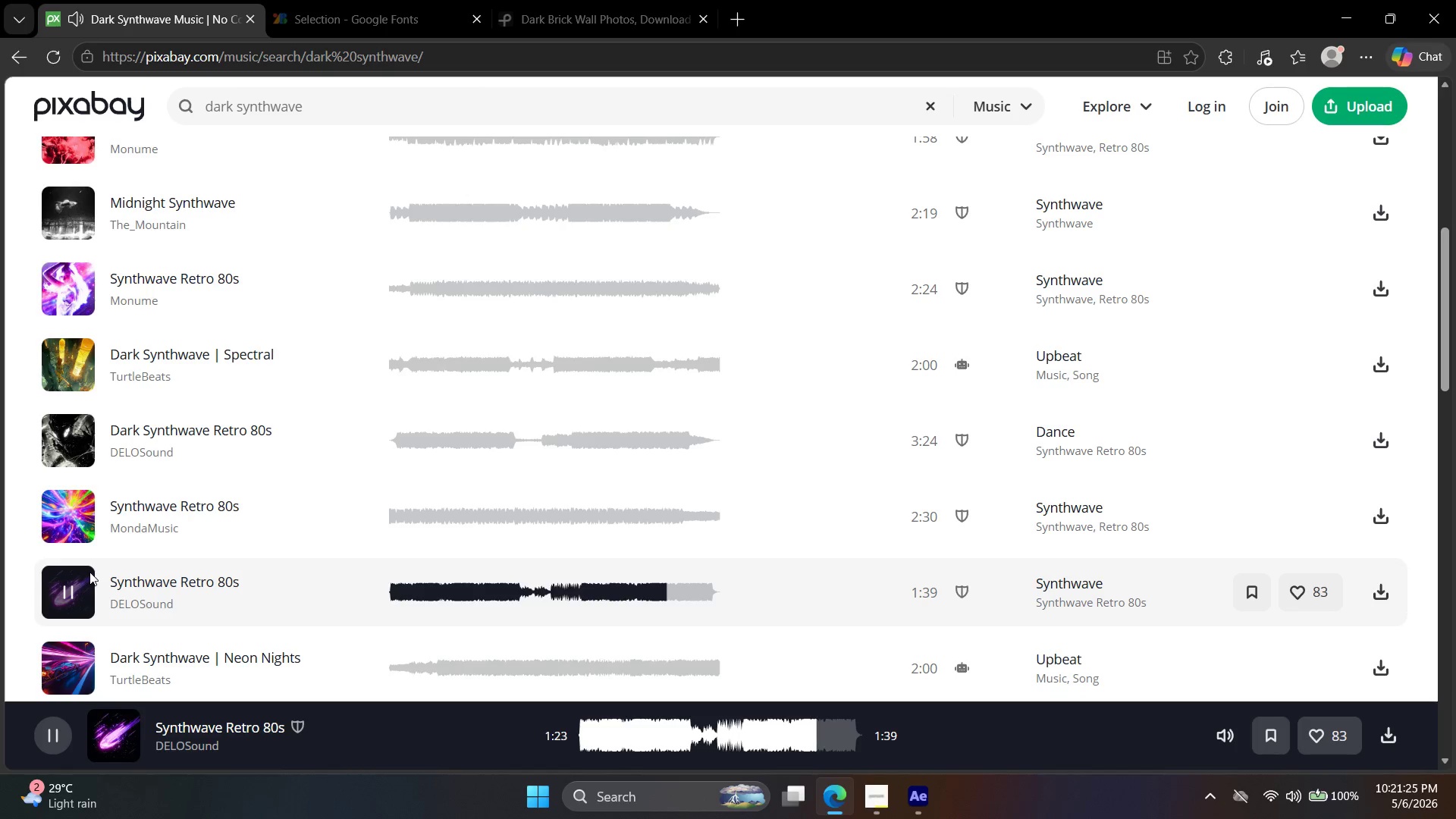 
wait(89.72)
 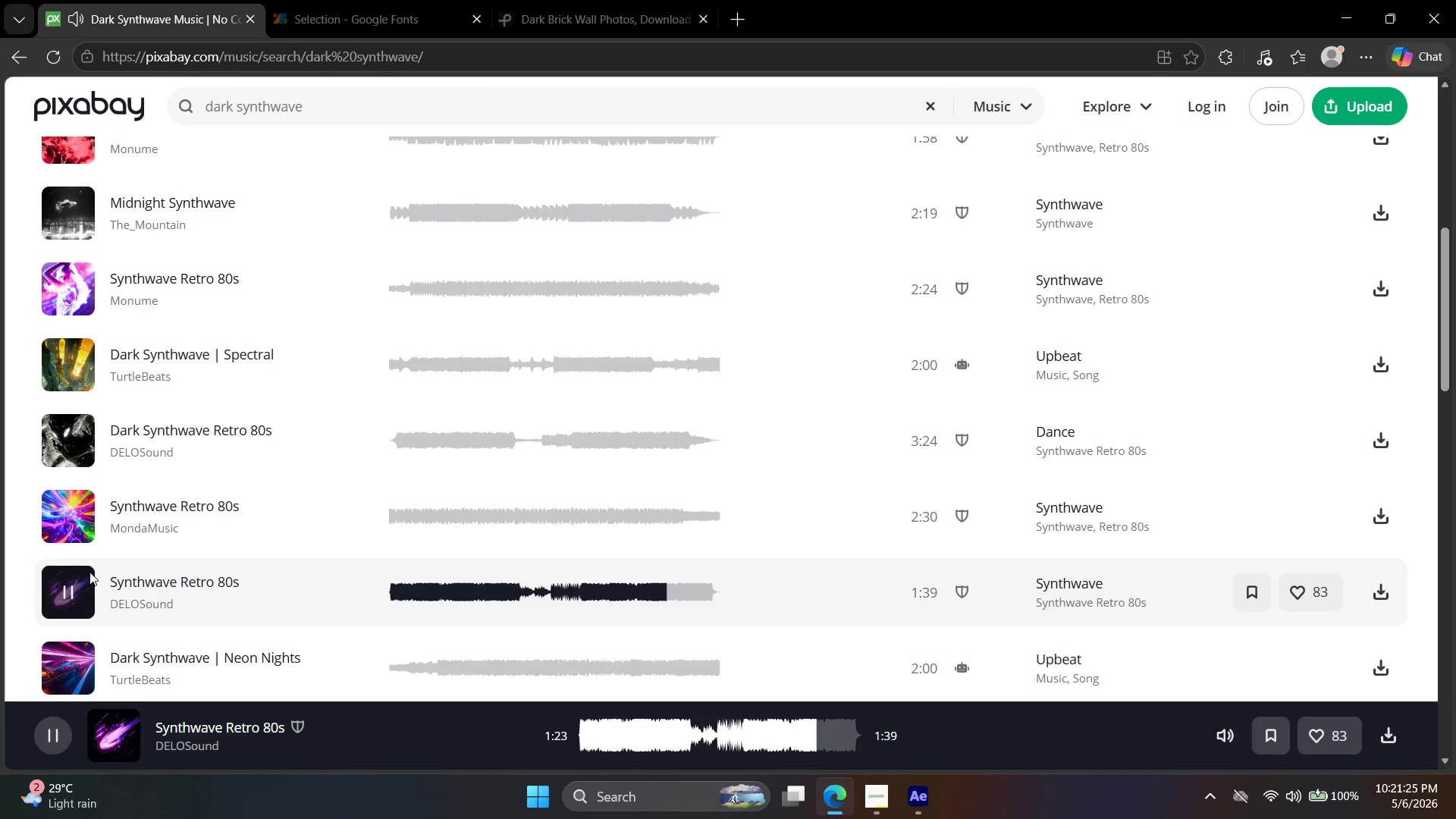 
scroll: coordinate [239, 500], scroll_direction: up, amount: 3.0
 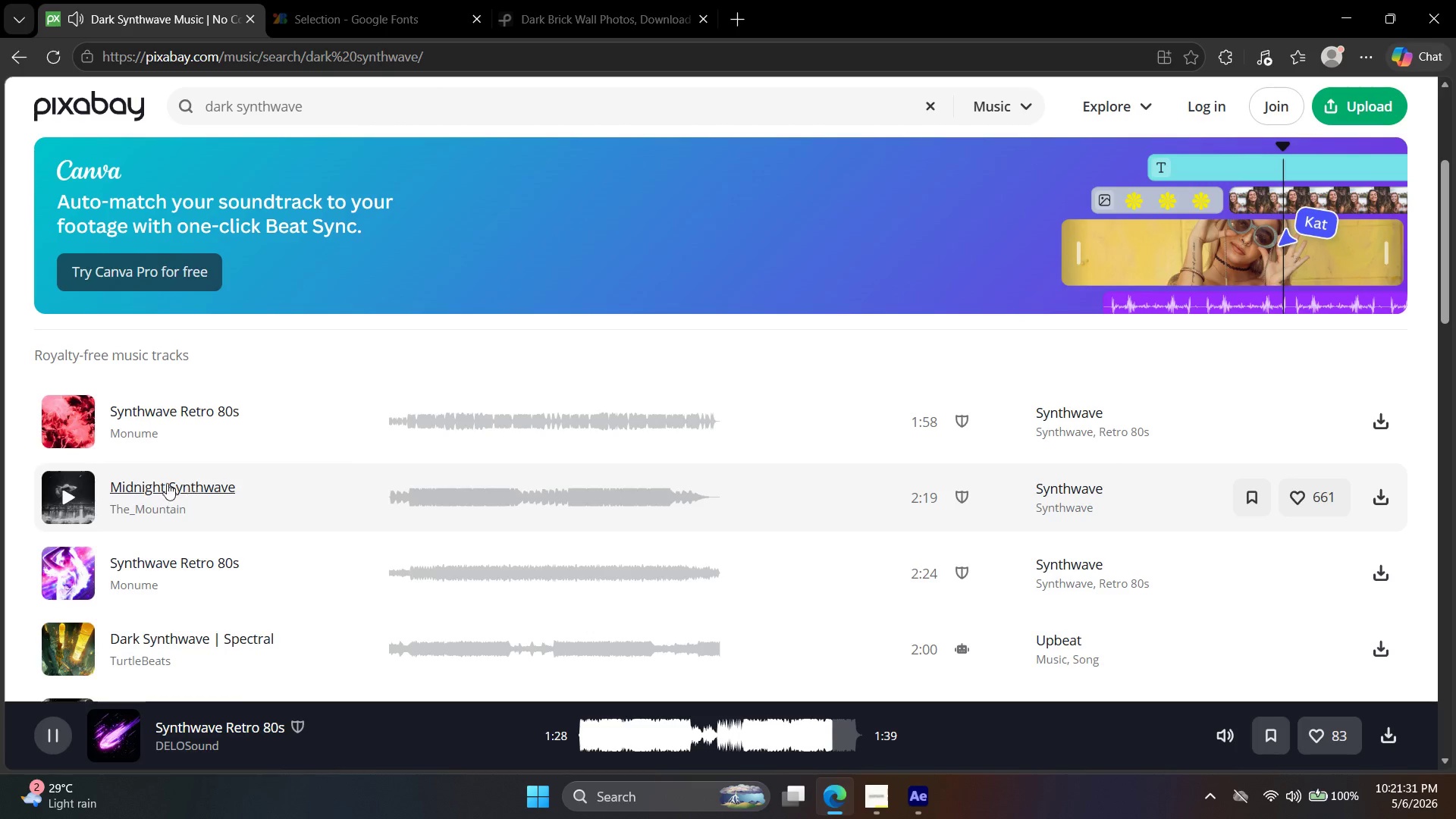 
scroll: coordinate [145, 492], scroll_direction: down, amount: 7.0
 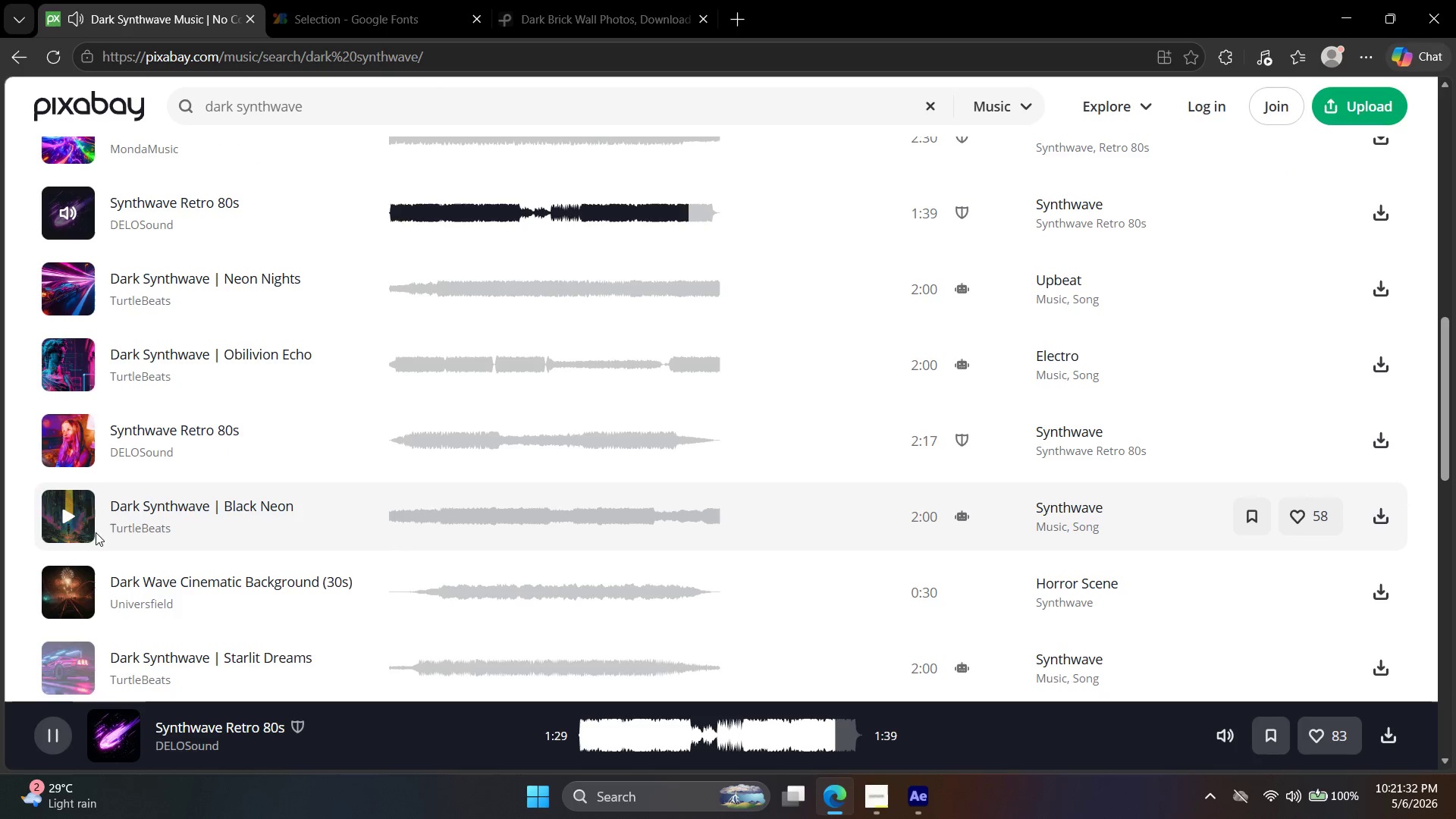 
left_click([61, 507])
 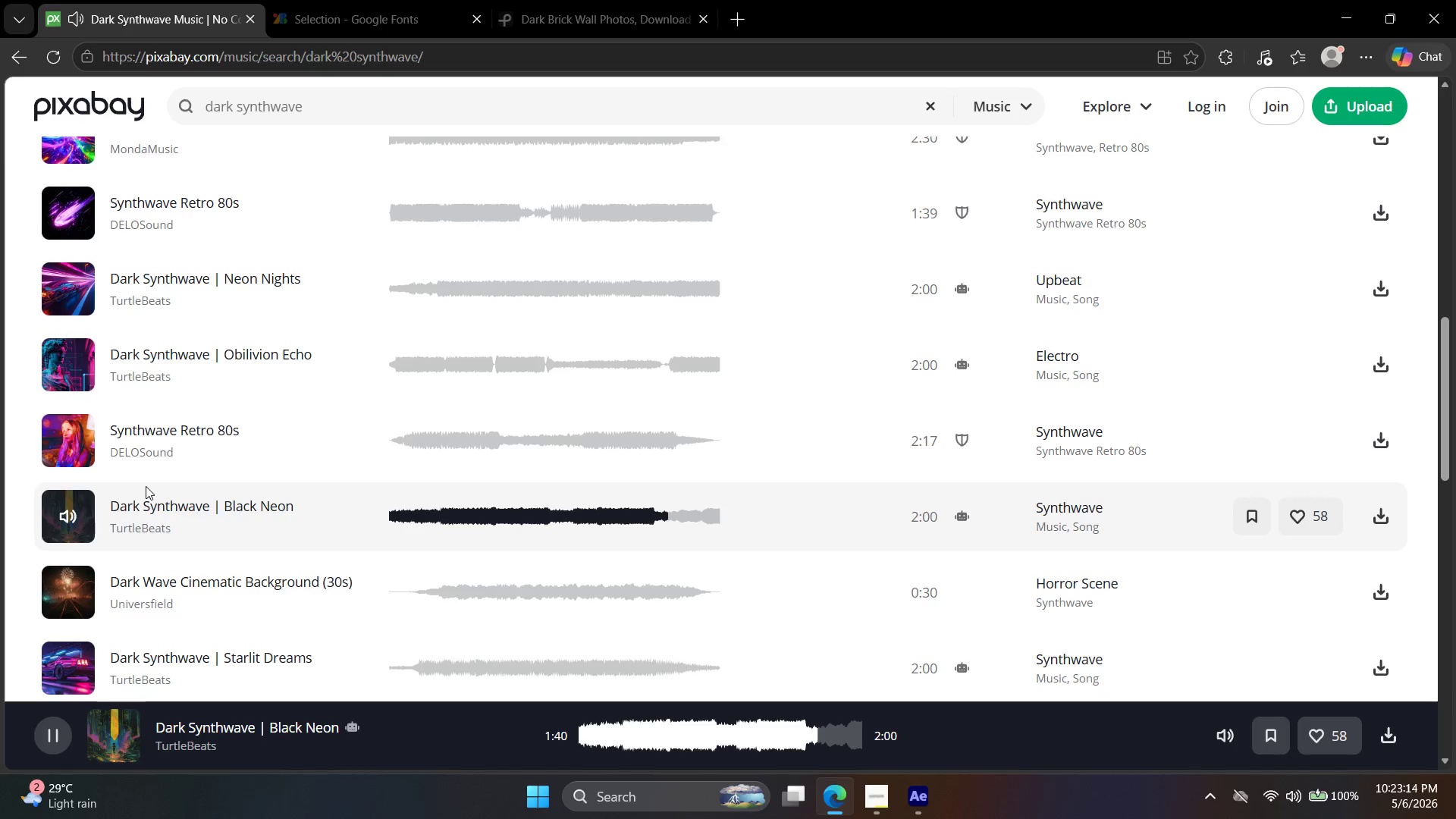 
wait(106.67)
 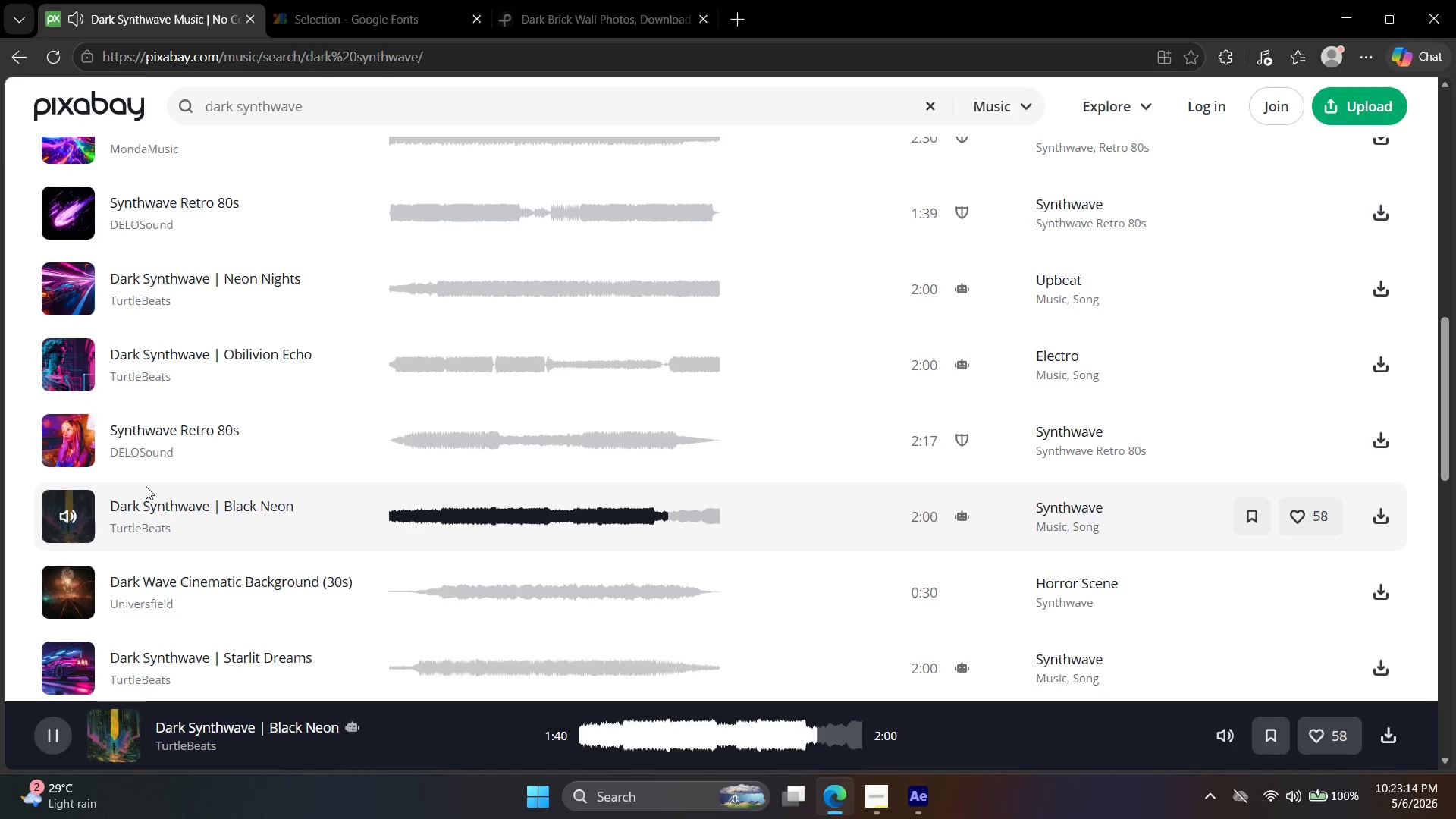 
left_click_drag(start_coordinate=[67, 360], to_coordinate=[63, 365])
 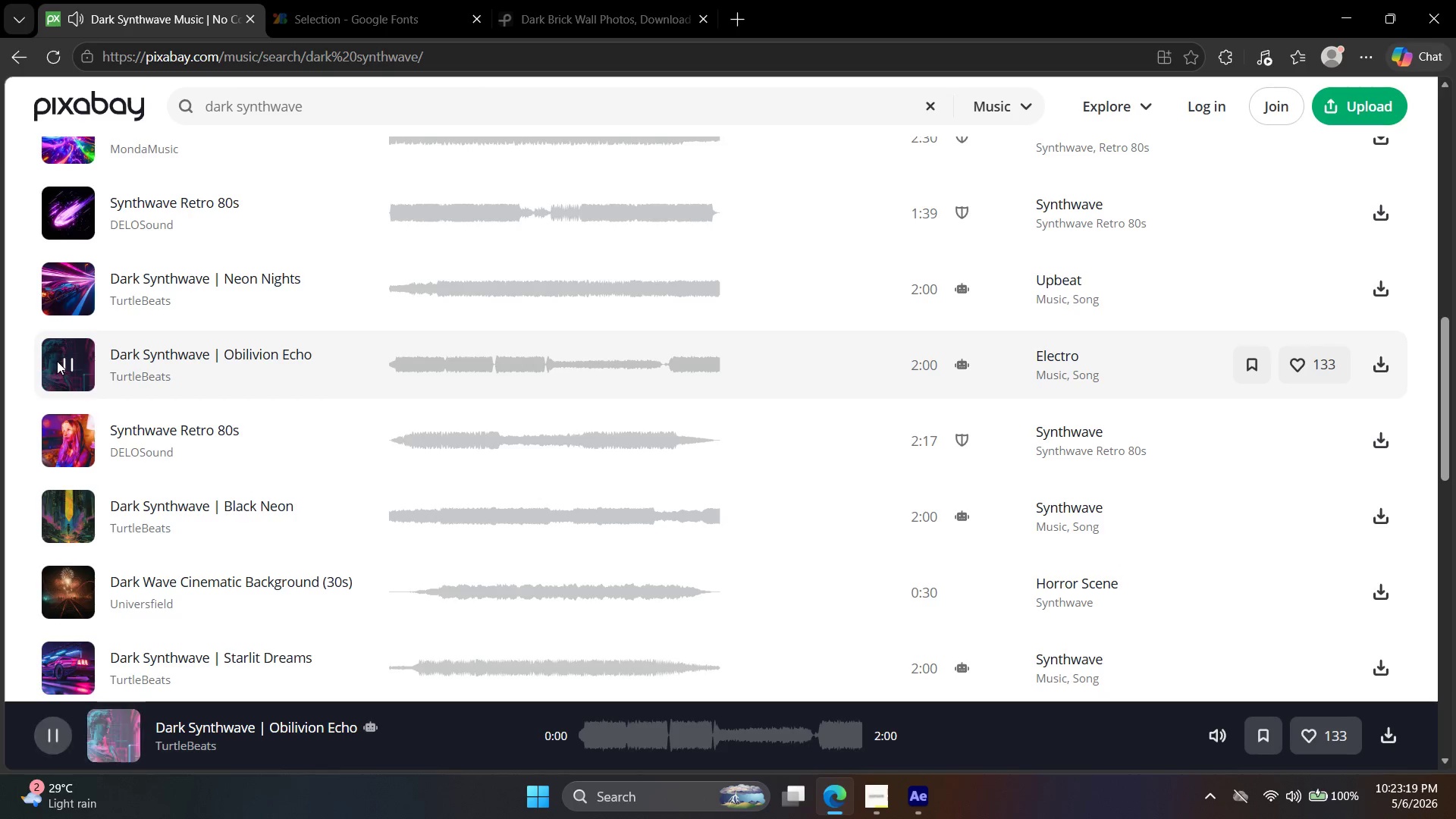 
left_click([57, 361])
 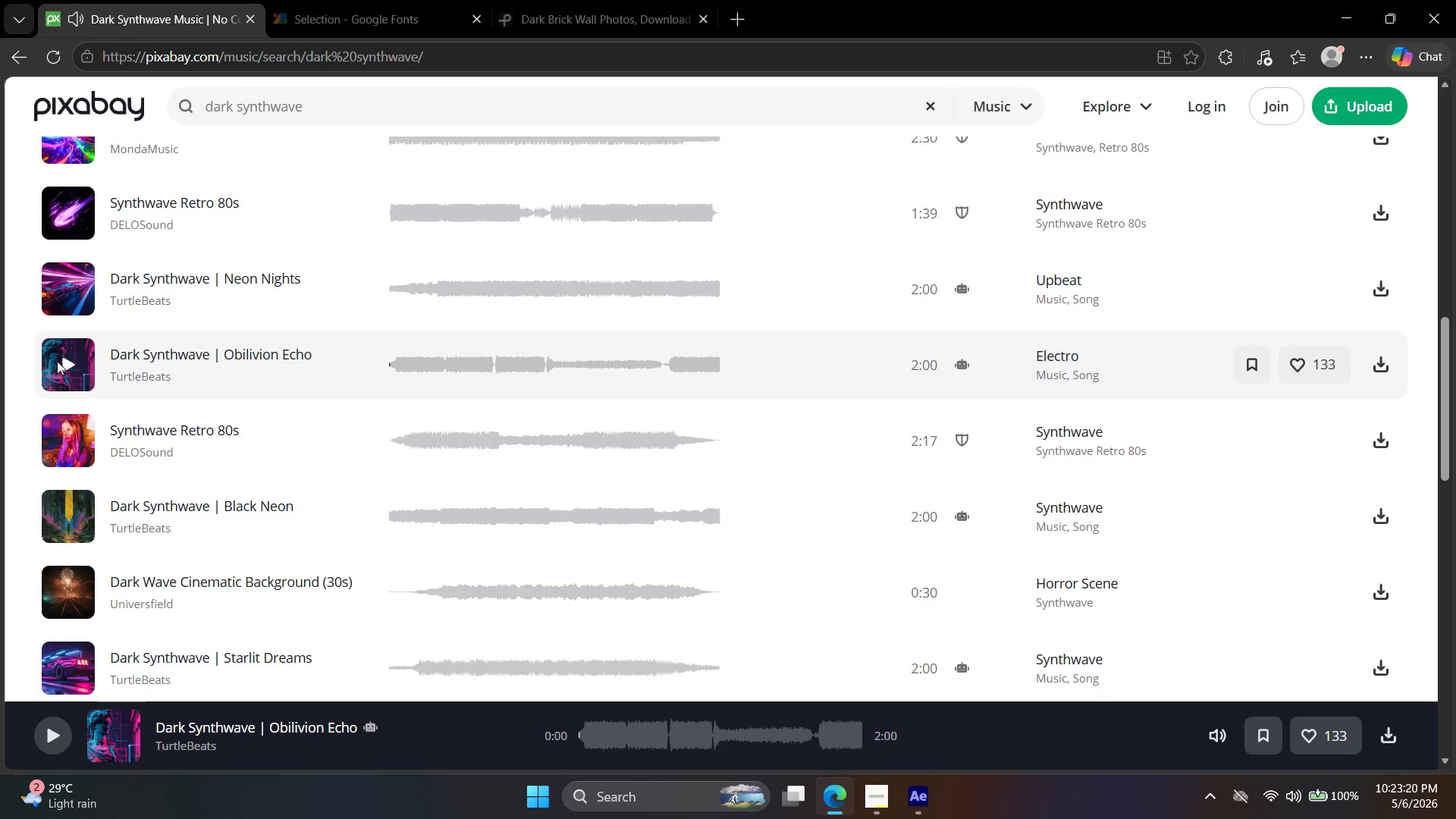 
left_click([57, 361])
 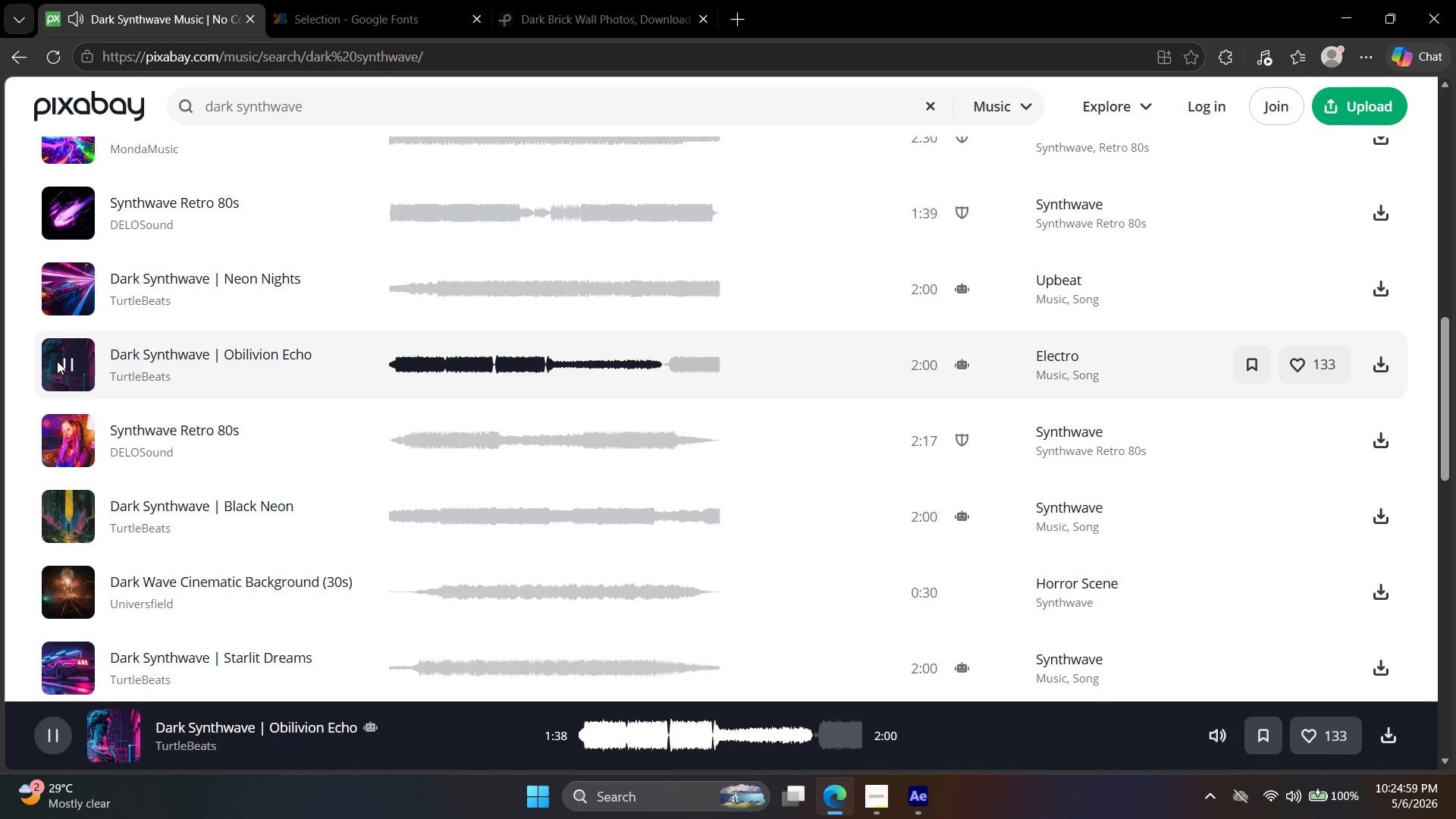 
wait(103.67)
 